 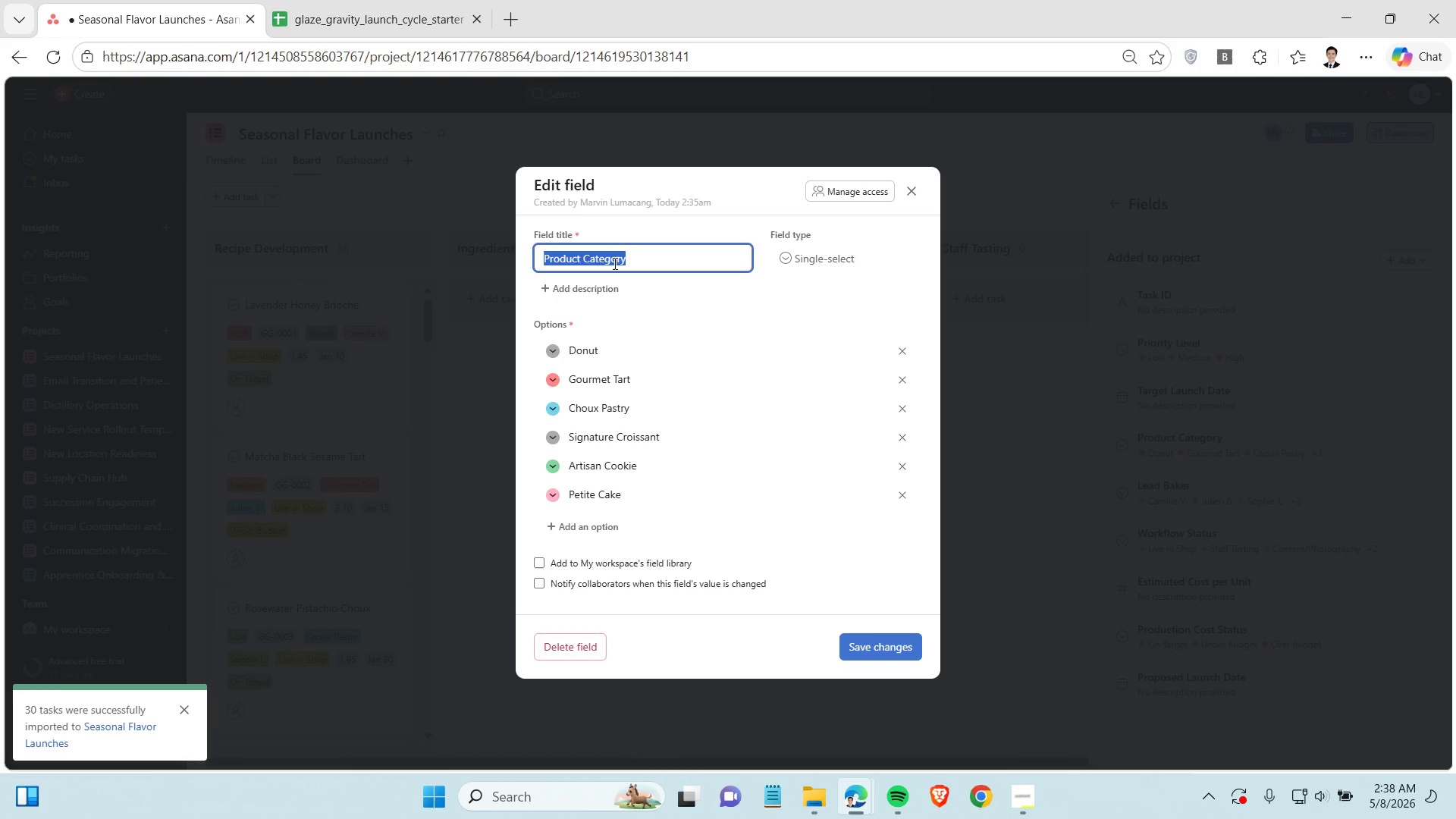 
triple_click([613, 263])
 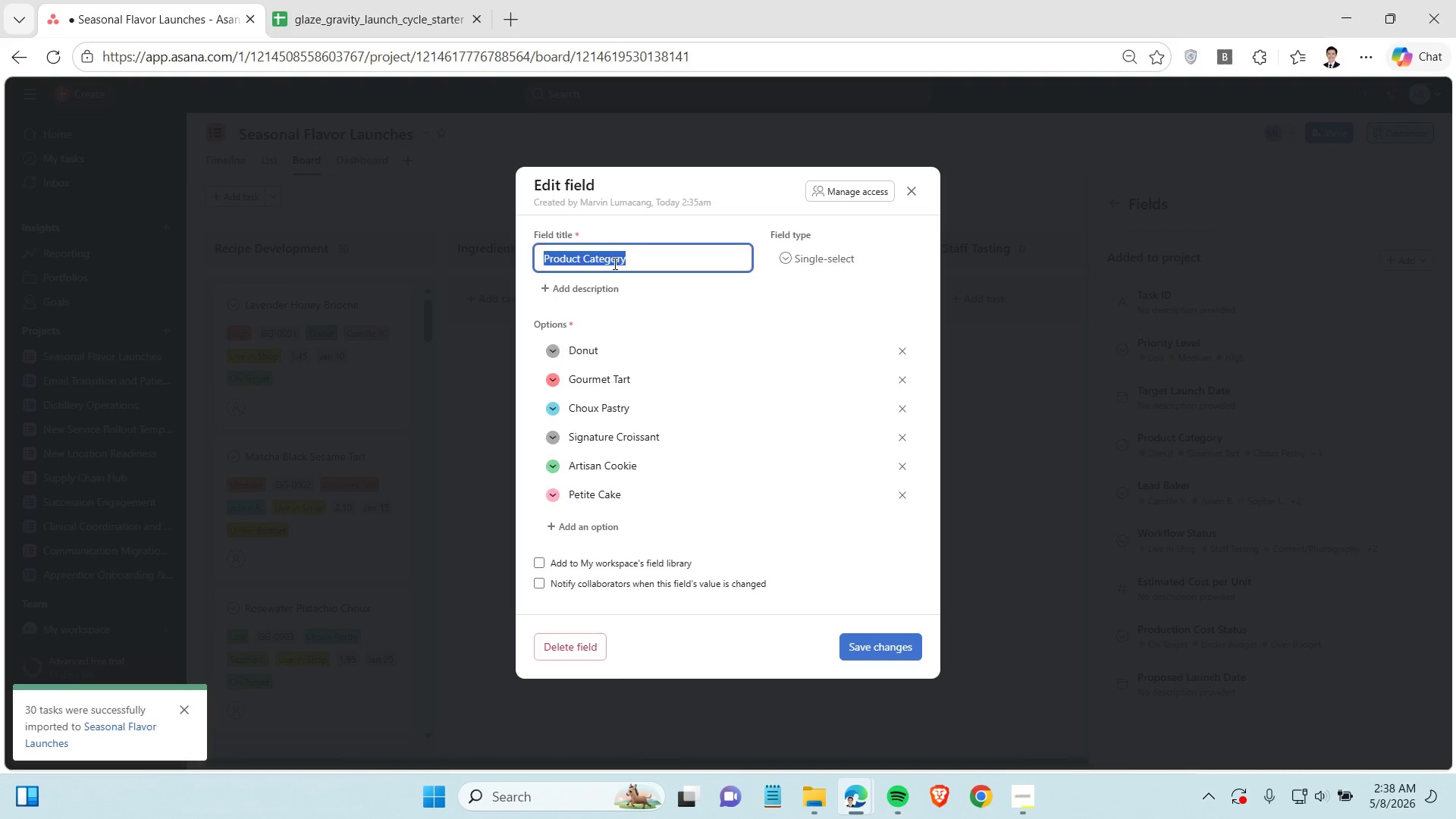 
type(Dessert Type)
 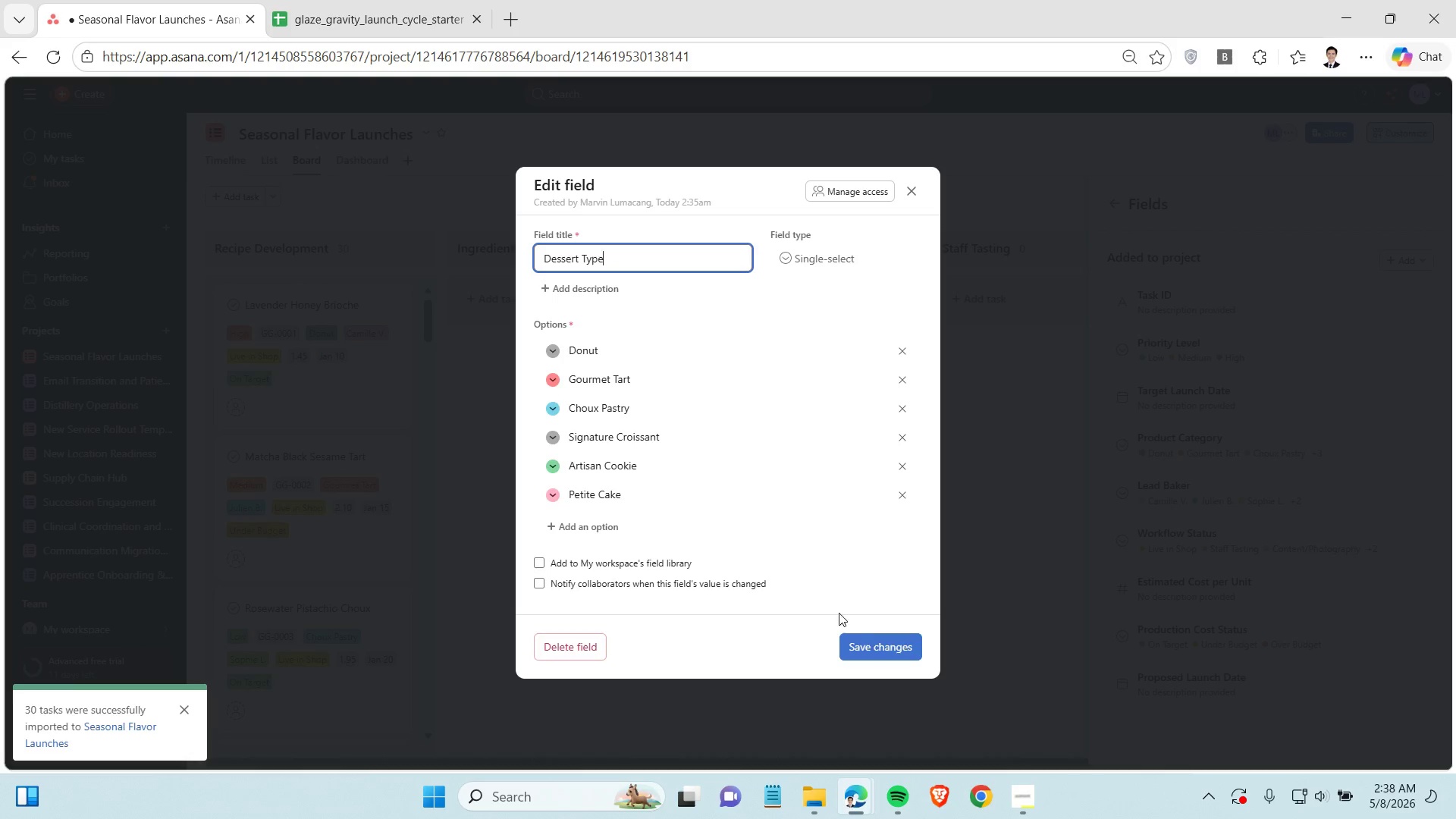 
left_click([549, 348])
 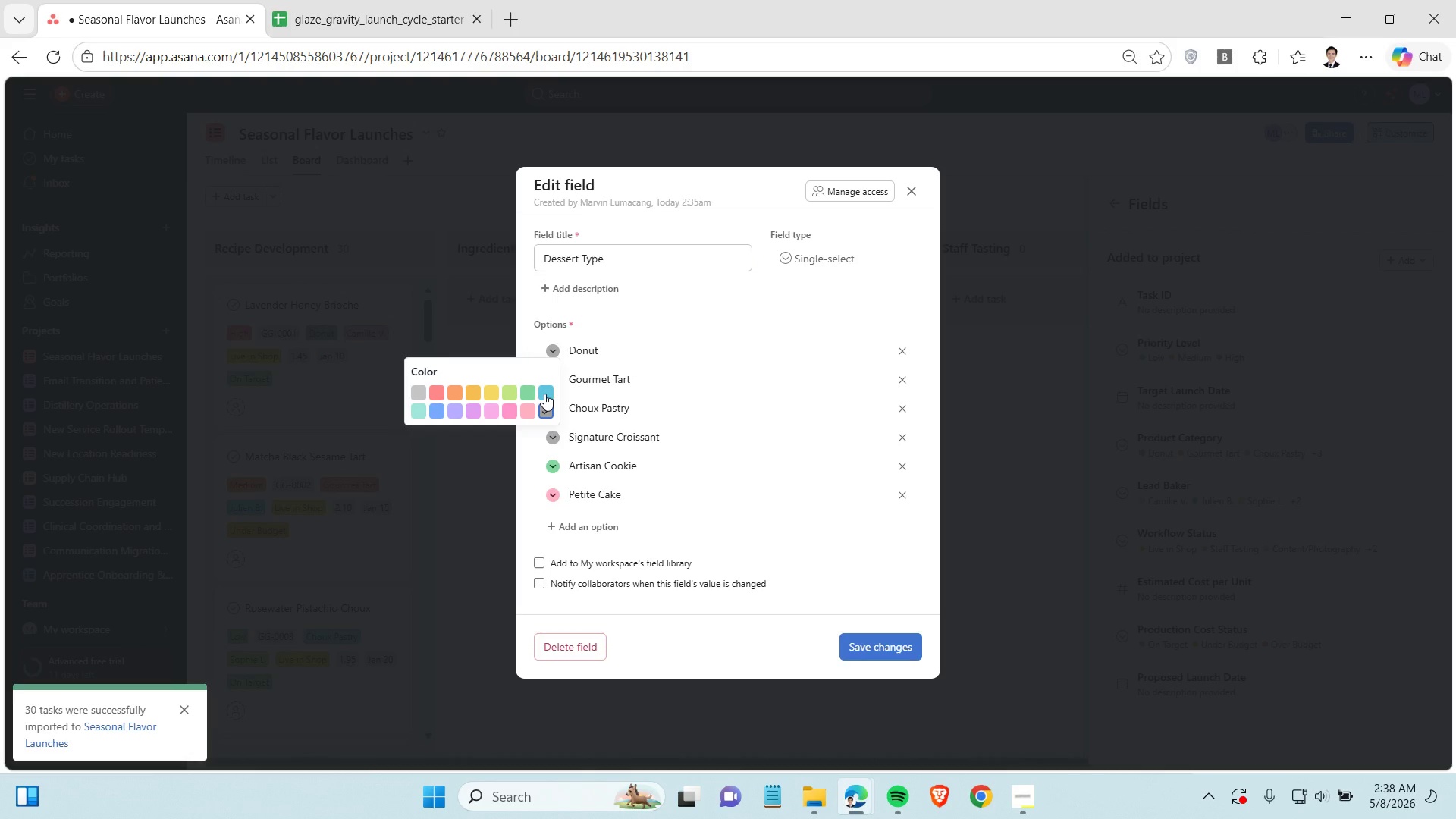 
left_click([544, 394])
 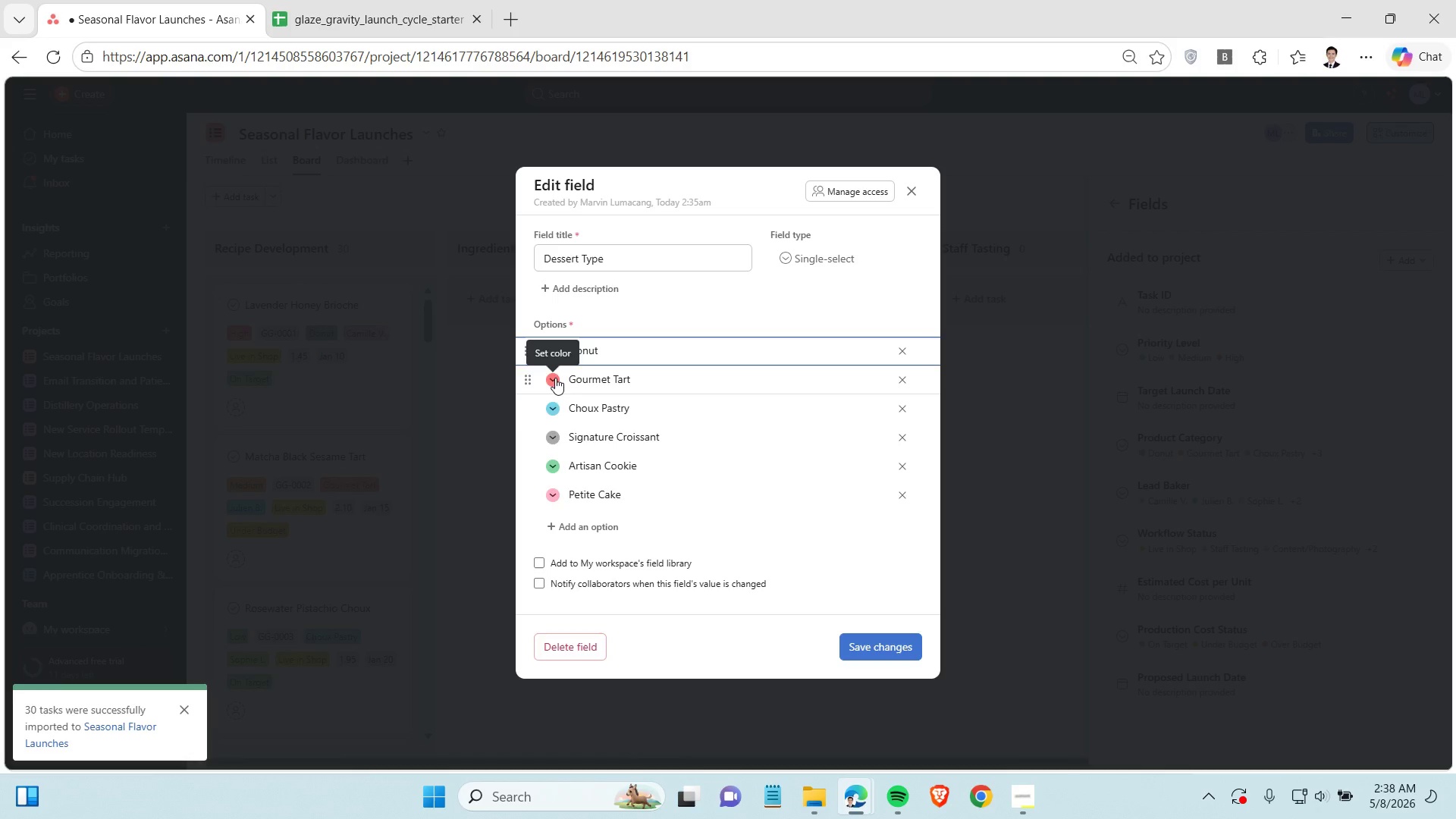 
left_click([555, 378])
 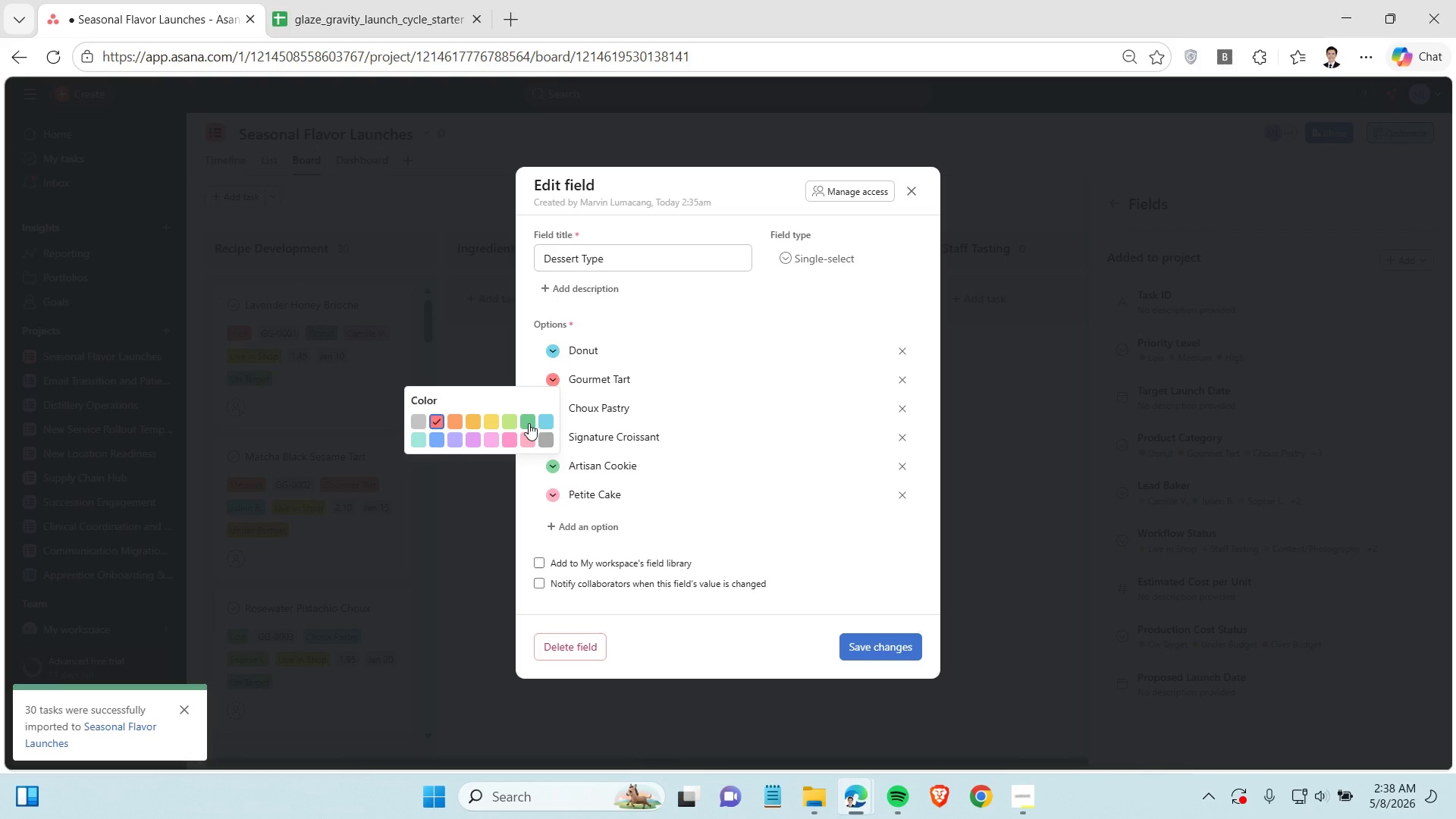 
left_click([527, 424])
 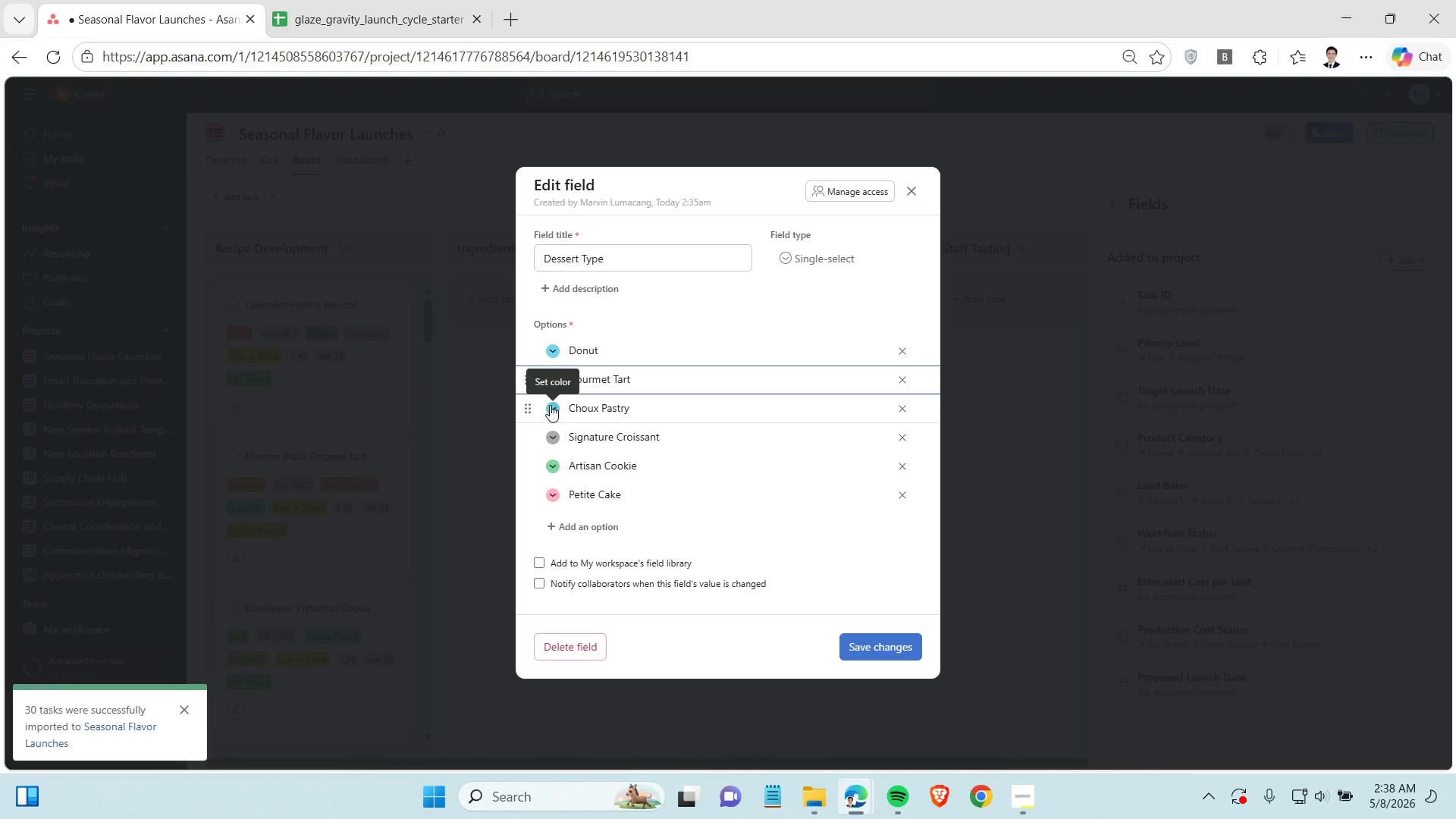 
left_click([550, 405])
 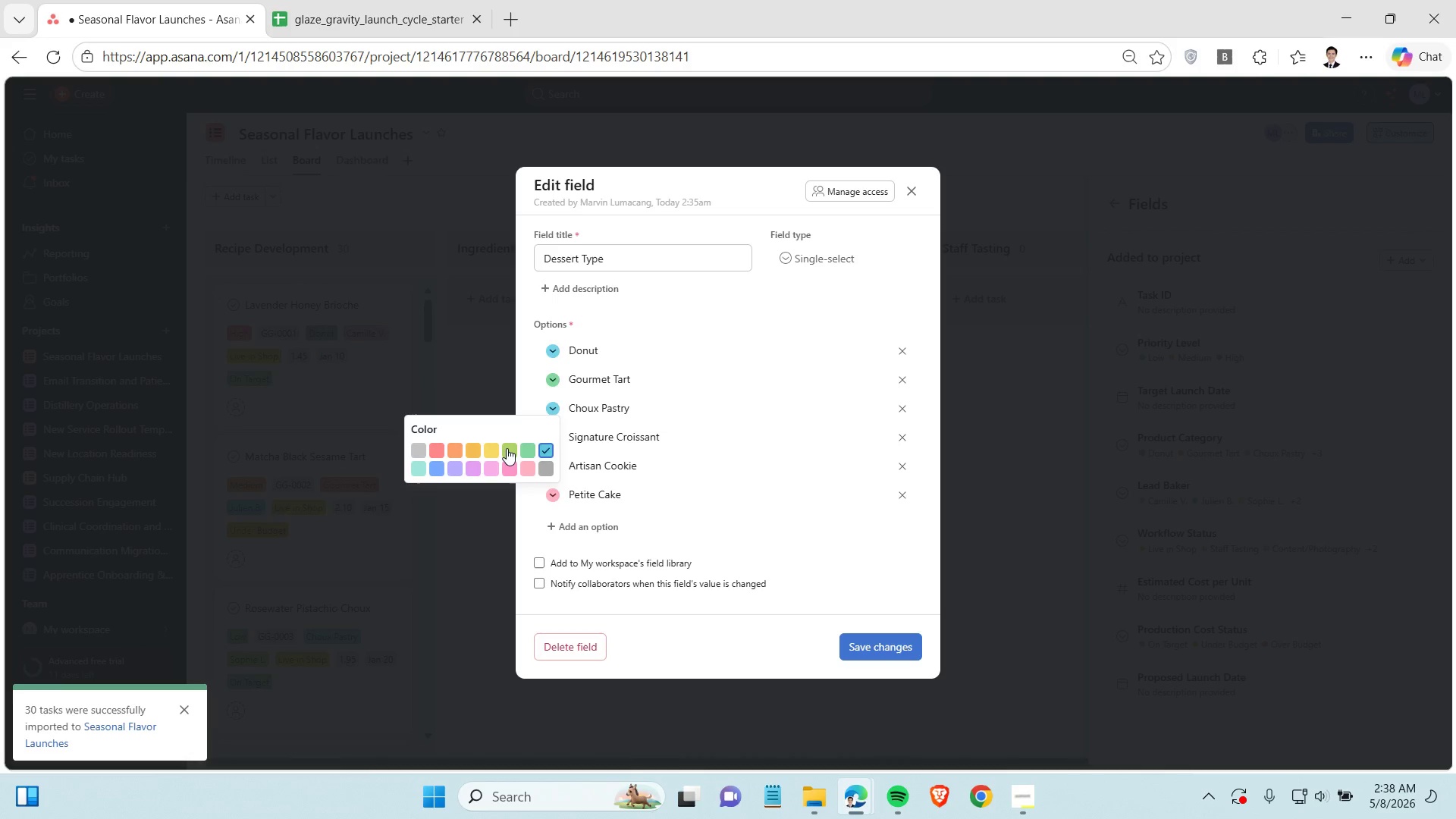 
left_click([507, 448])
 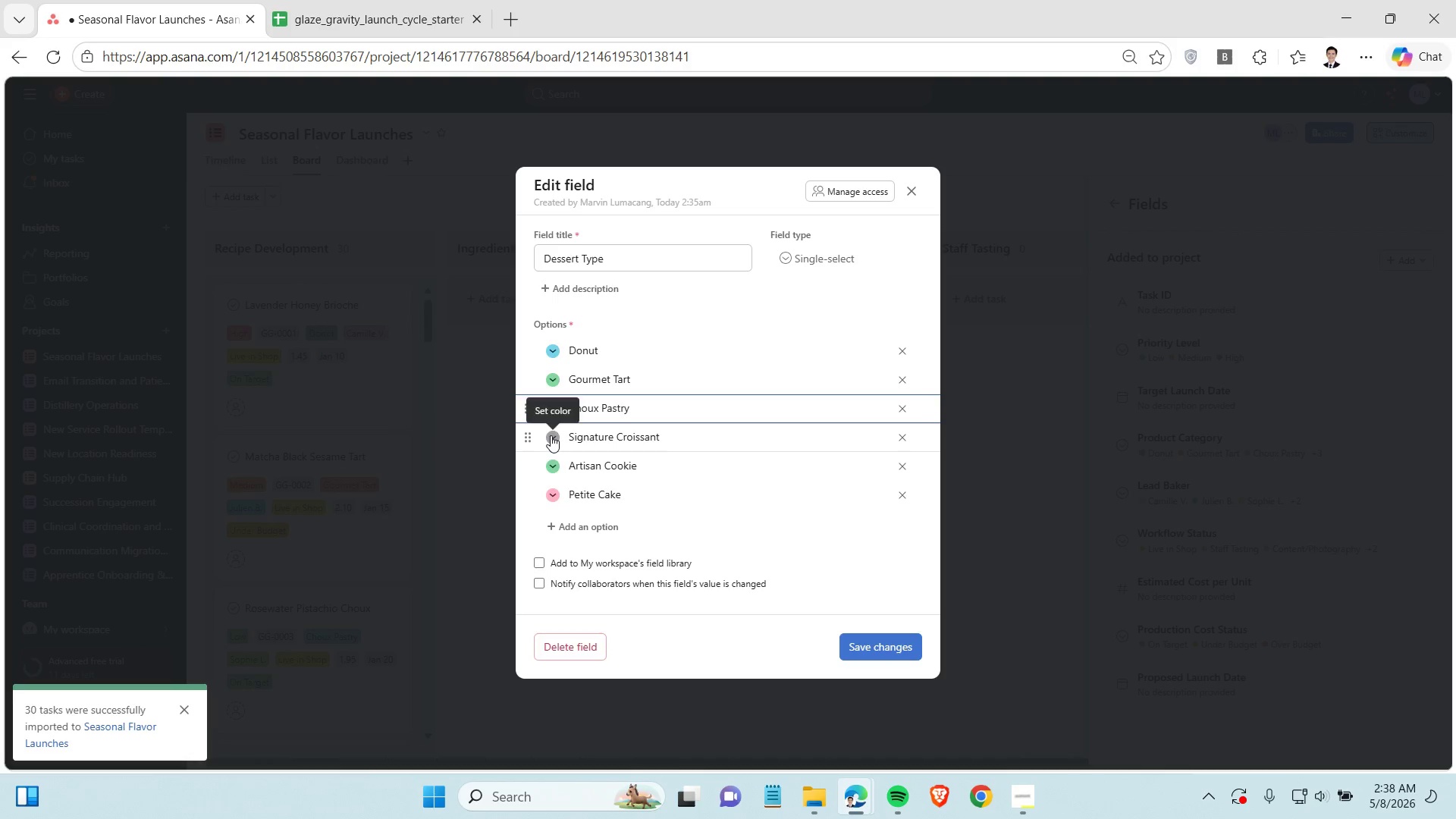 
left_click([551, 435])
 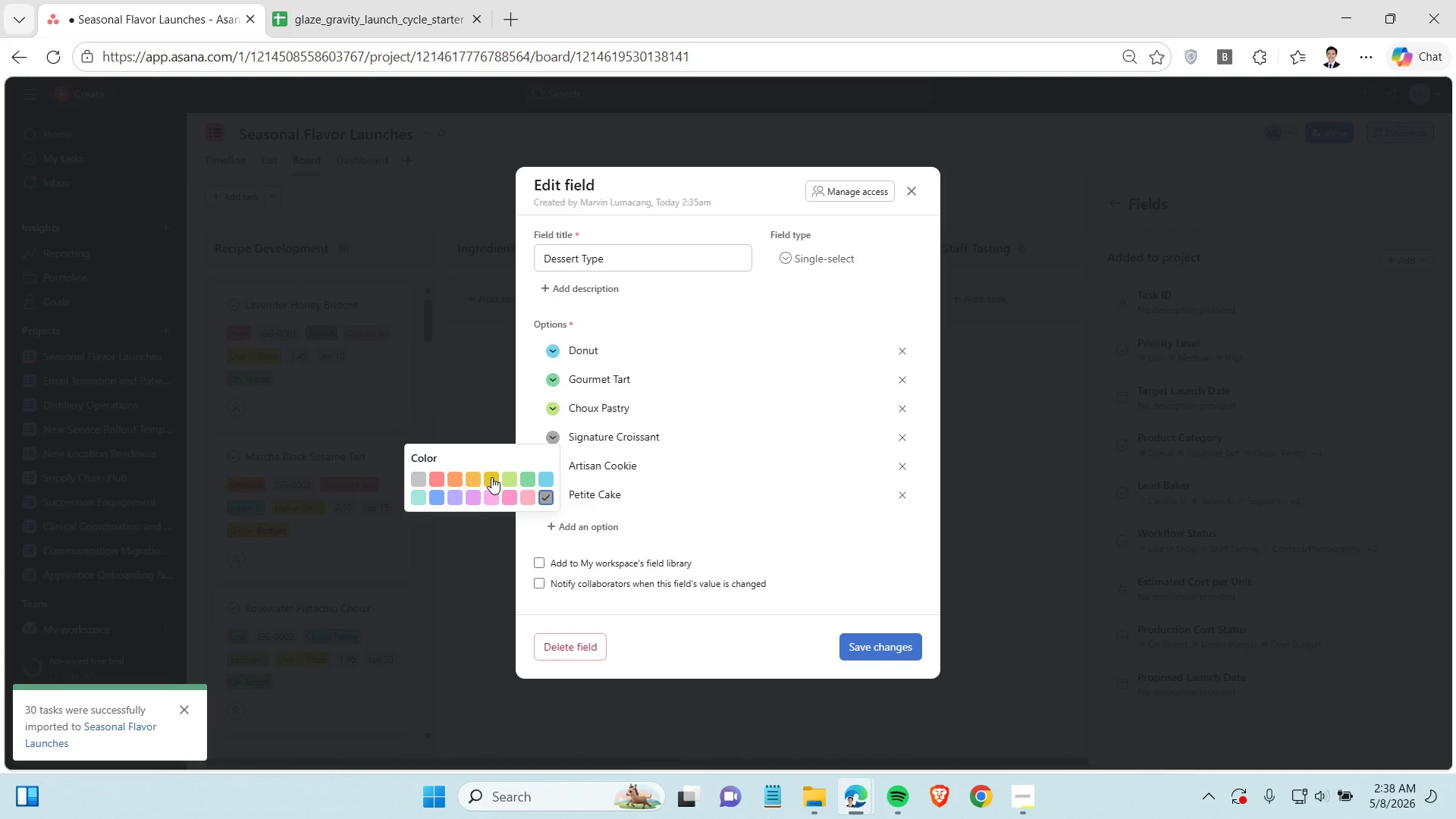 
left_click([491, 477])
 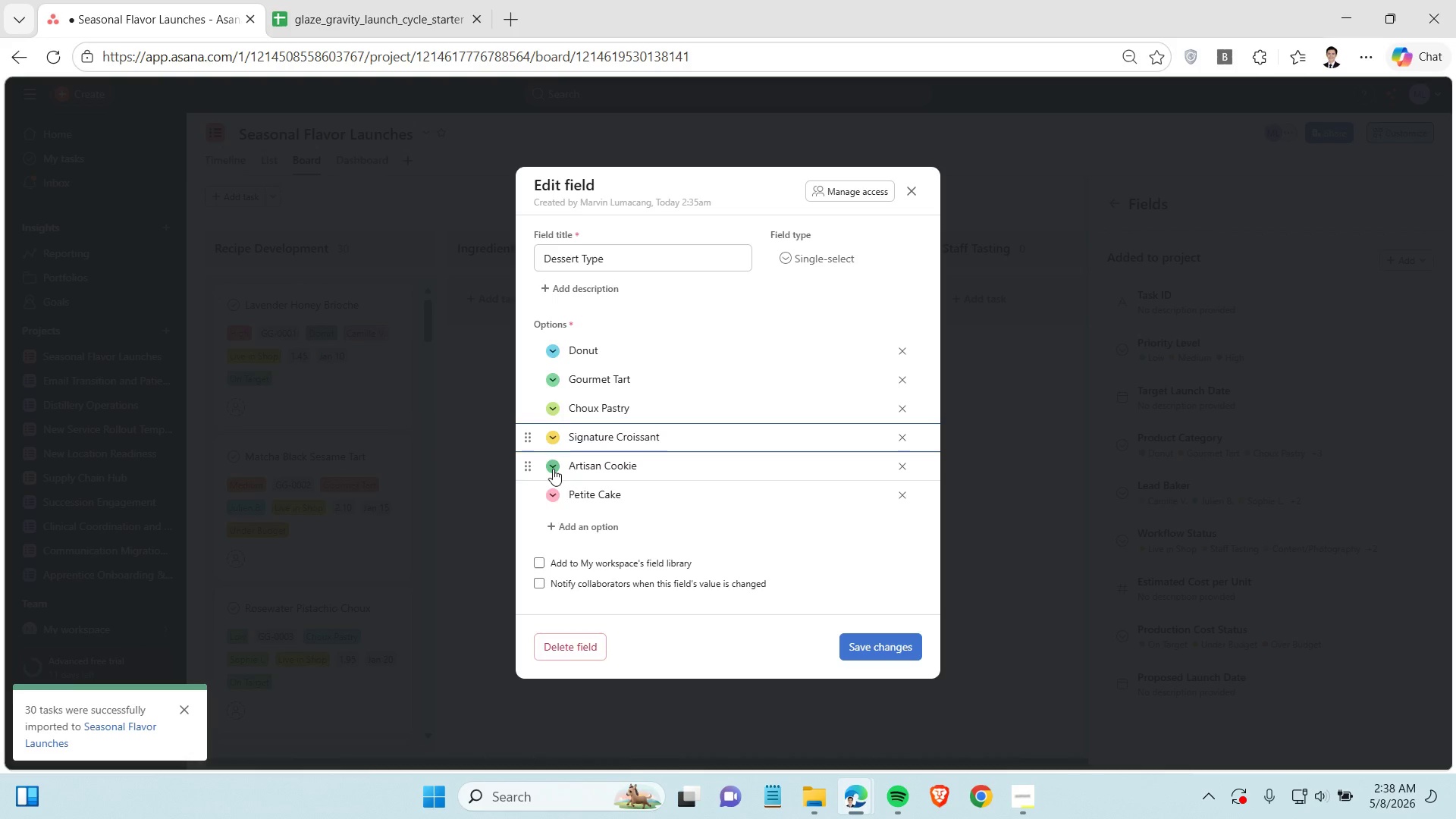 
left_click([553, 469])
 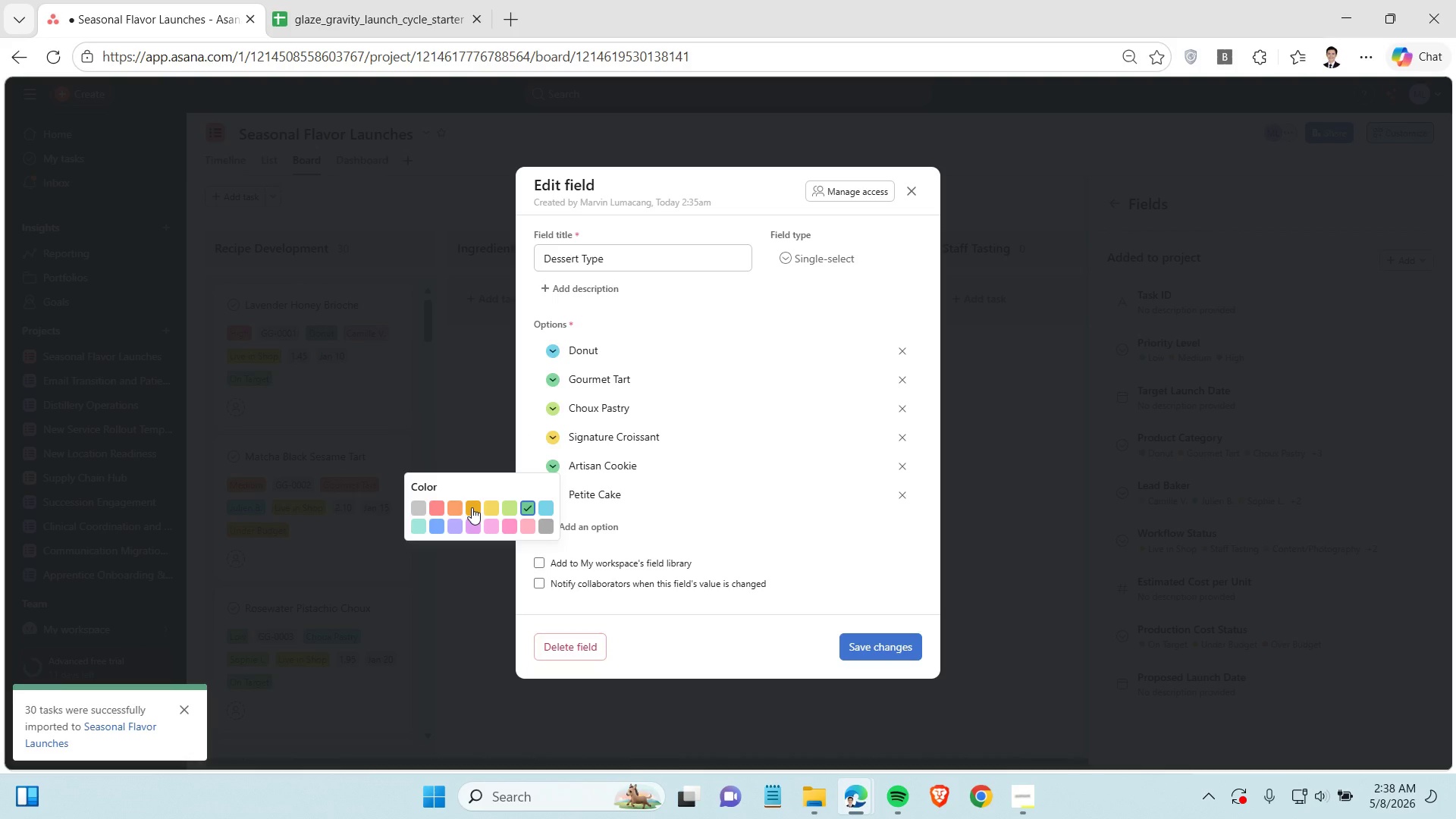 
left_click([472, 507])
 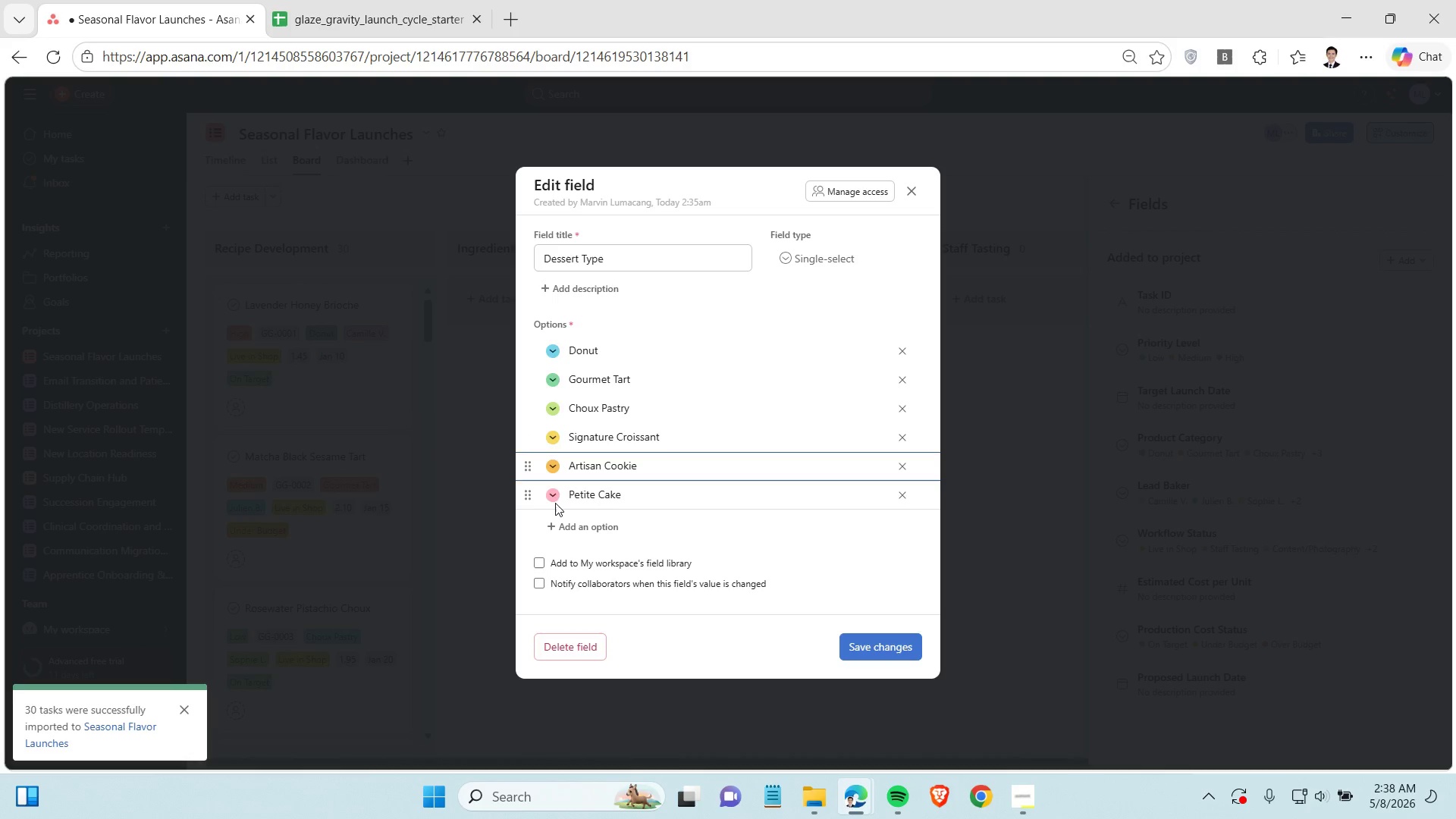 
left_click([555, 503])
 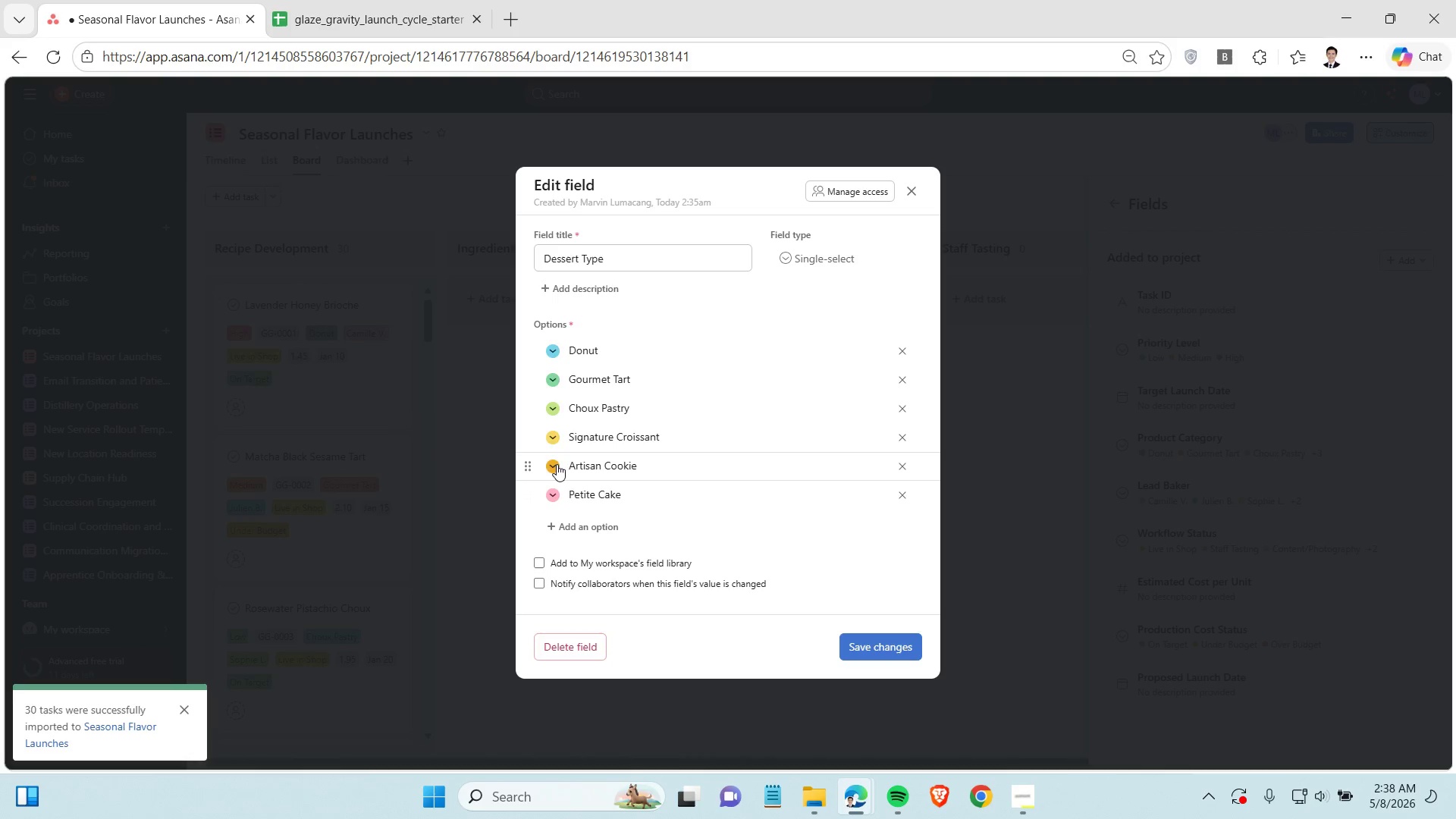 
left_click([552, 466])
 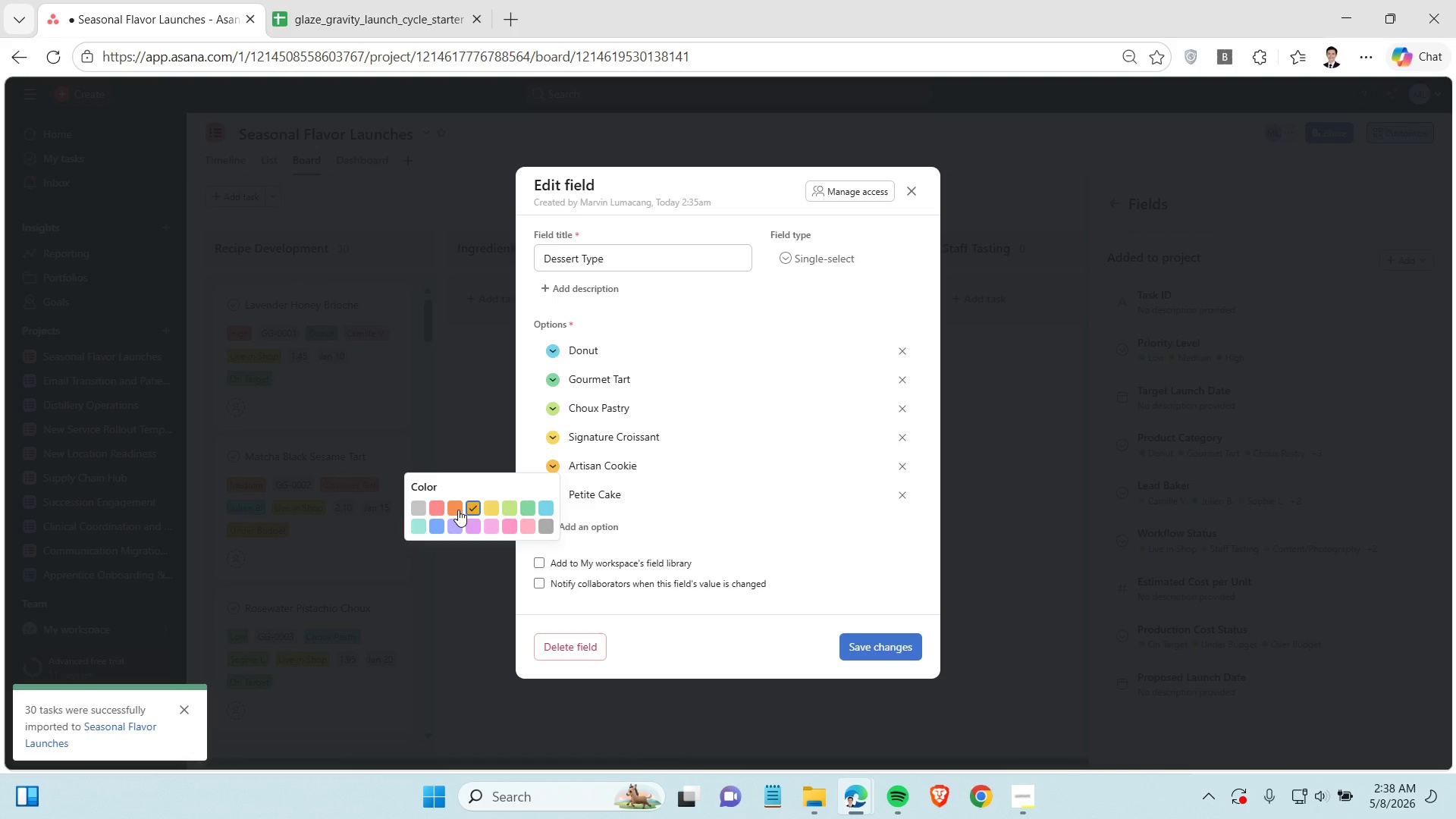 
left_click([458, 510])
 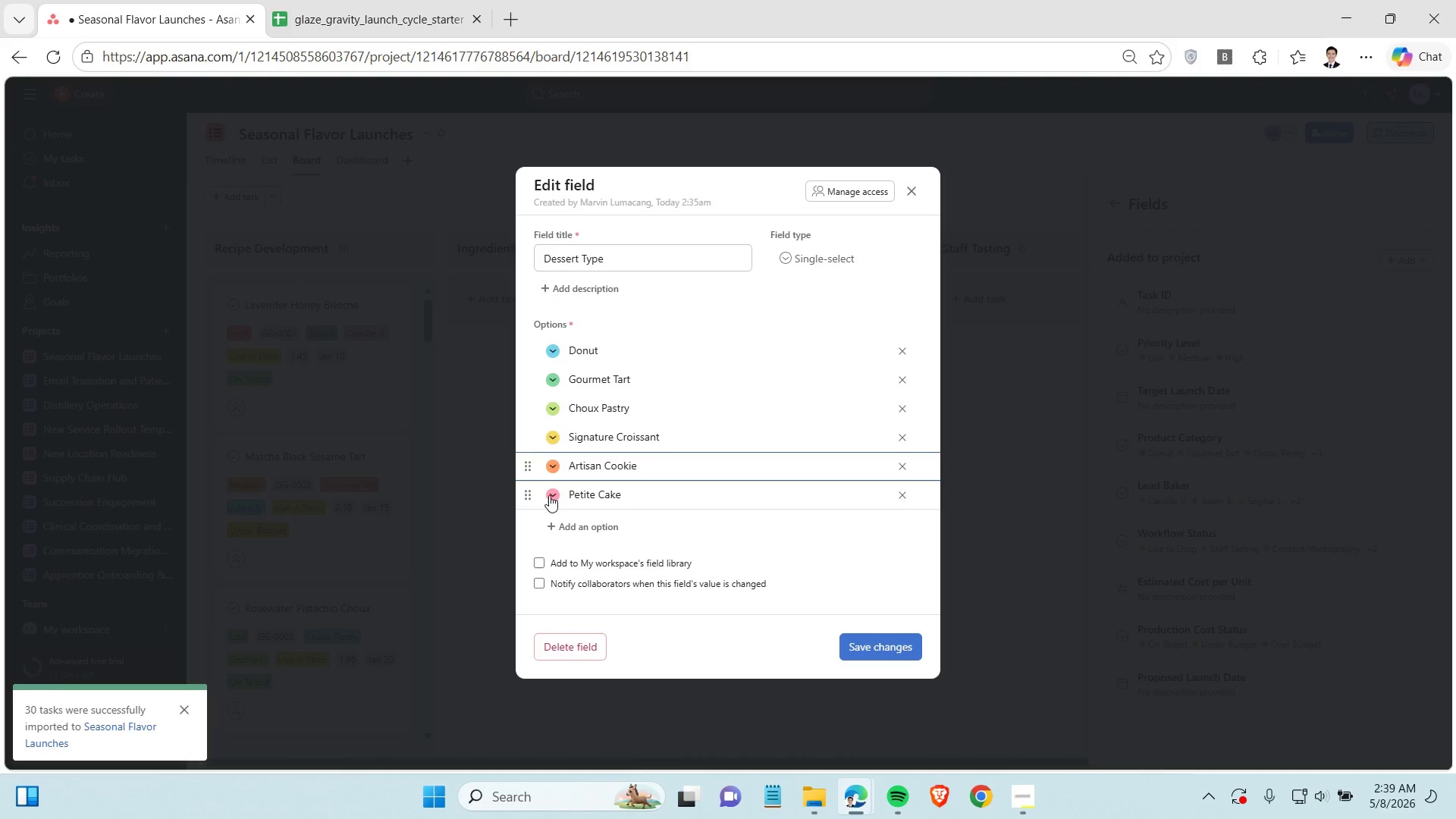 
left_click([549, 495])
 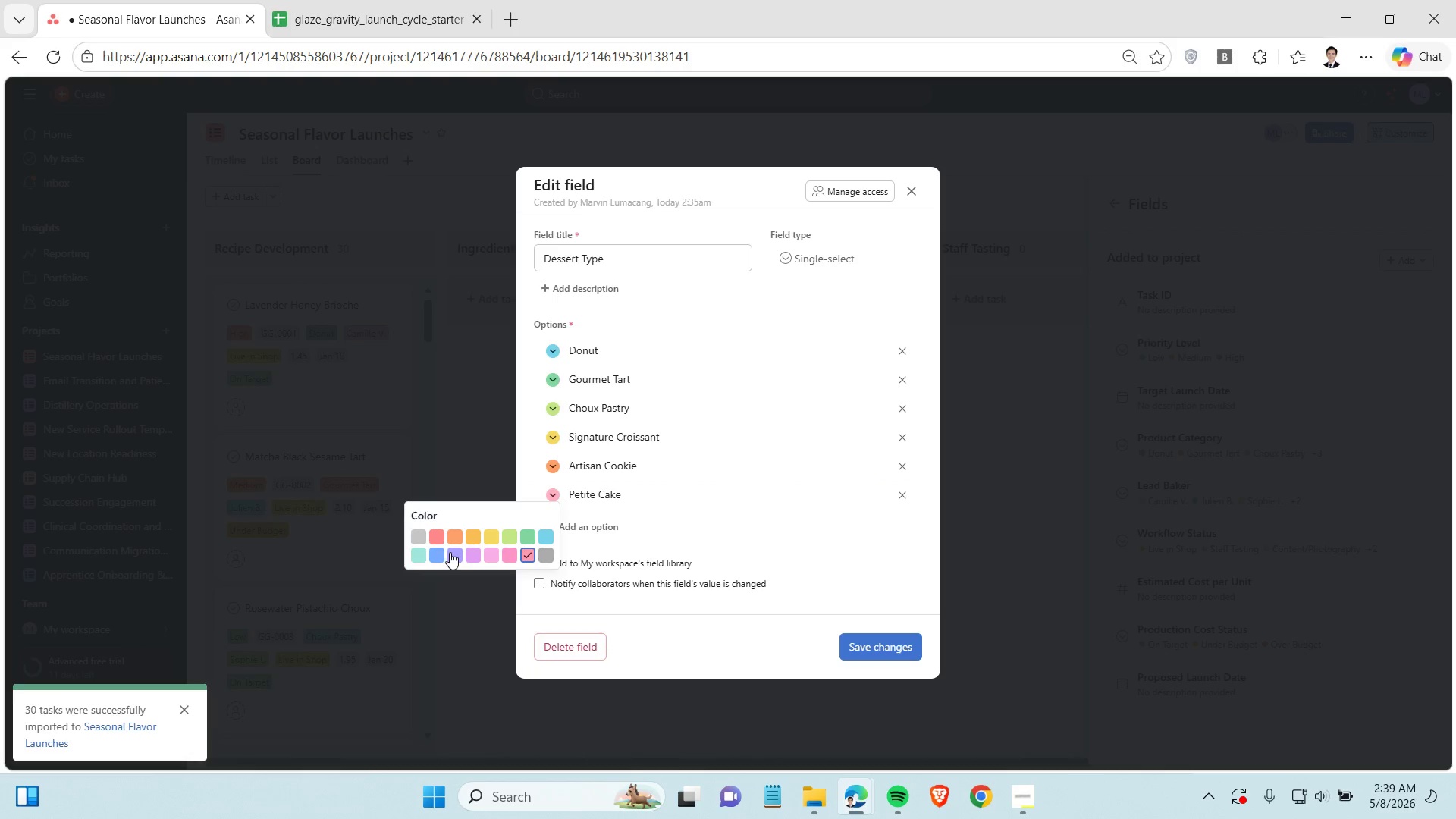 
left_click([450, 552])
 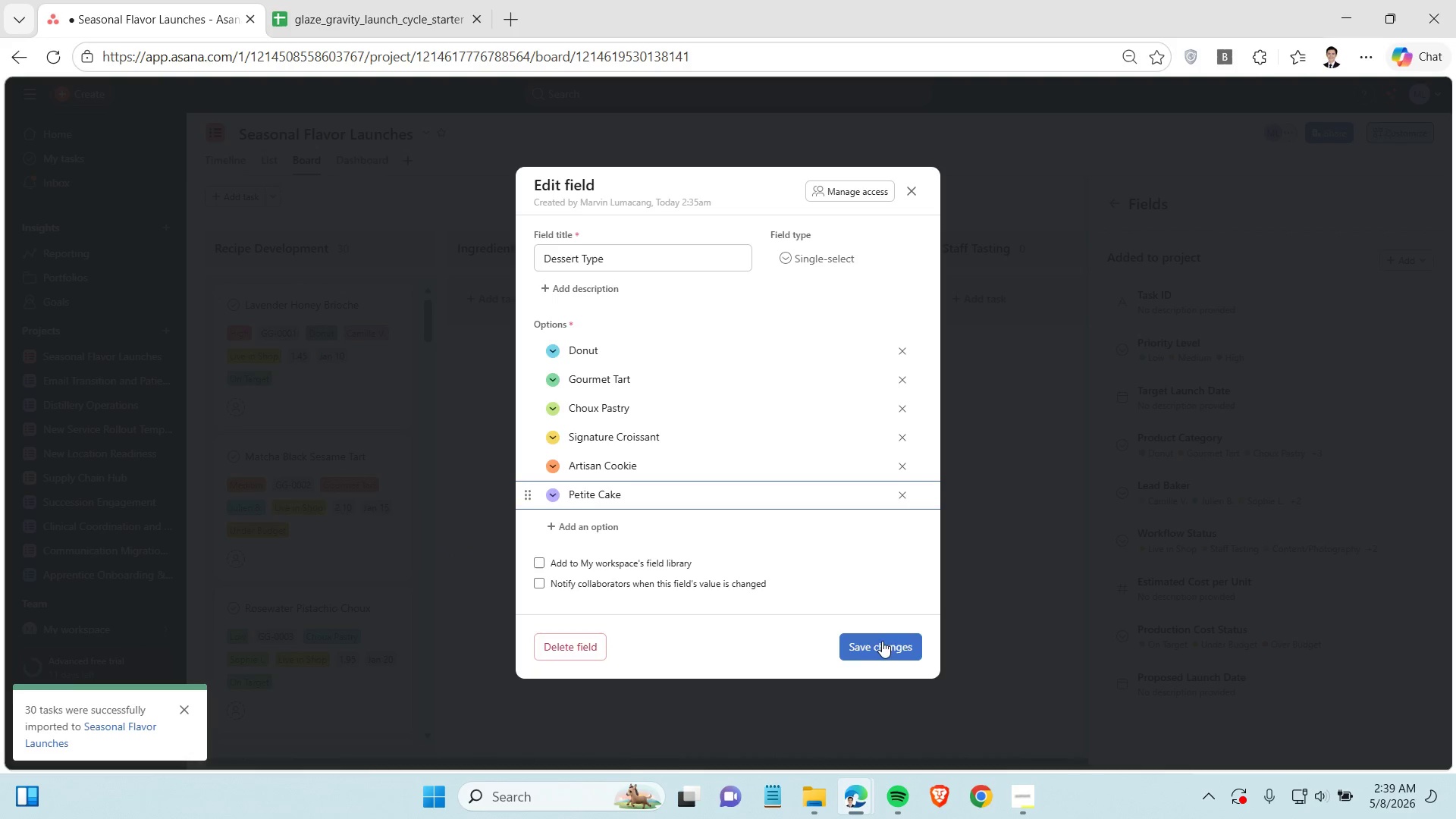 
left_click([880, 639])
 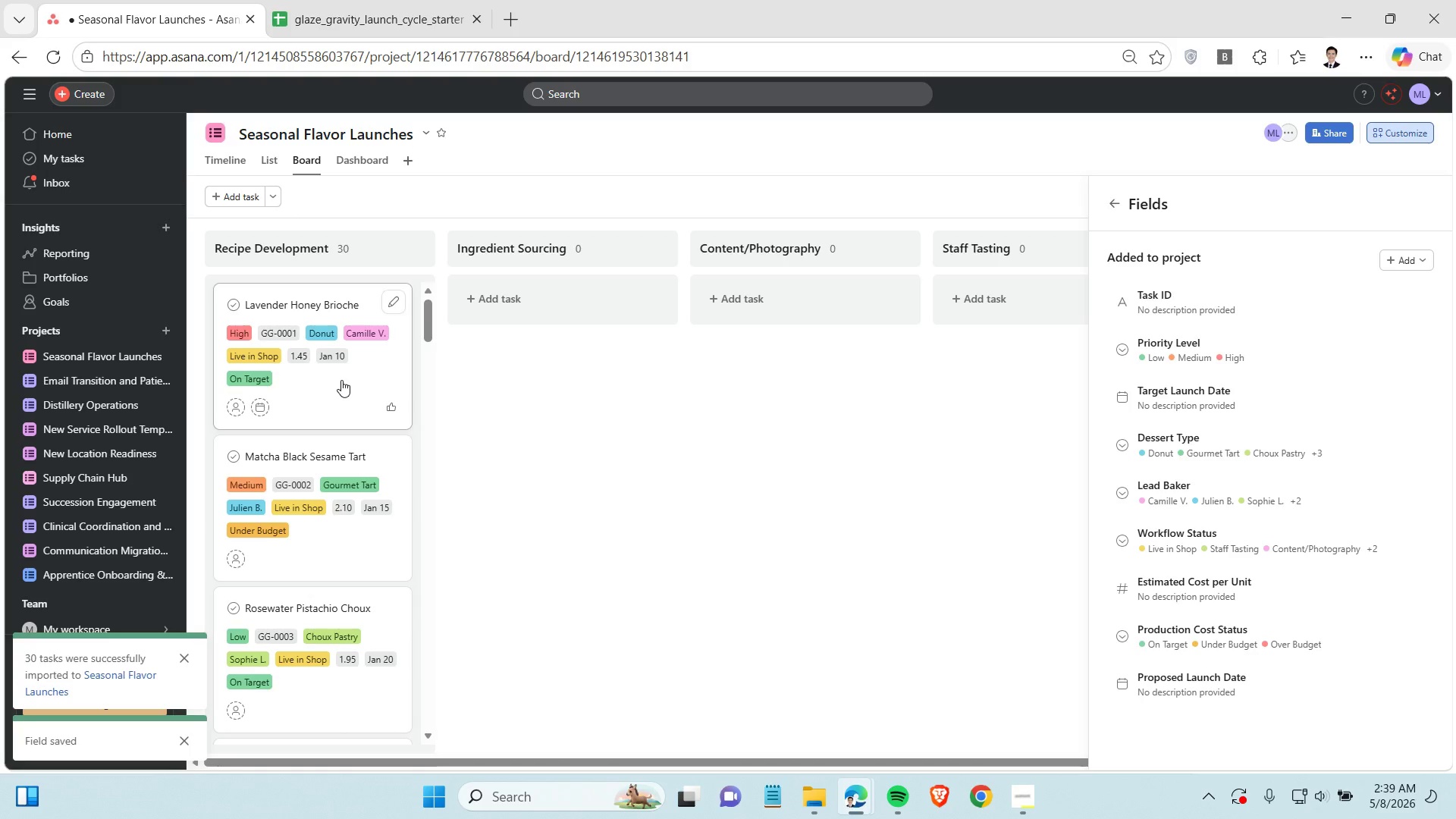 
wait(6.55)
 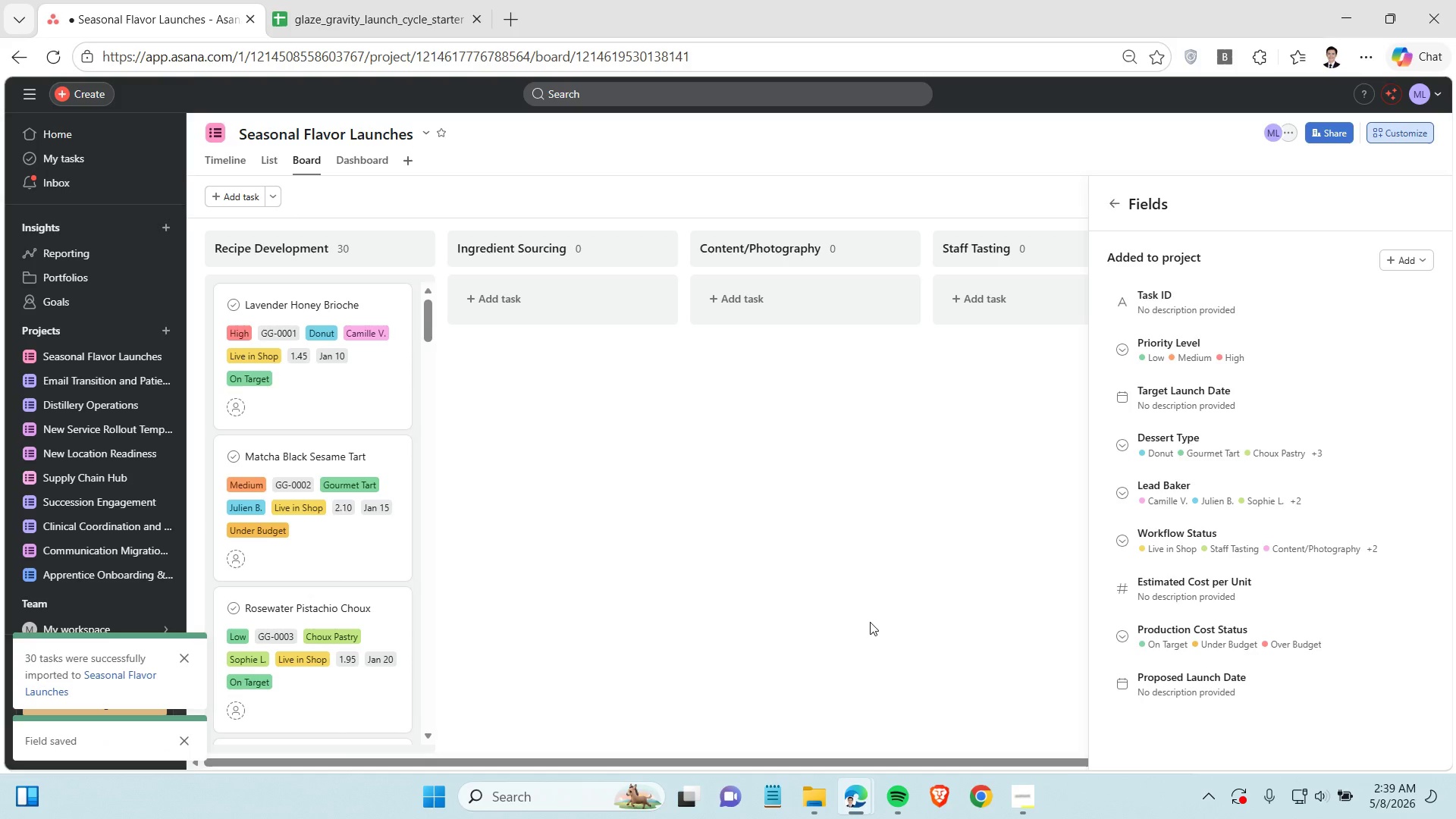 
left_click([341, 380])
 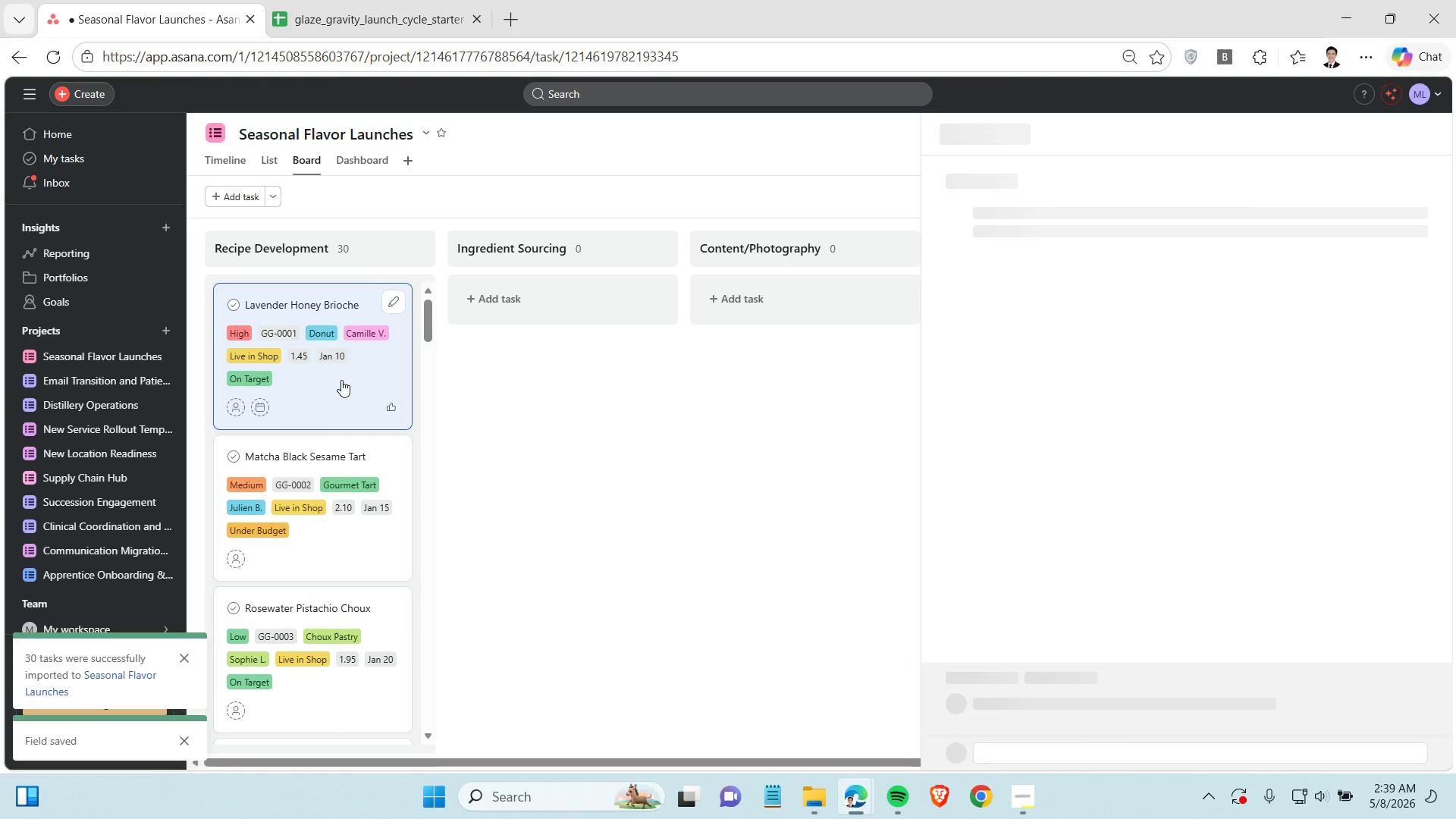 
left_click([652, 419])
 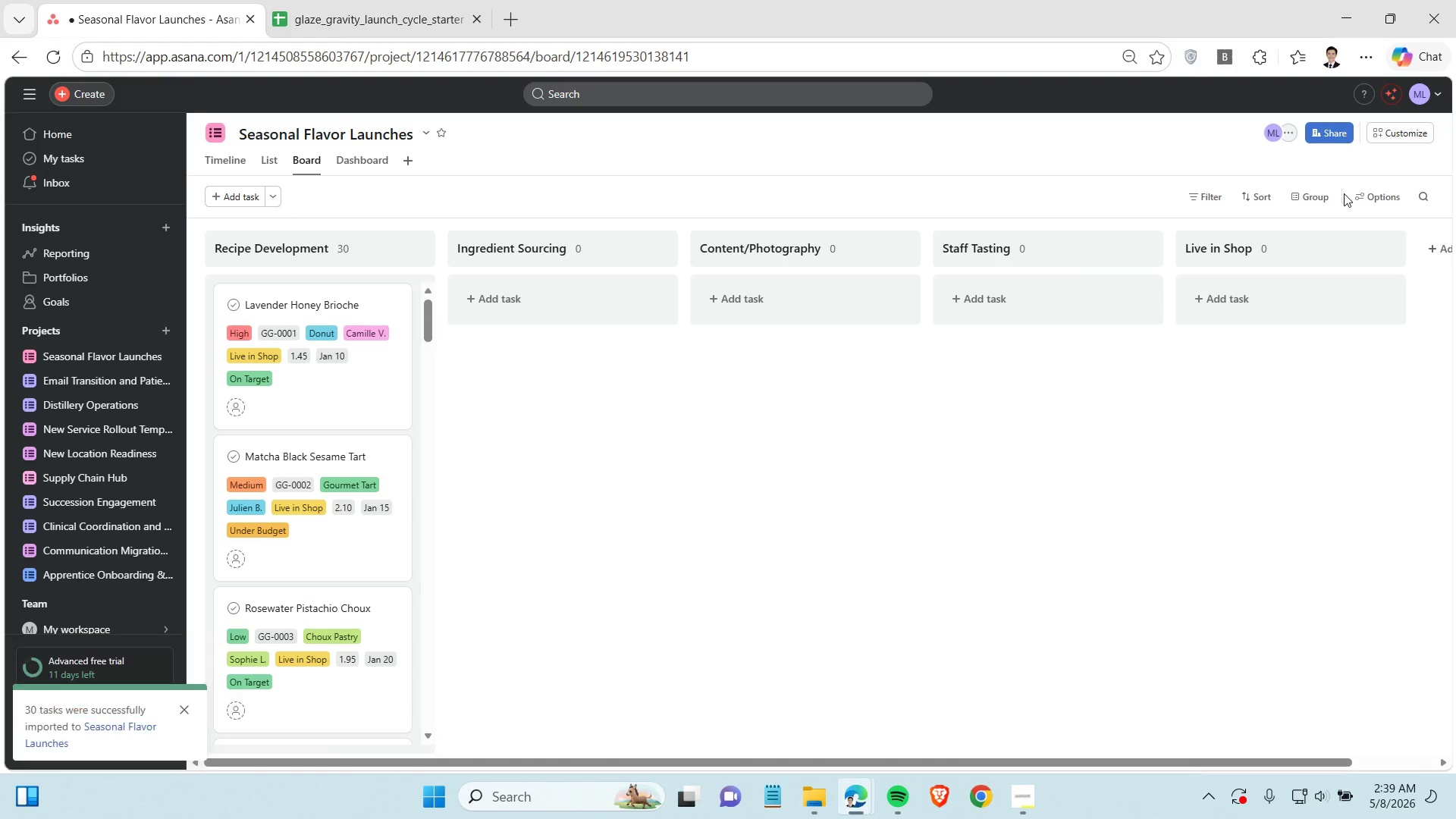 
left_click([367, 17])
 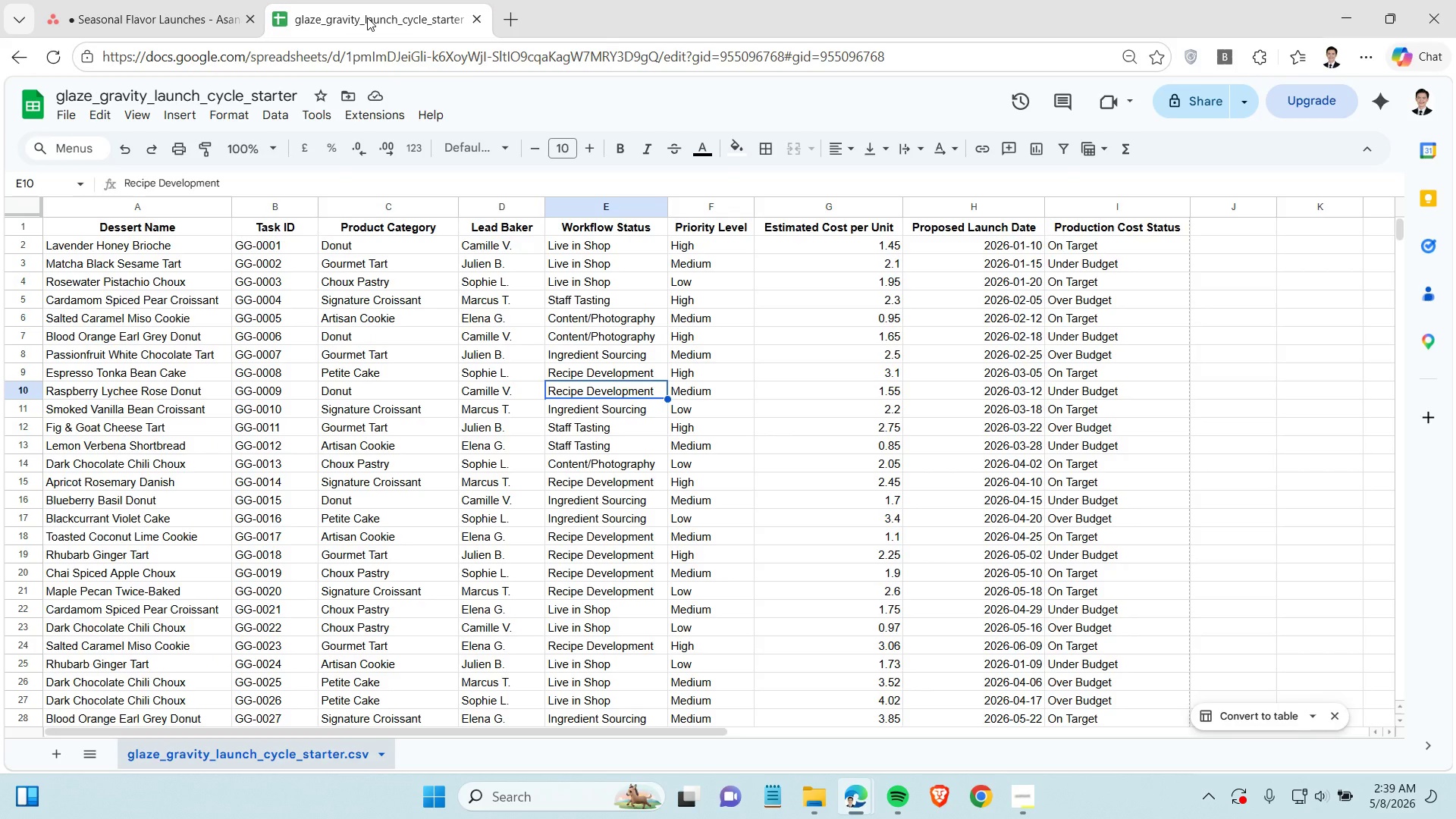 
left_click([134, 14])
 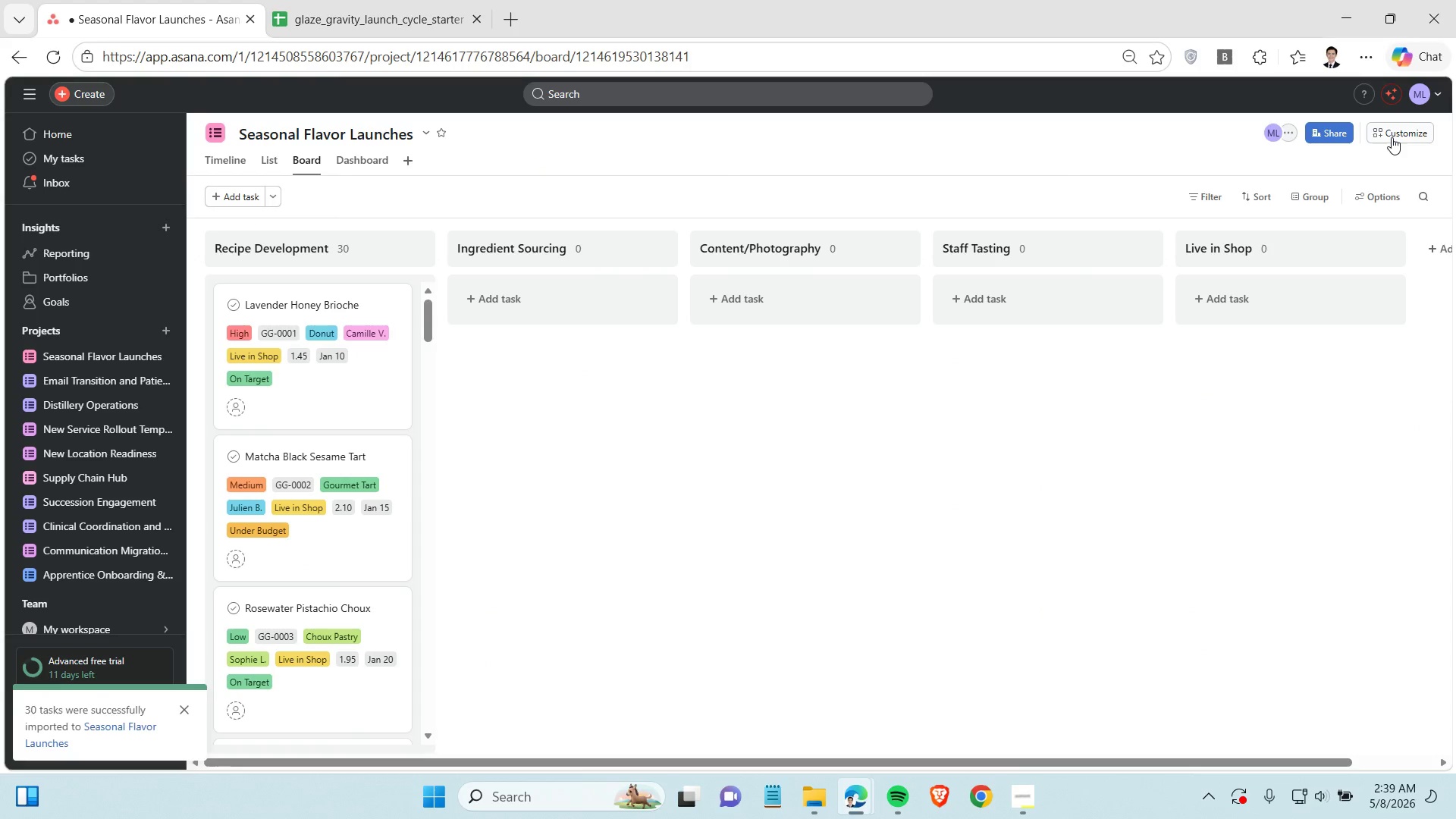 
left_click([1391, 136])
 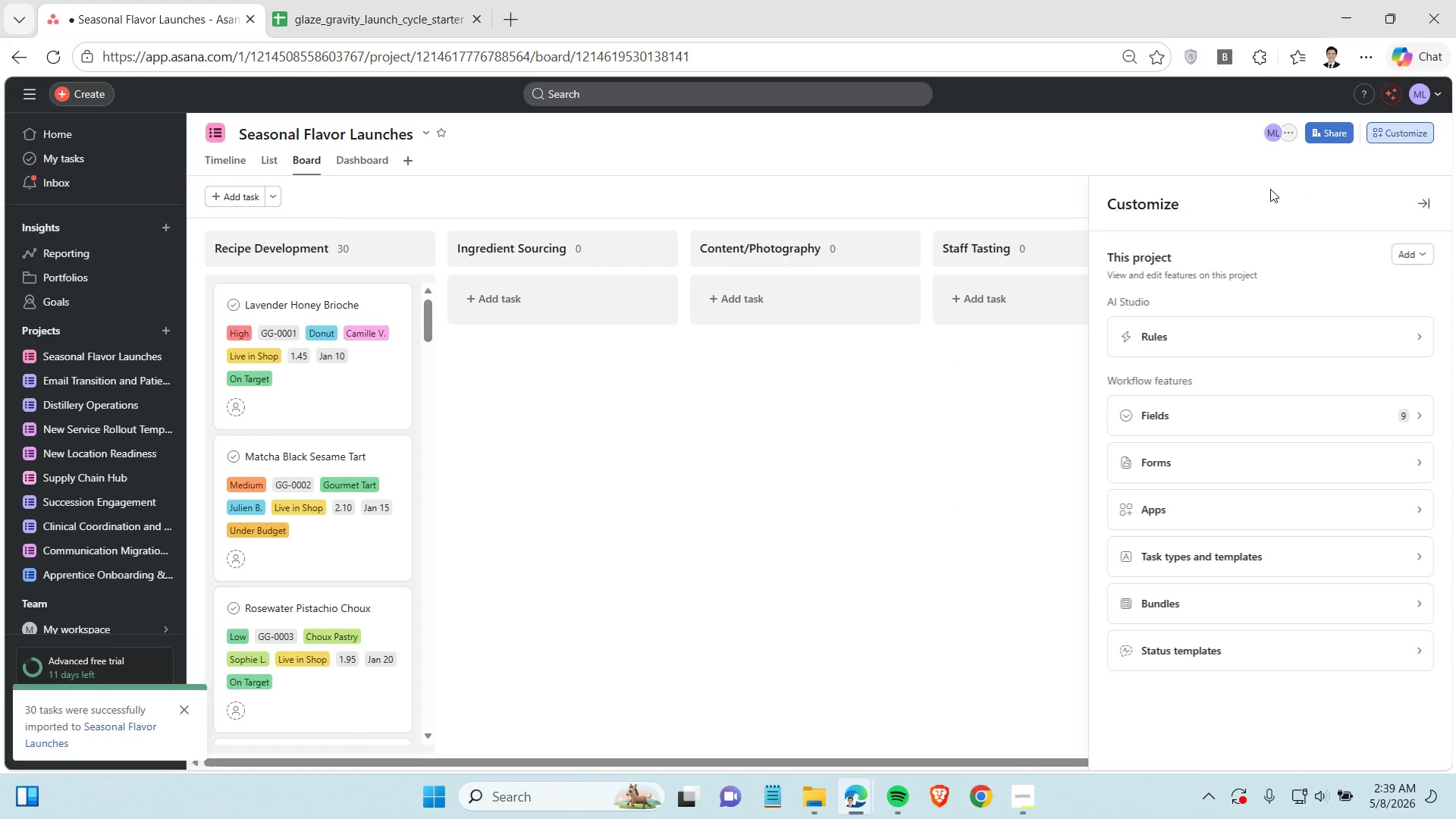 
left_click([1266, 409])
 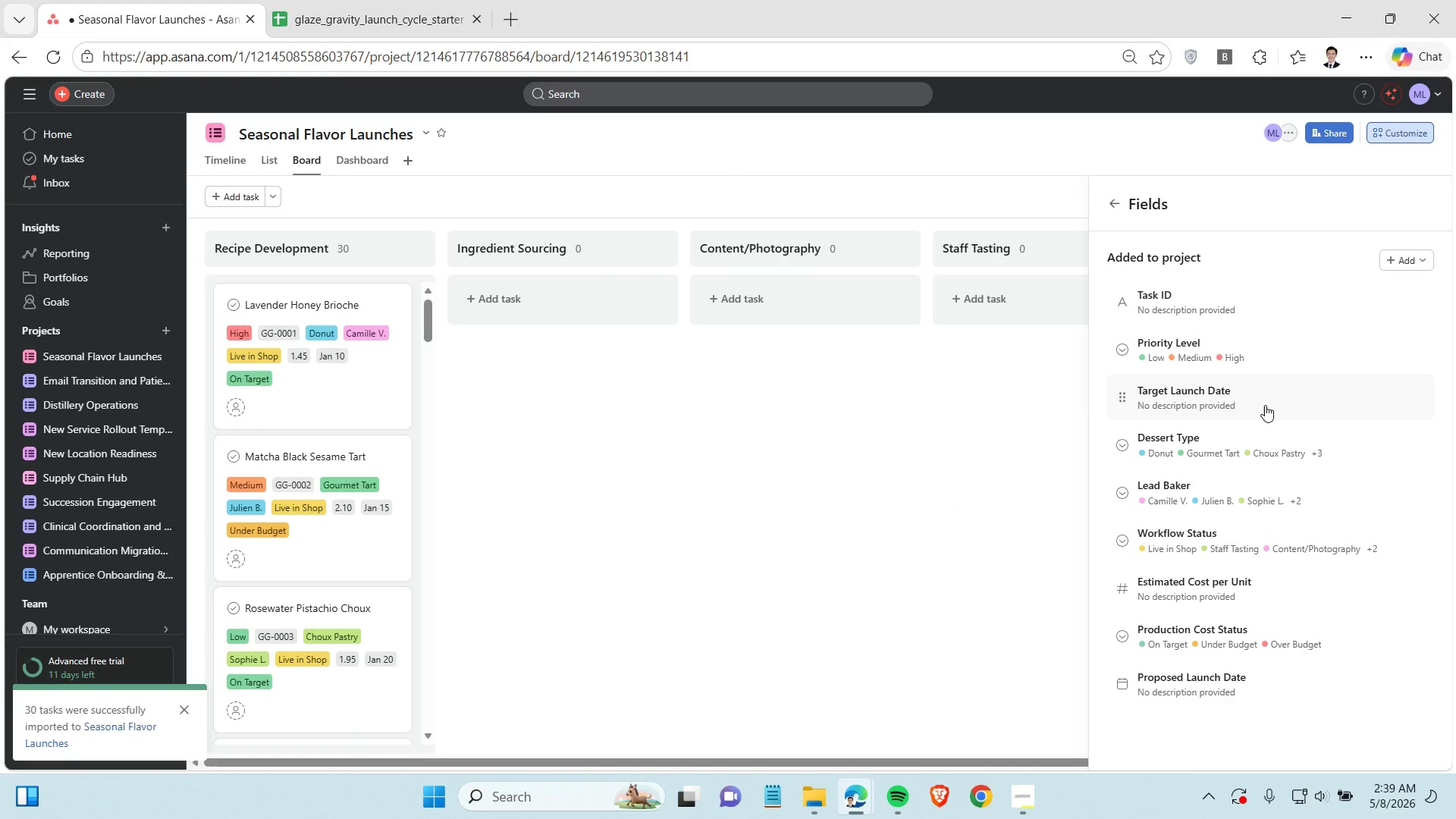 
wait(8.22)
 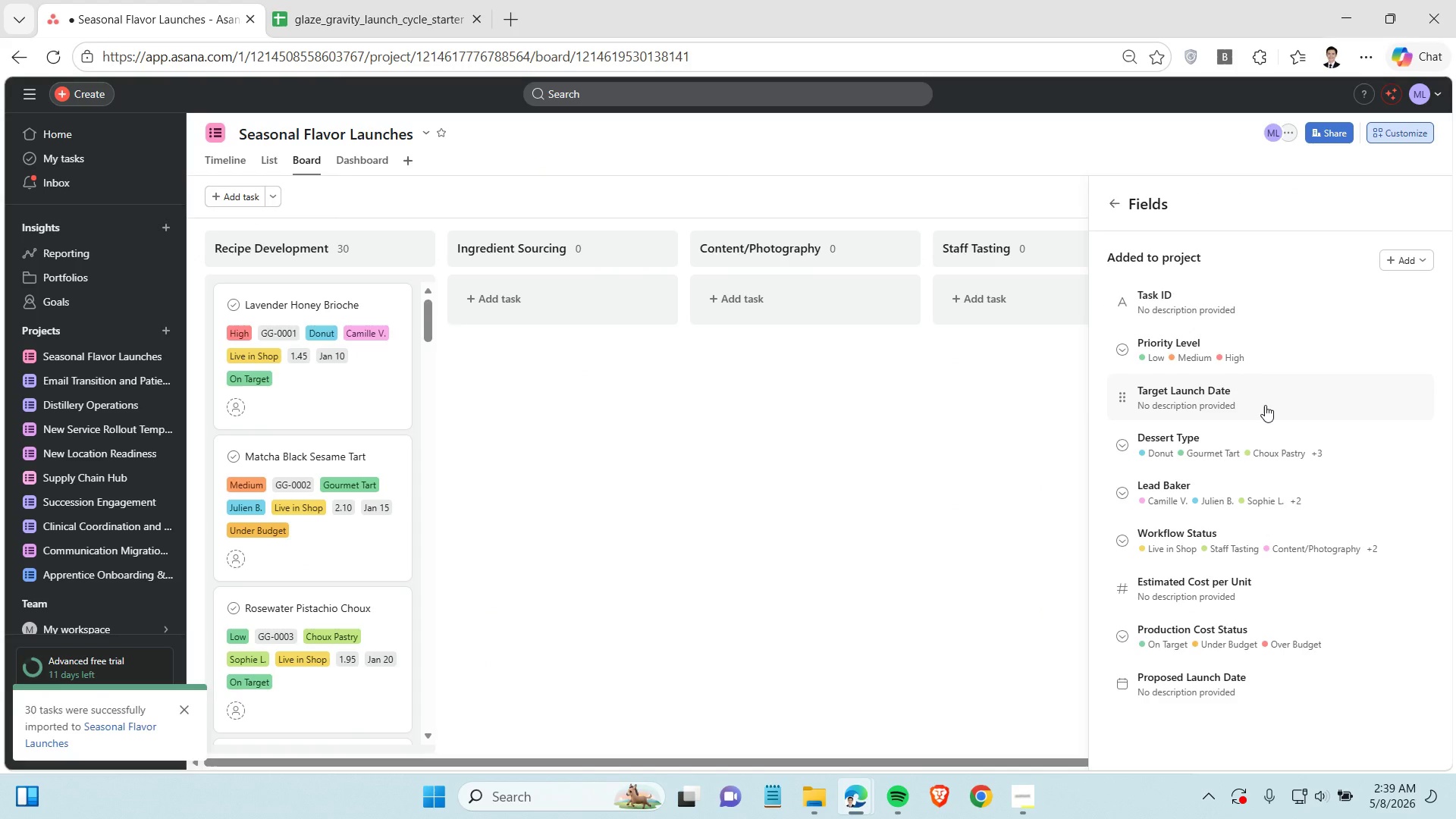 
left_click([341, 404])
 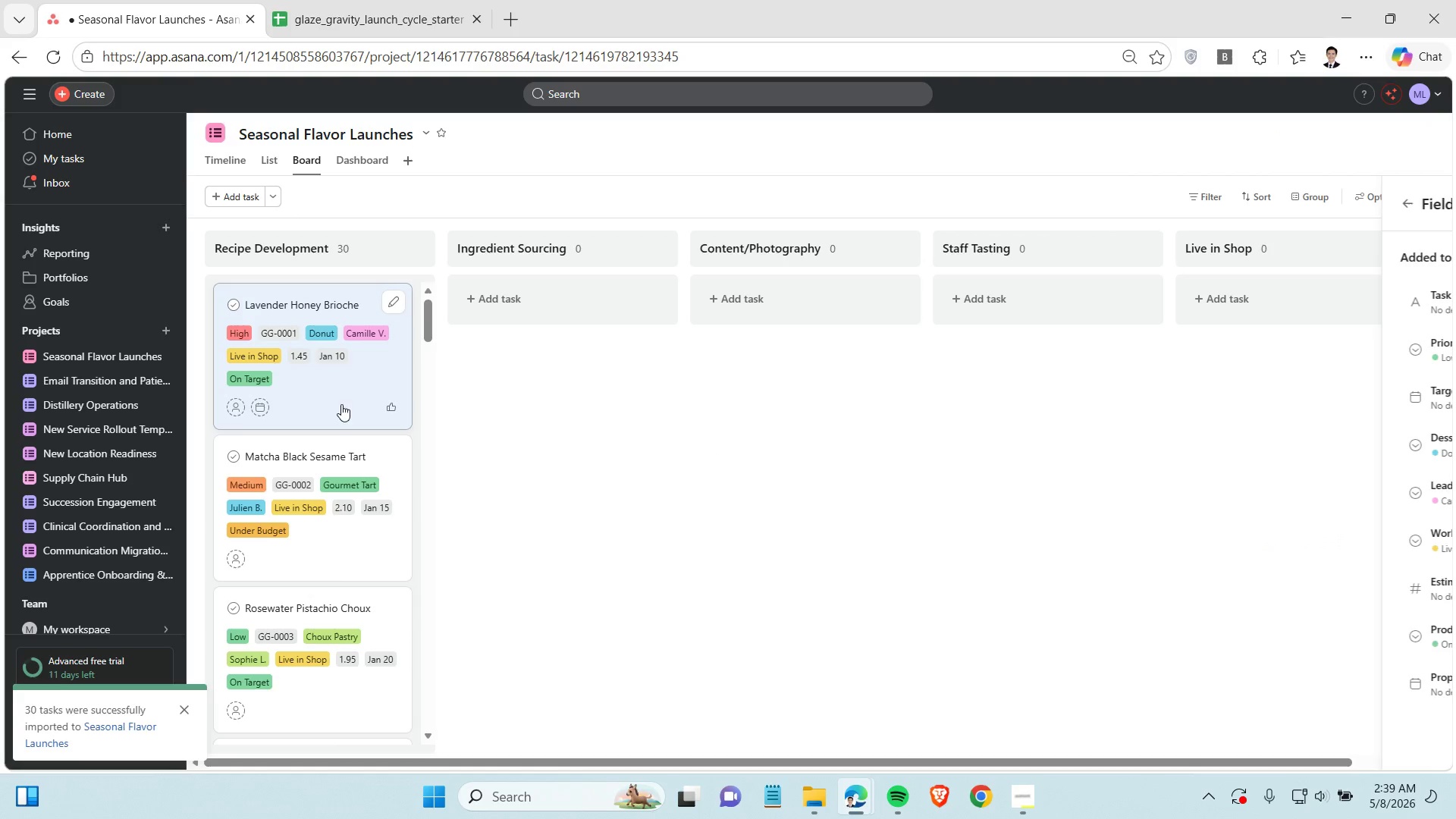 
mouse_move([345, 365])
 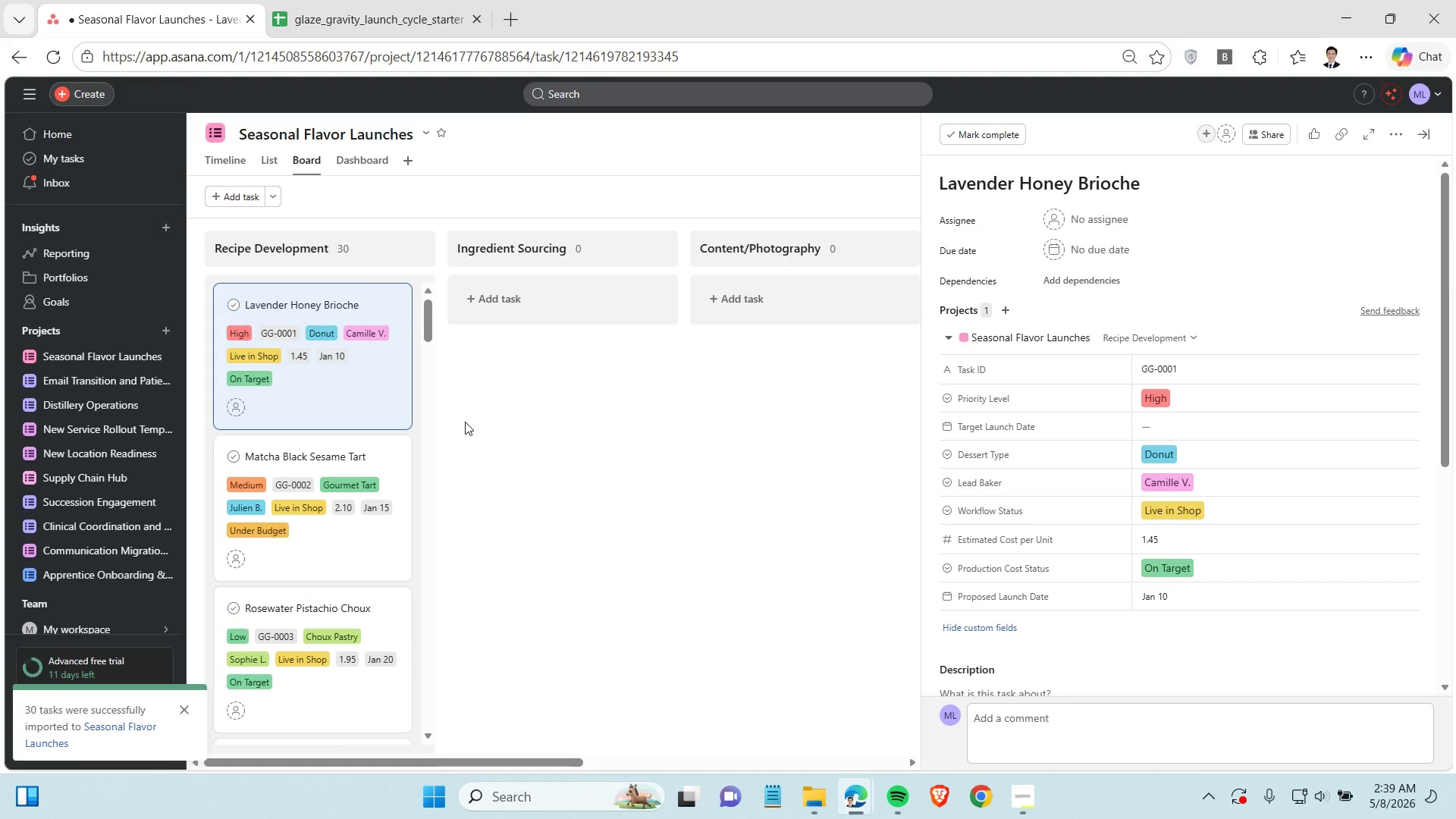 
wait(5.78)
 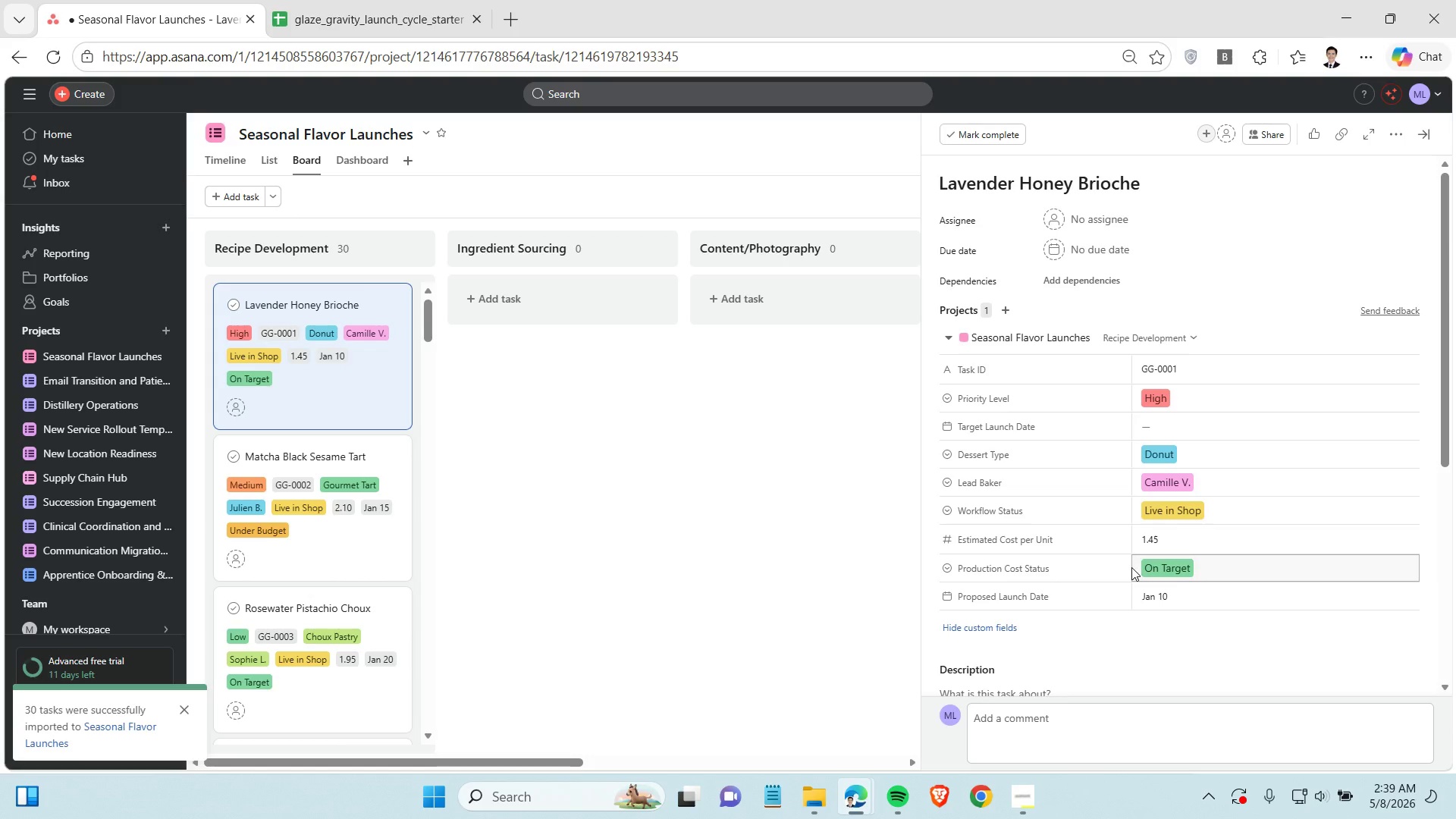 
left_click([850, 403])
 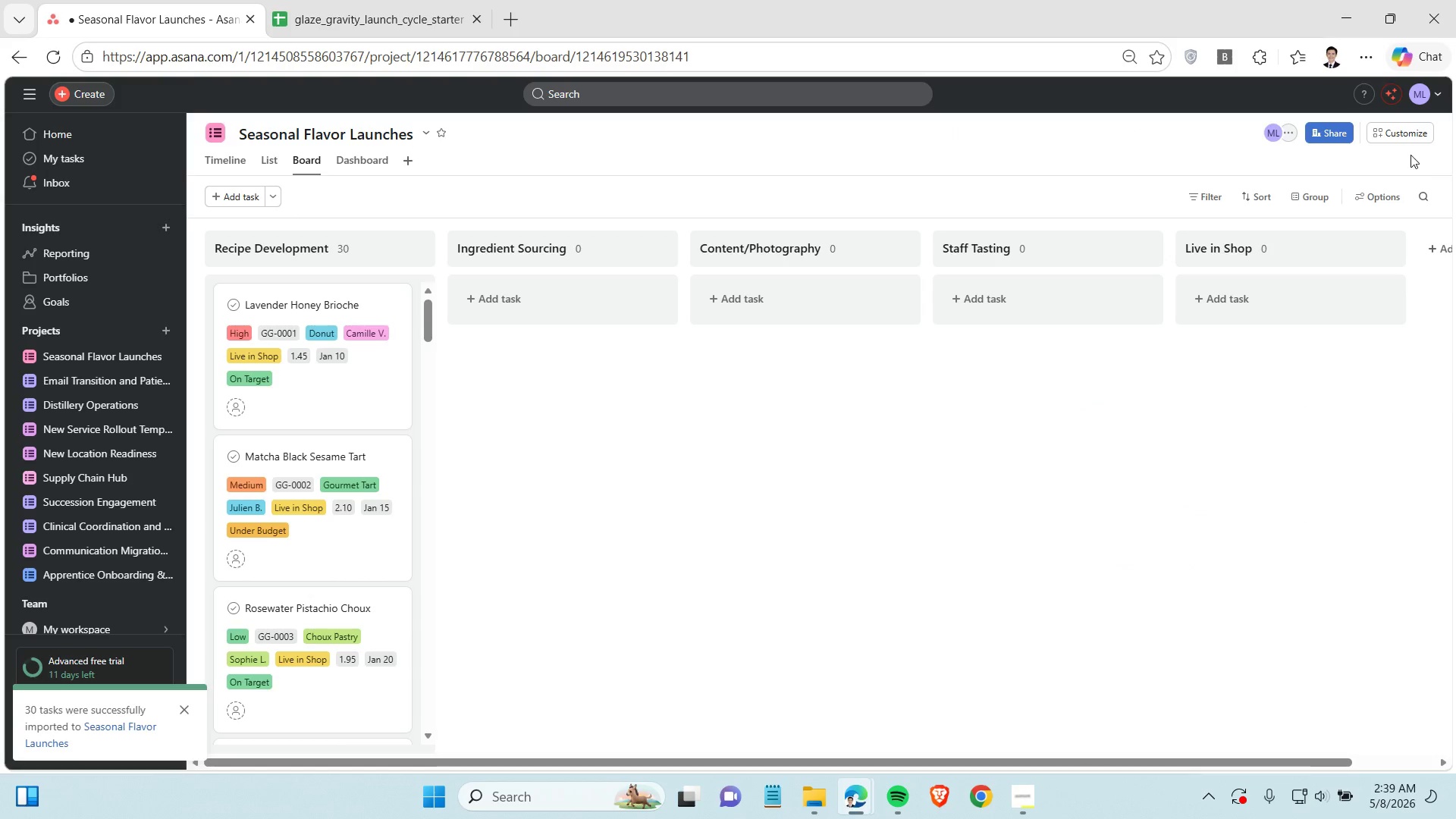 
left_click([1405, 133])
 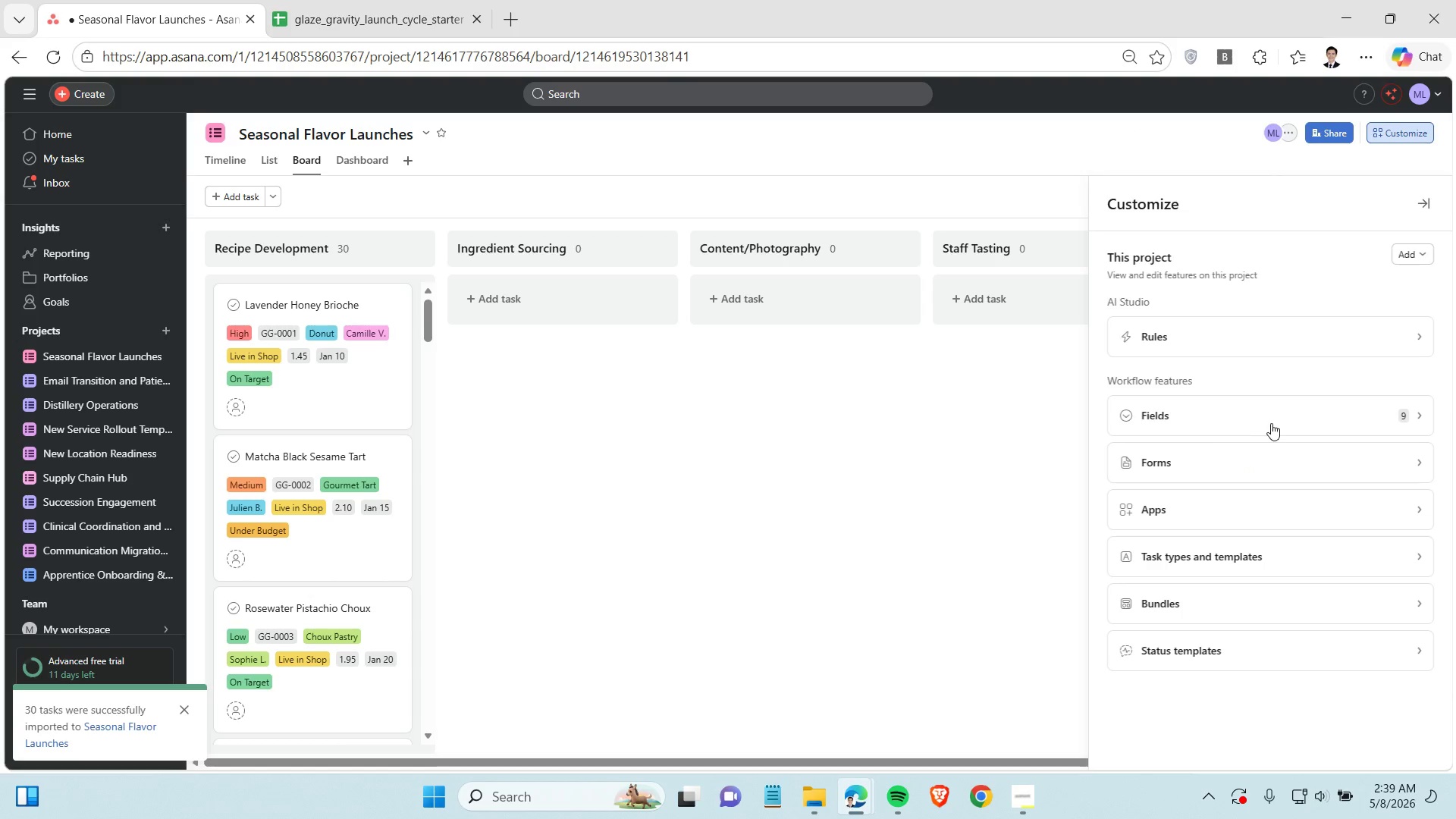 
left_click([1272, 414])
 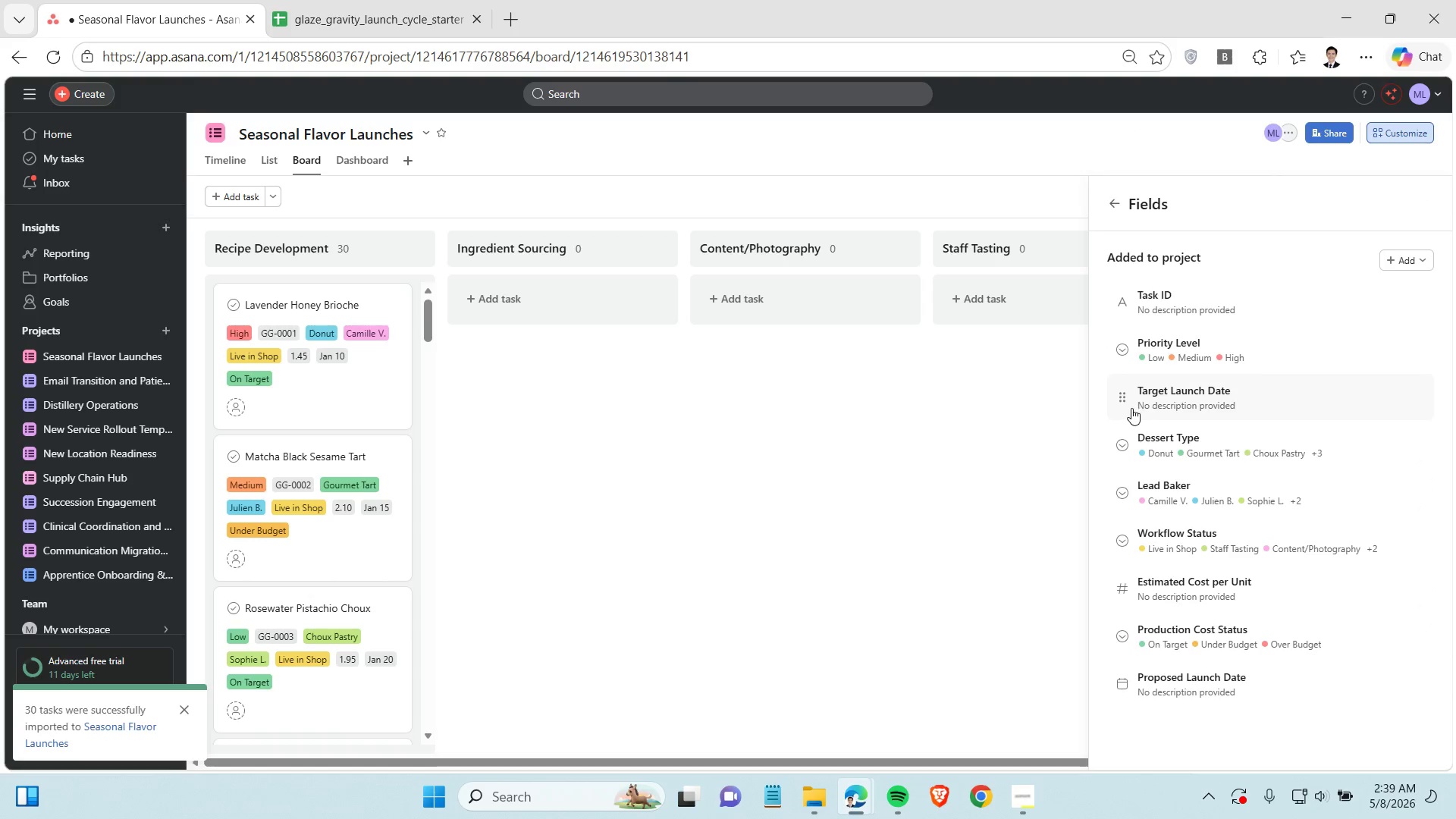 
left_click([1118, 400])
 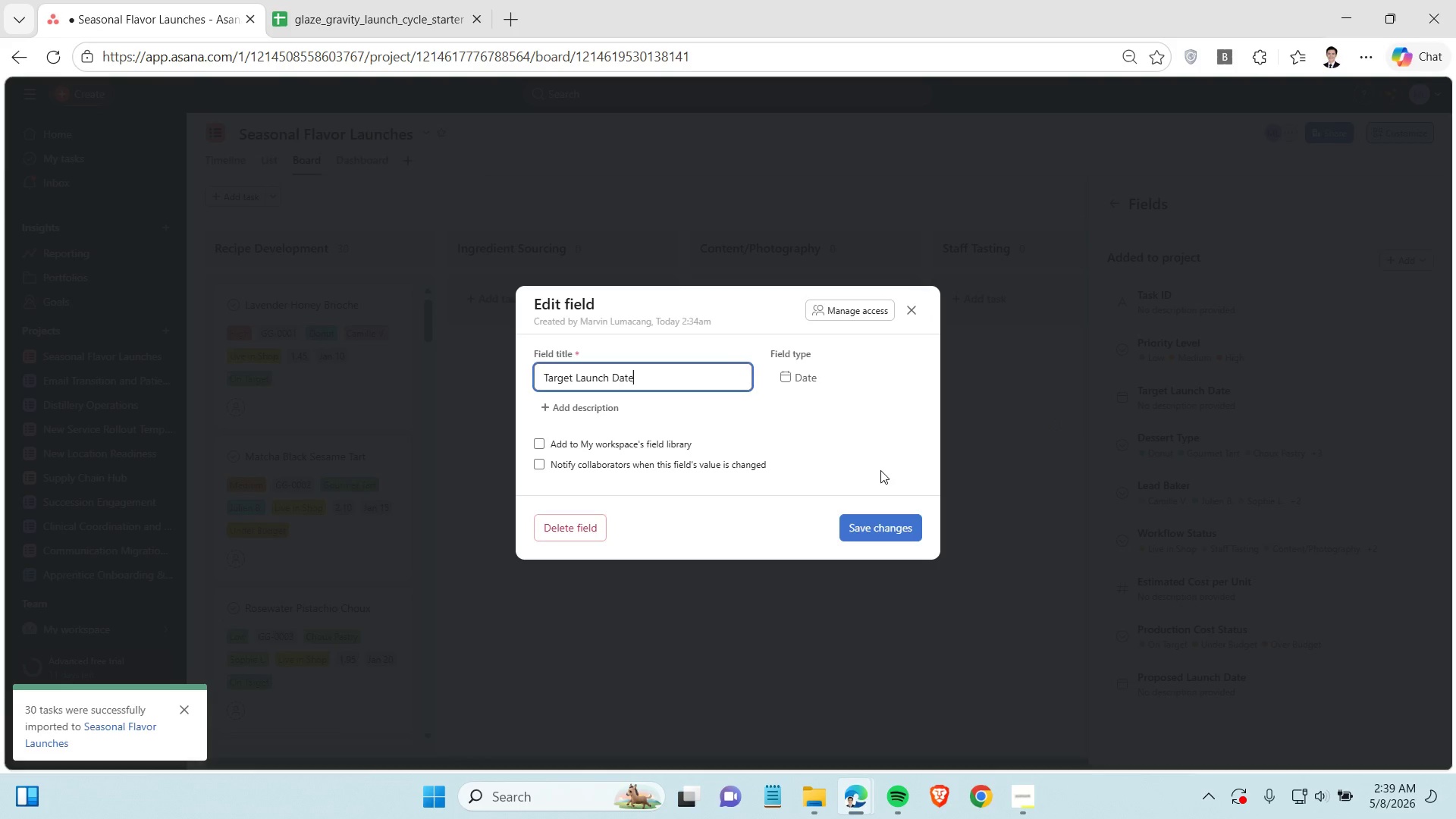 
left_click([566, 528])
 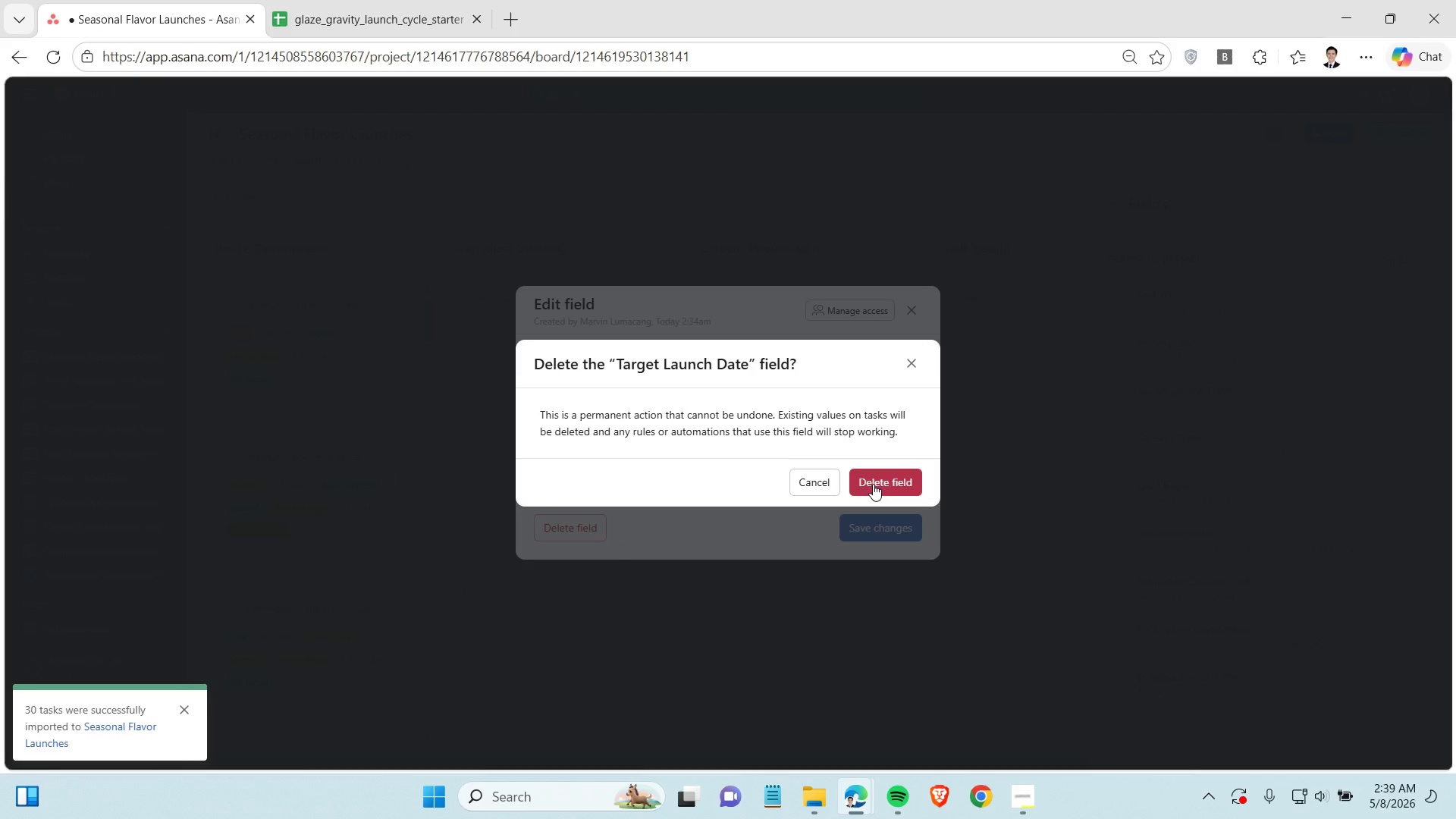 
left_click([873, 484])
 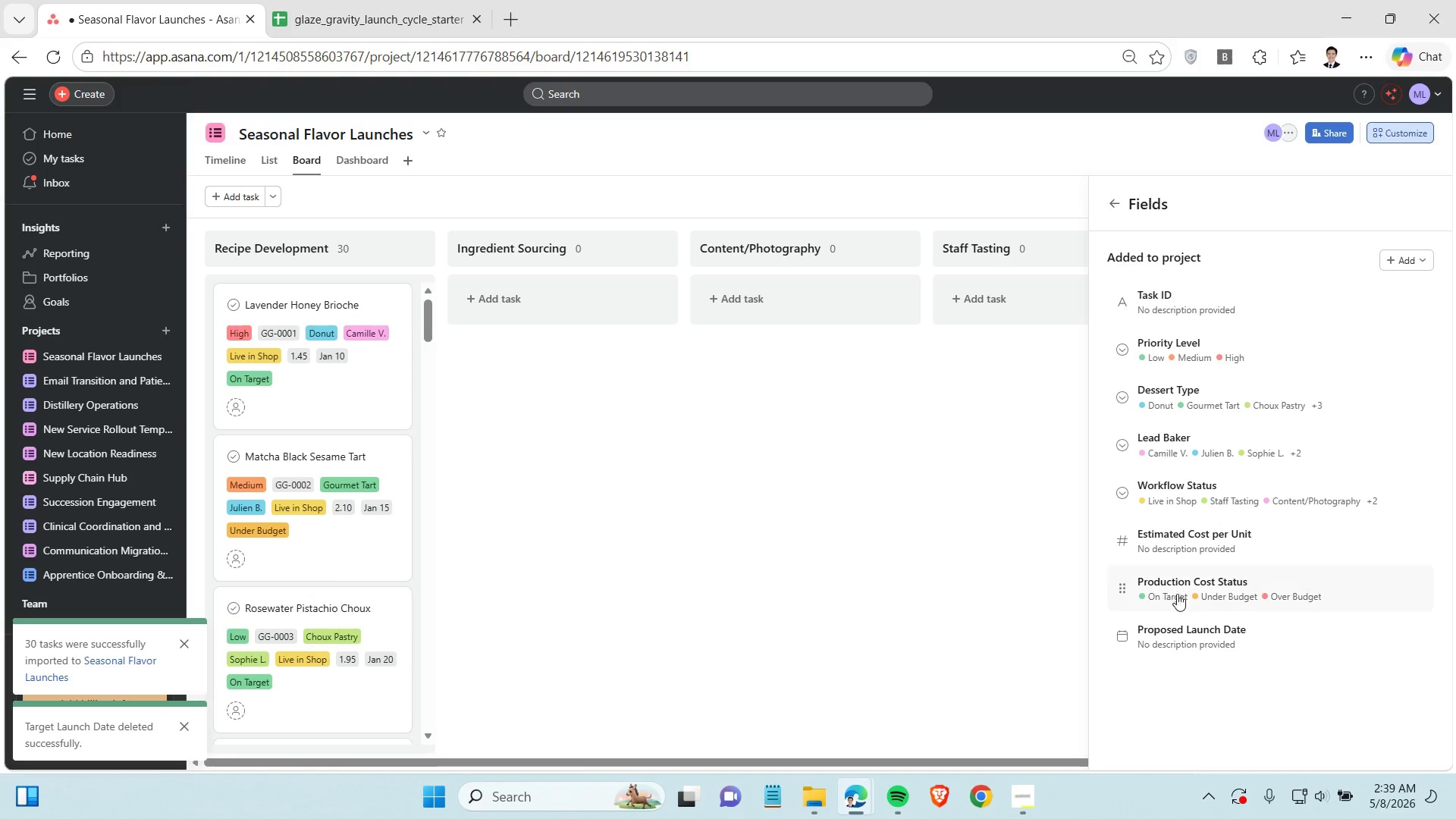 
left_click([1185, 641])
 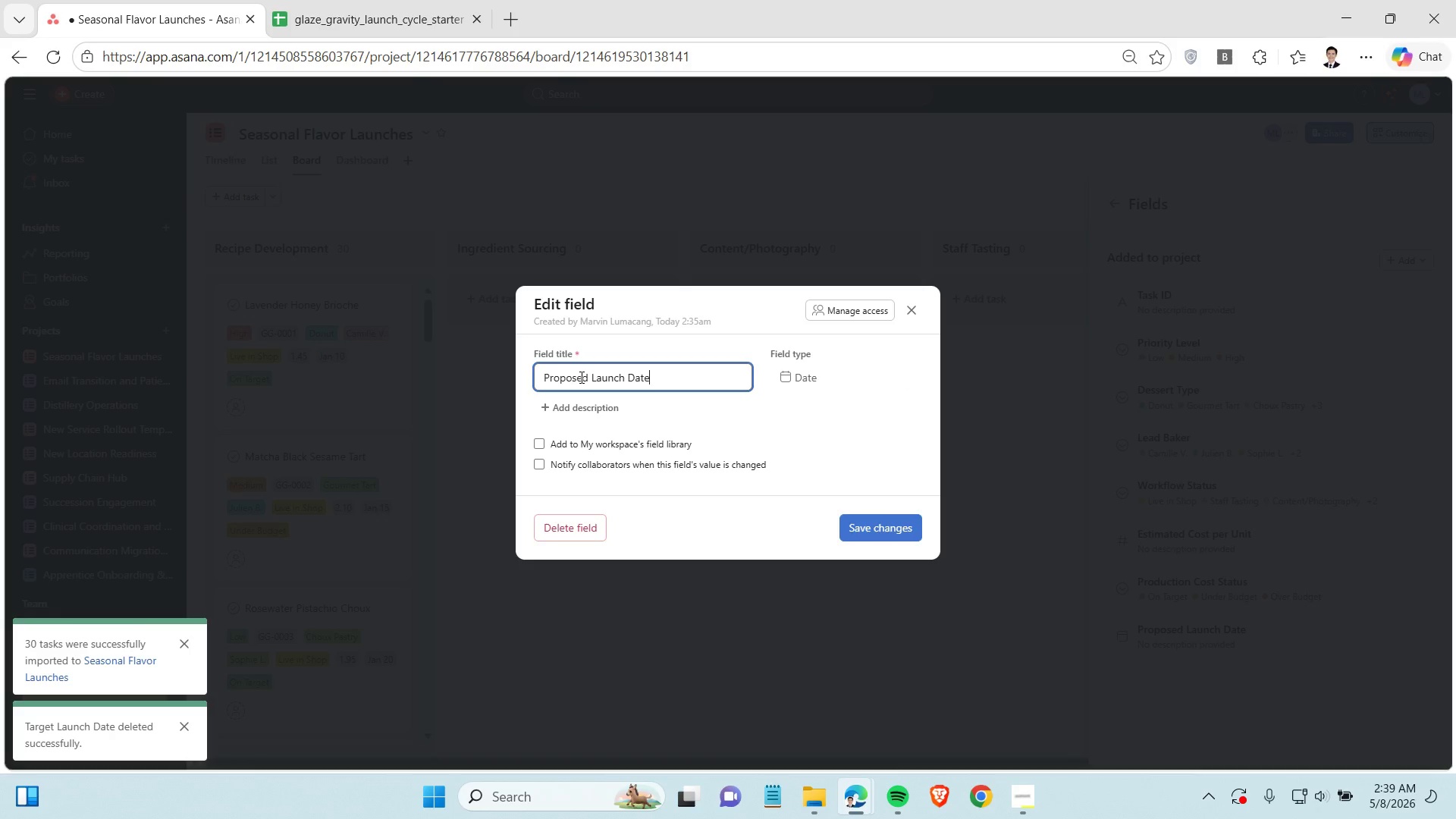 
left_click([588, 381])
 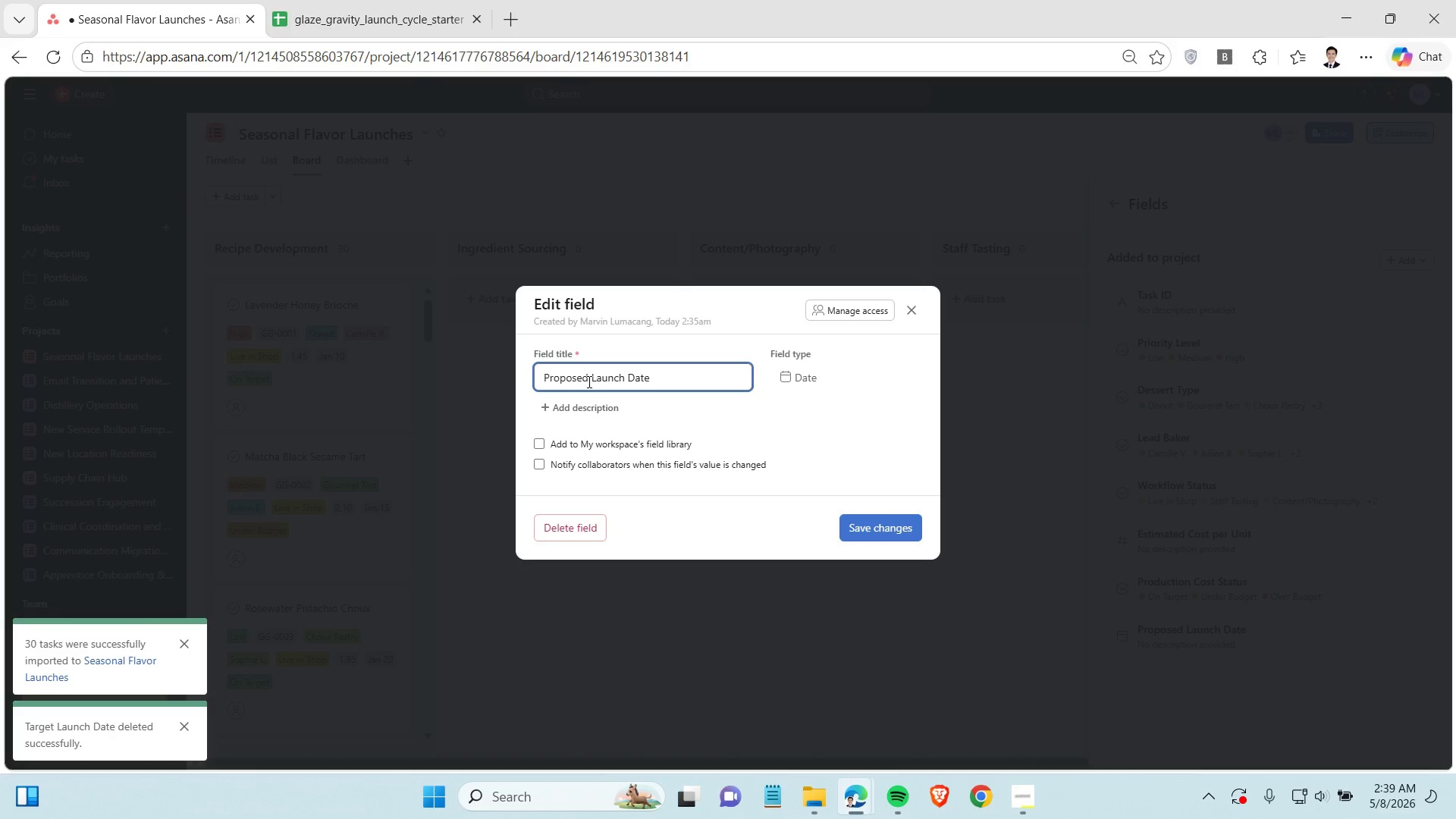 
key(Backspace)
key(Backspace)
key(Backspace)
key(Backspace)
key(Backspace)
key(Backspace)
key(Backspace)
key(Backspace)
key(Backspace)
type(Target)
 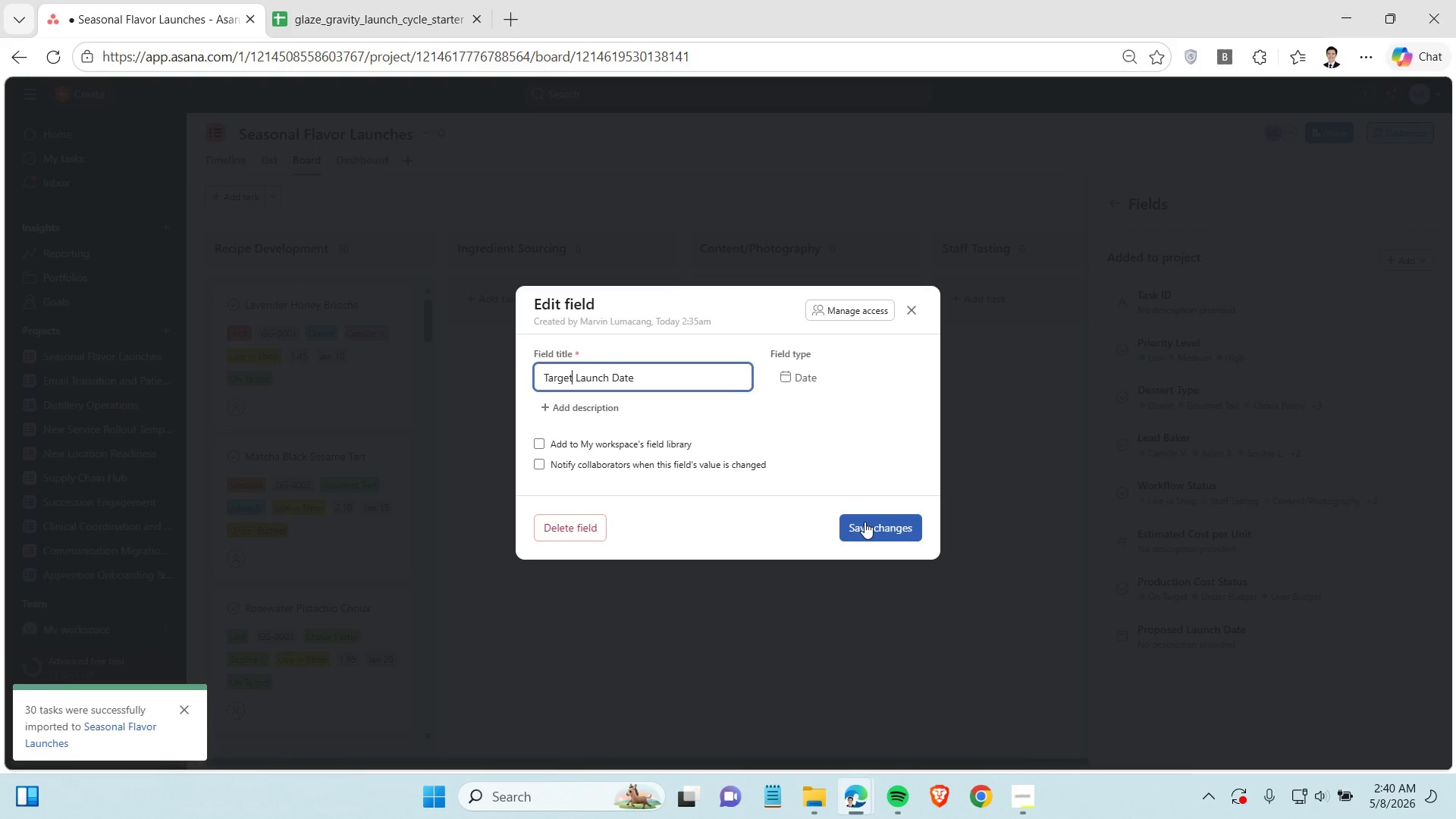 
left_click([864, 522])
 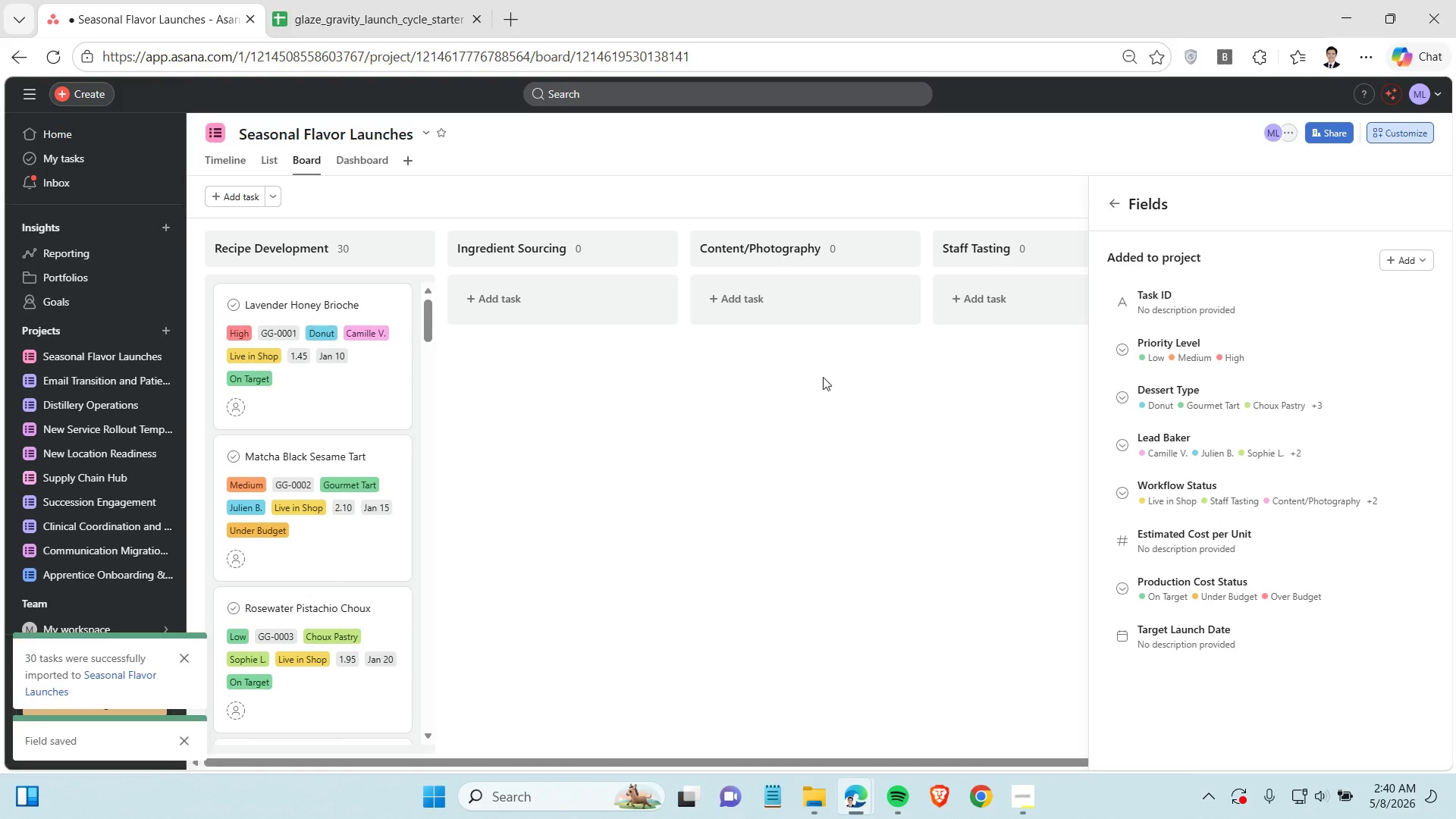 
wait(6.38)
 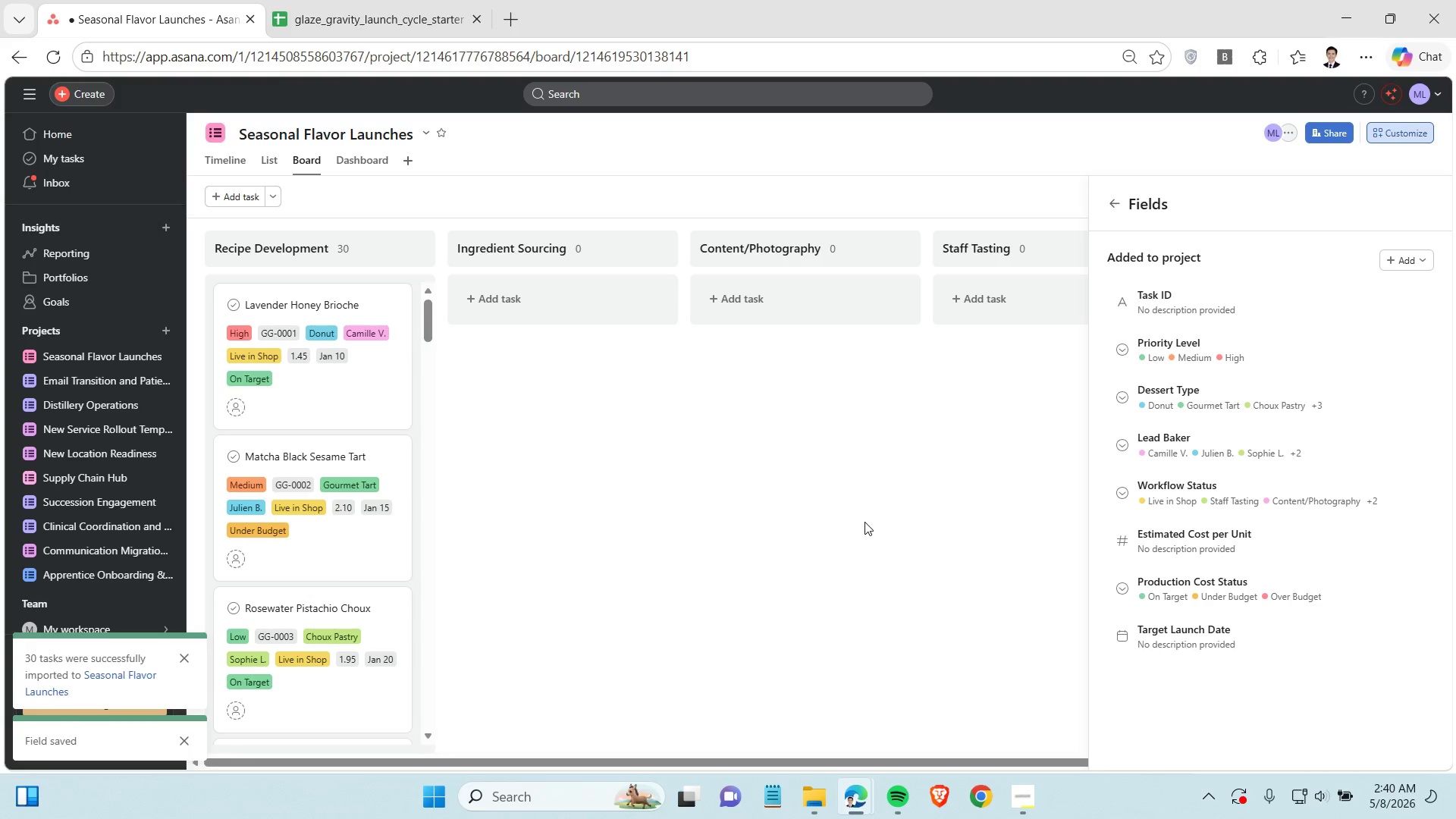 
left_click([407, 161])
 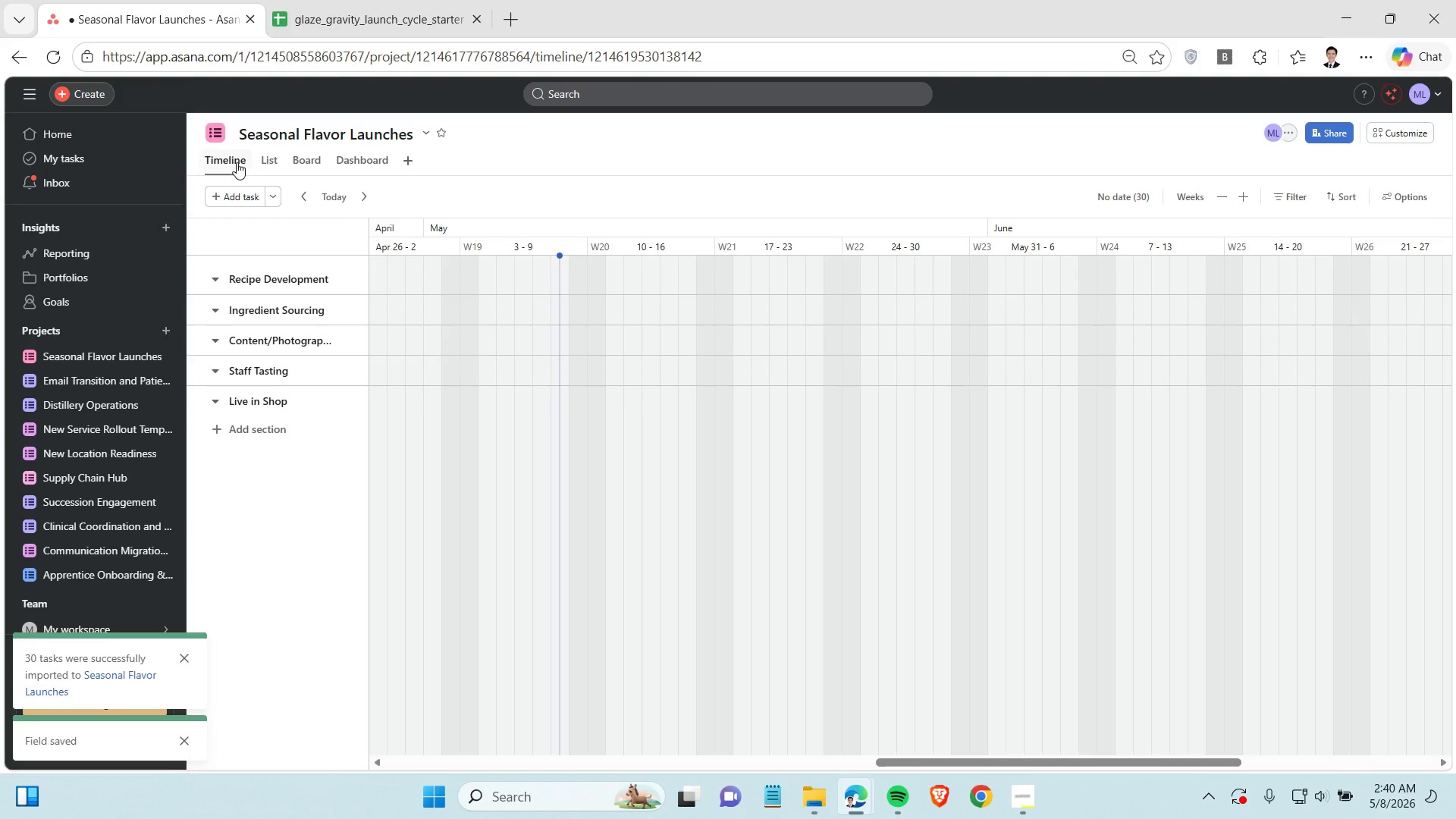 
wait(5.89)
 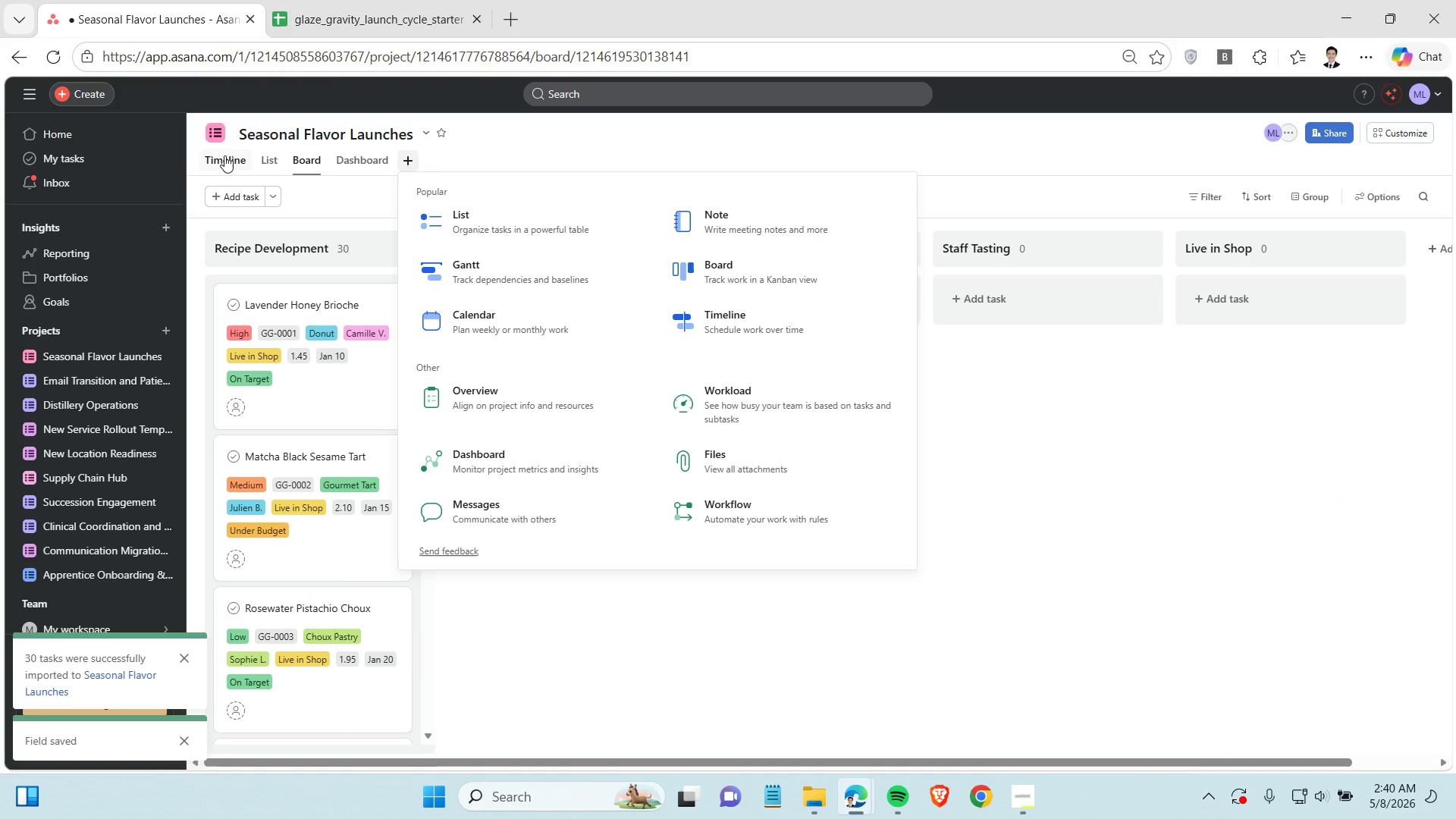 
left_click([1294, 200])
 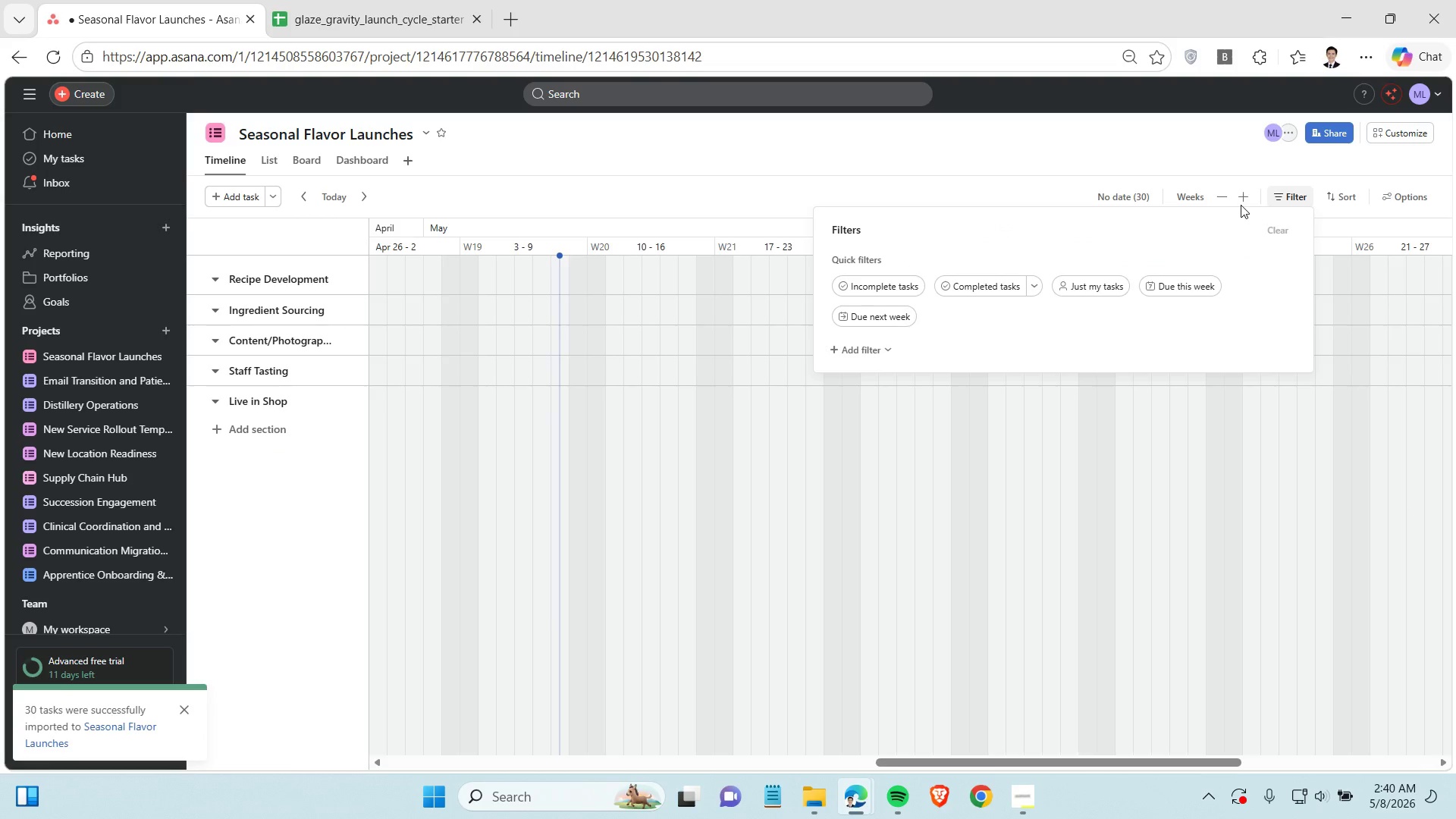 
left_click([1192, 198])
 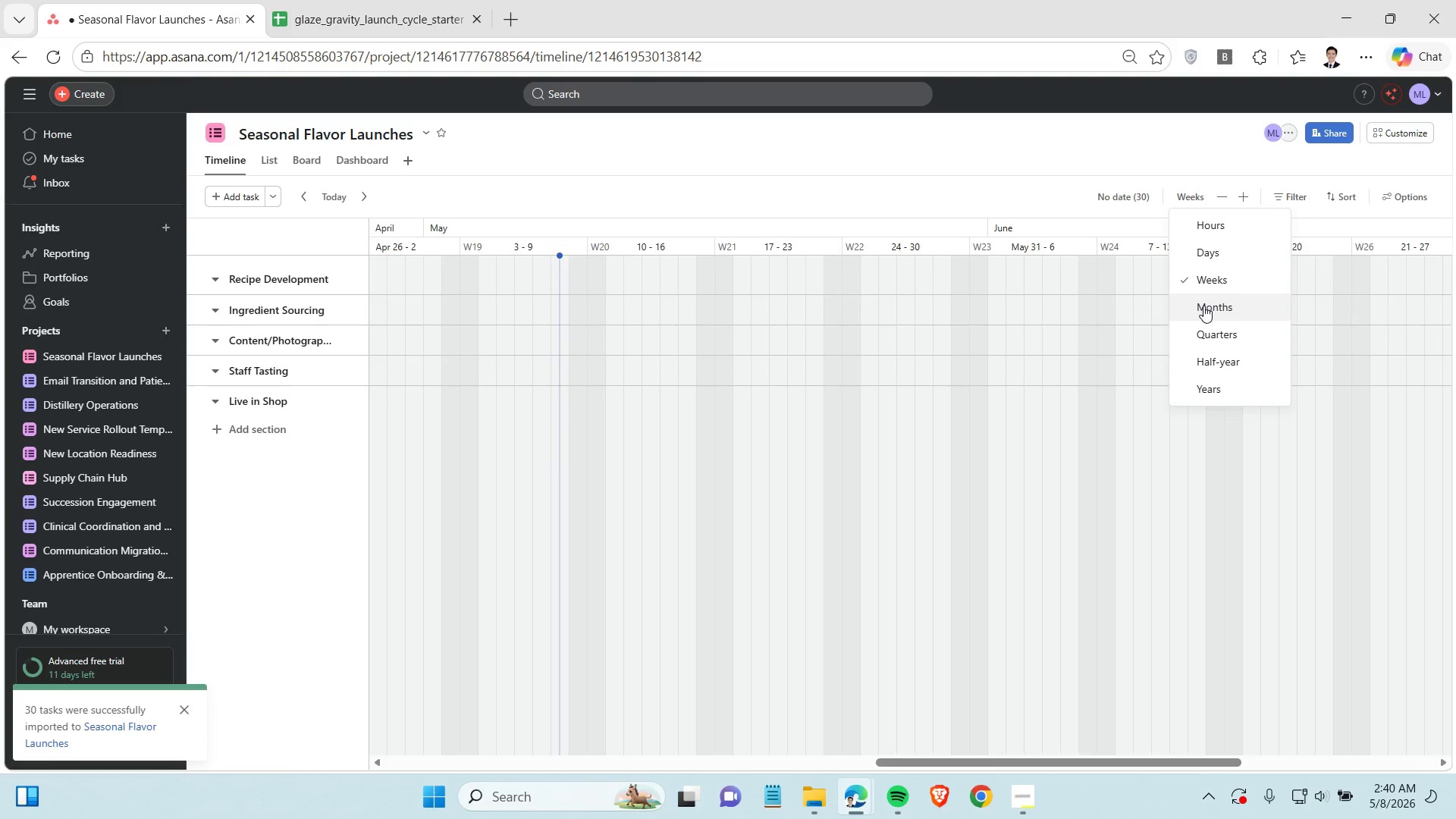 
left_click([1203, 306])
 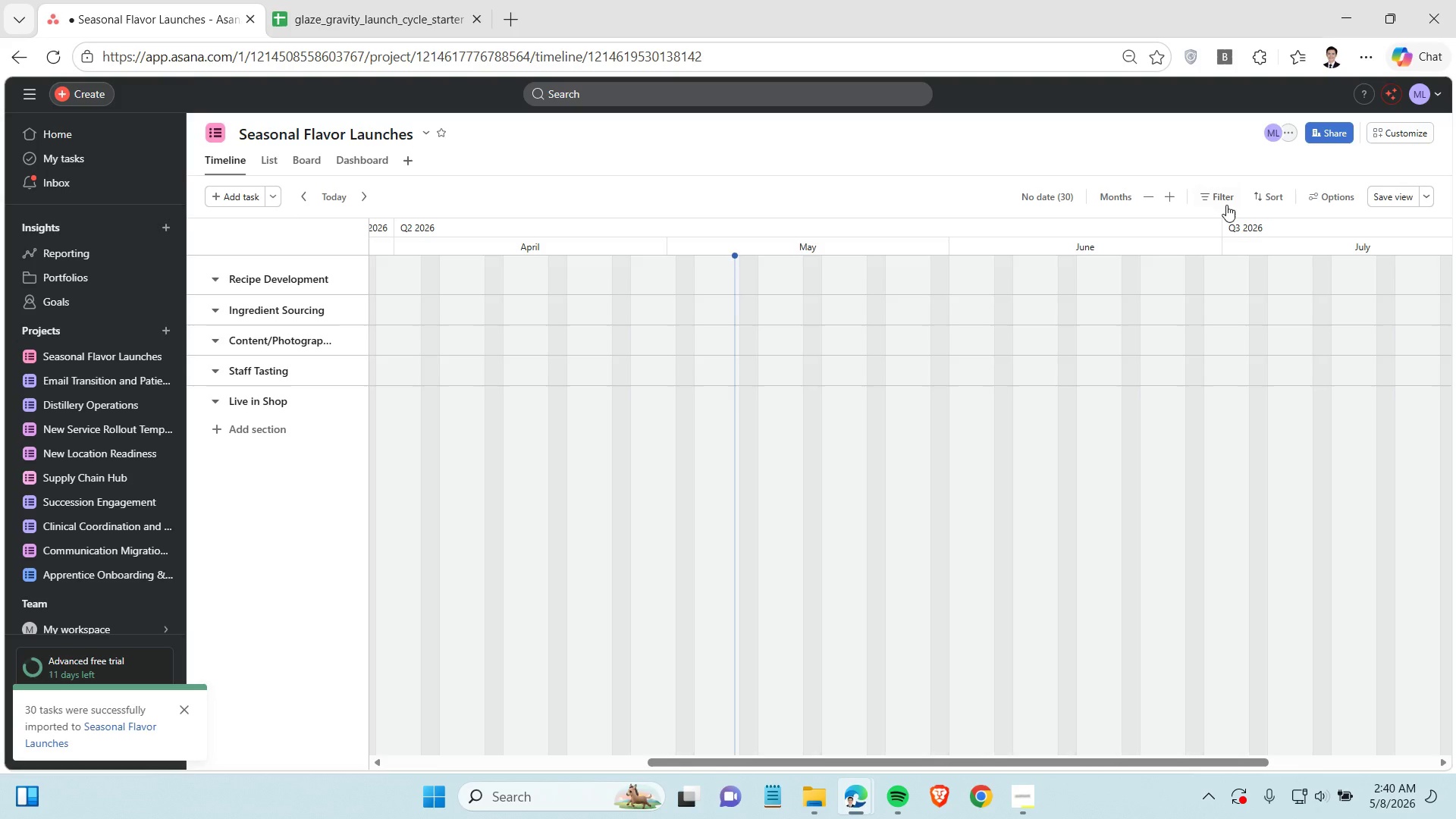 
left_click([1224, 198])
 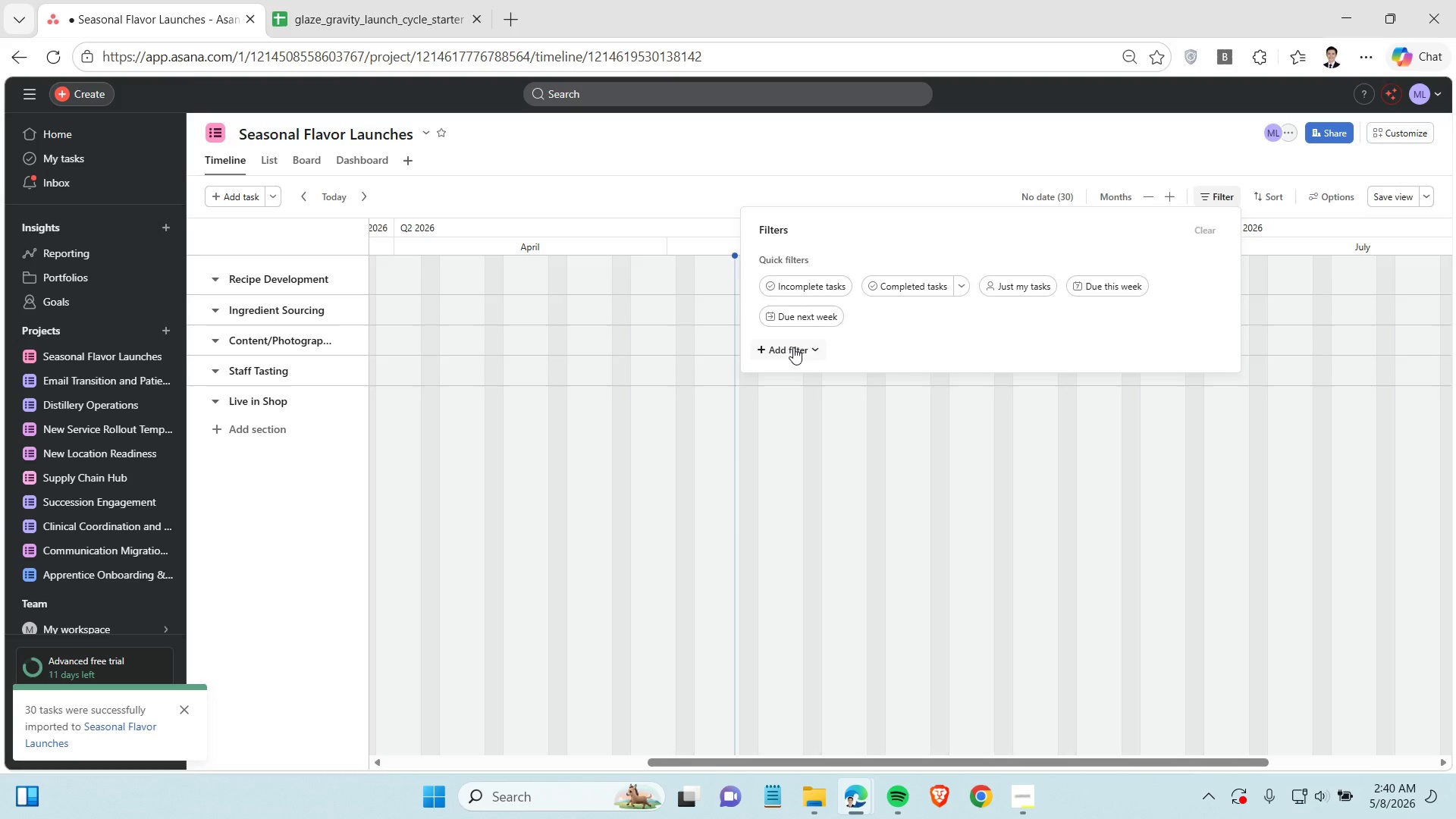 
left_click([793, 347])
 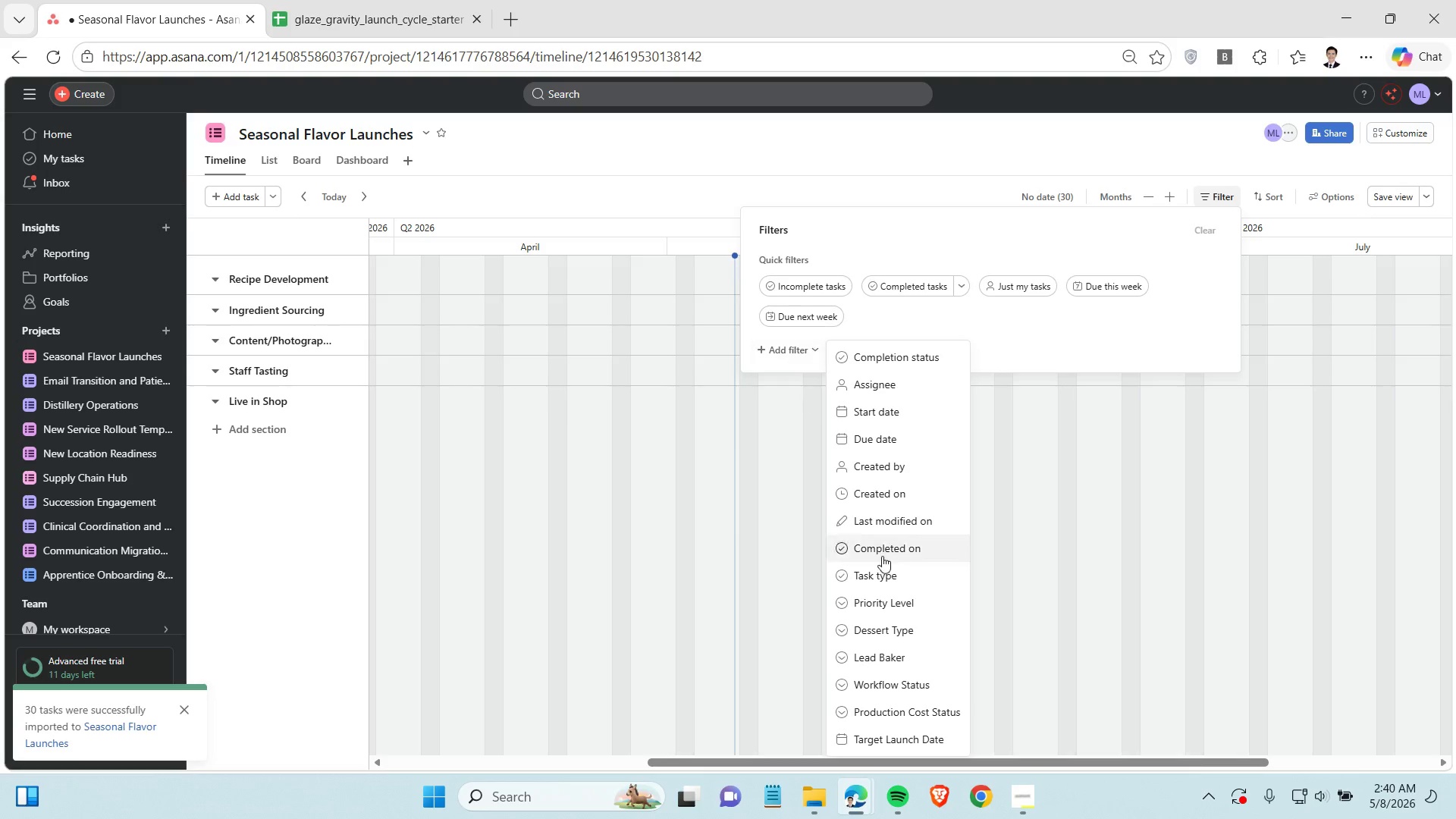 
scroll: coordinate [886, 571], scroll_direction: down, amount: 1.0
 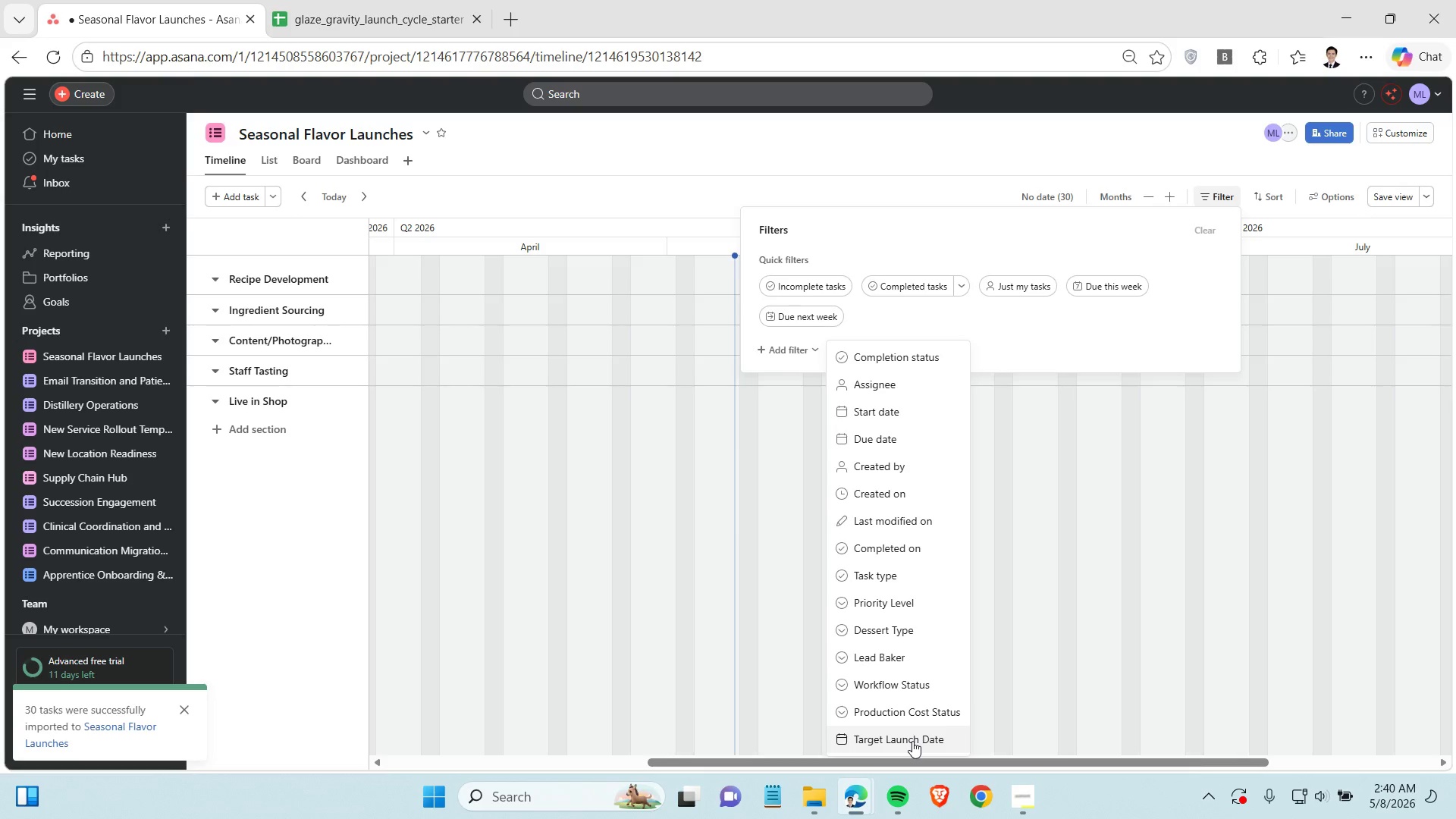 
left_click([913, 742])
 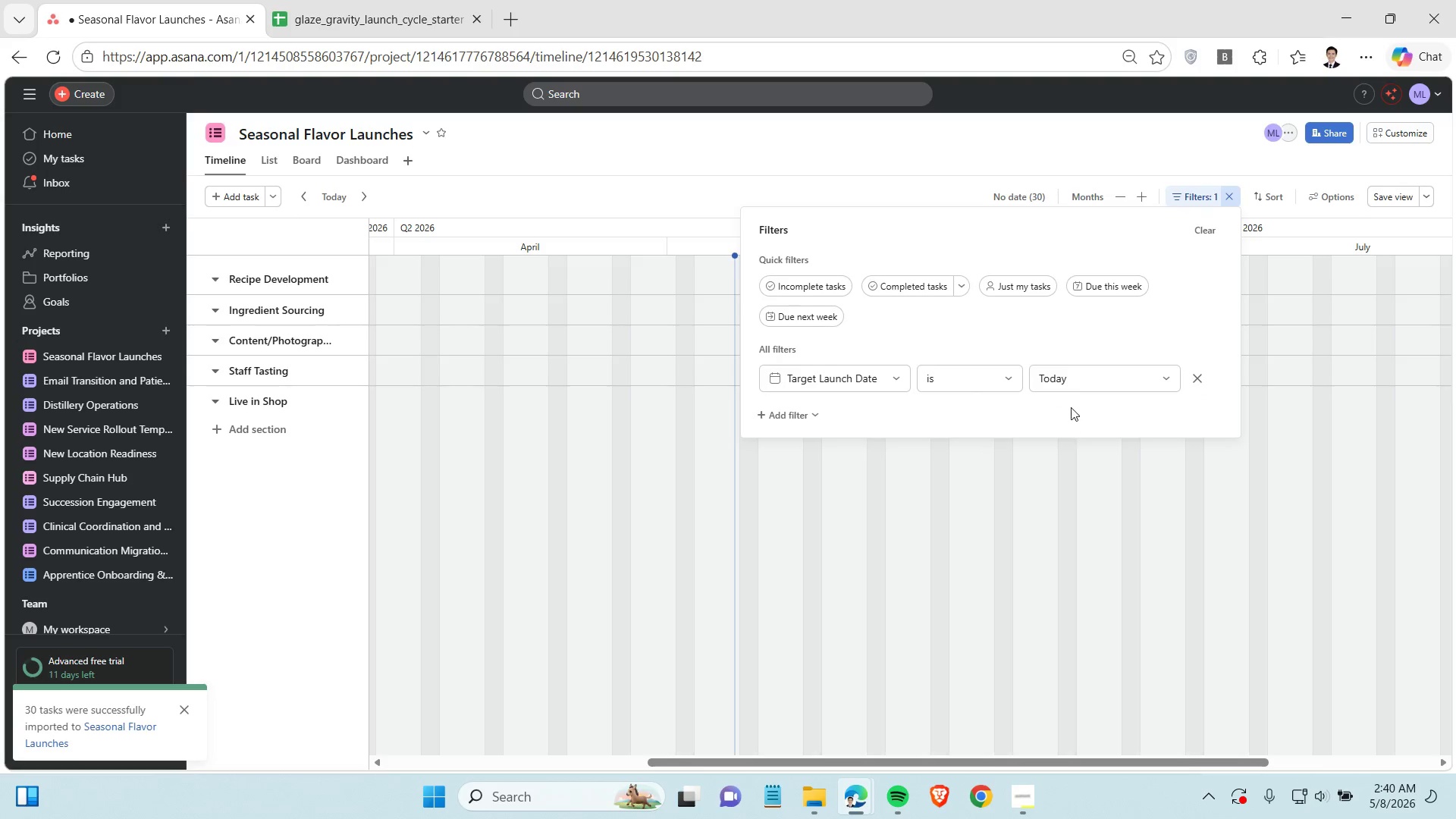 
left_click([1077, 380])
 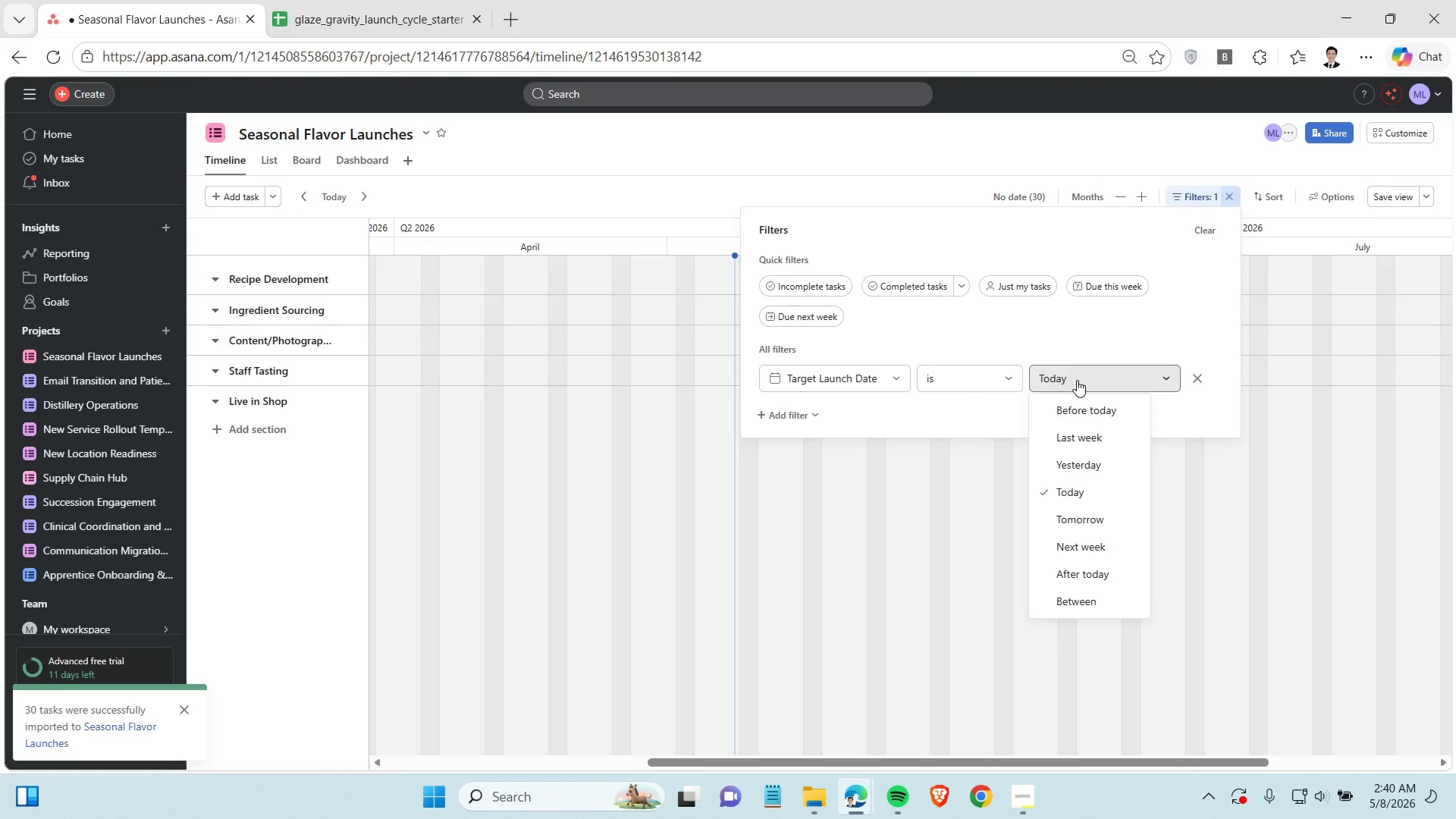 
wait(10.69)
 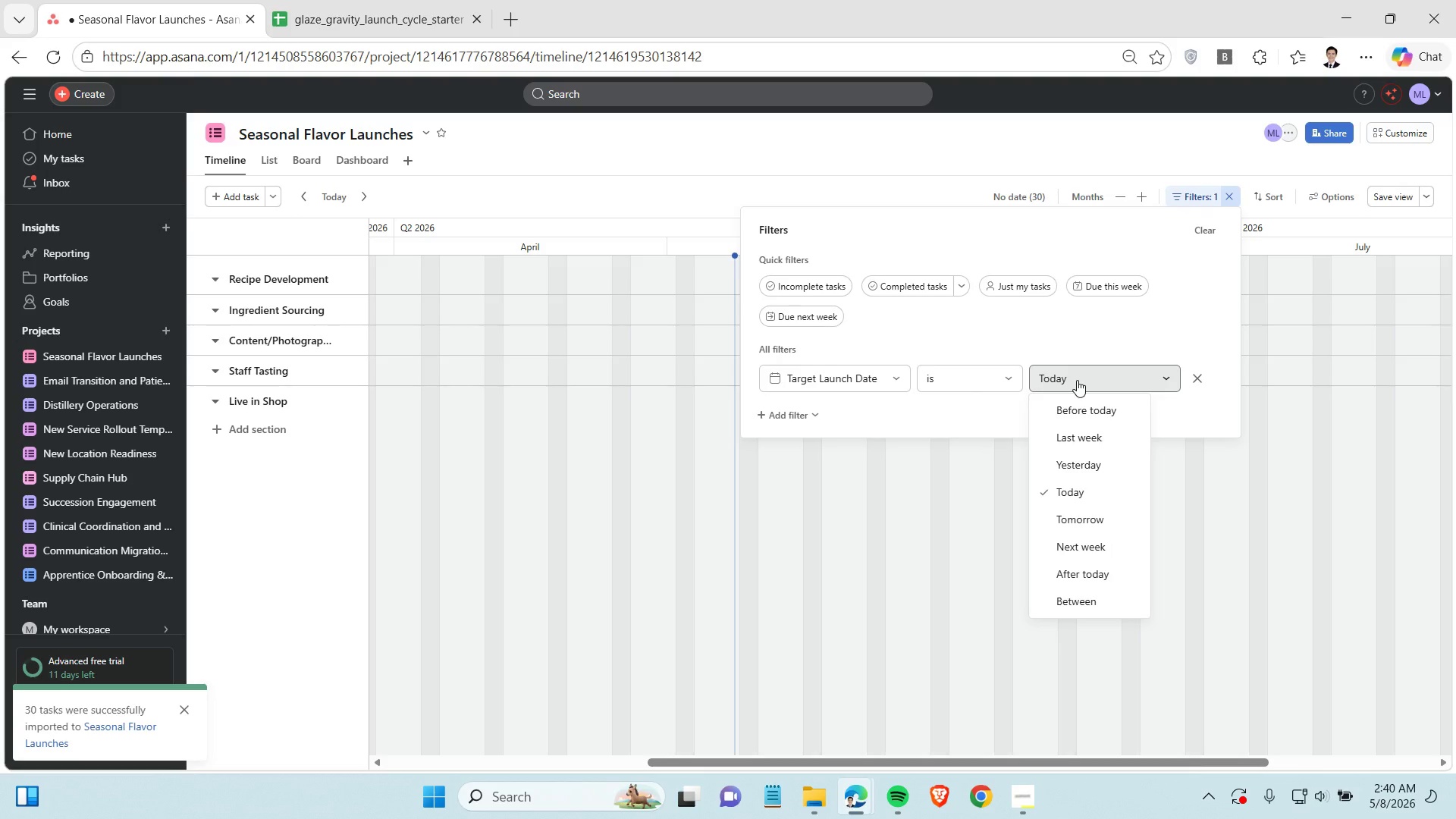 
scroll: coordinate [1072, 578], scroll_direction: down, amount: 1.0
 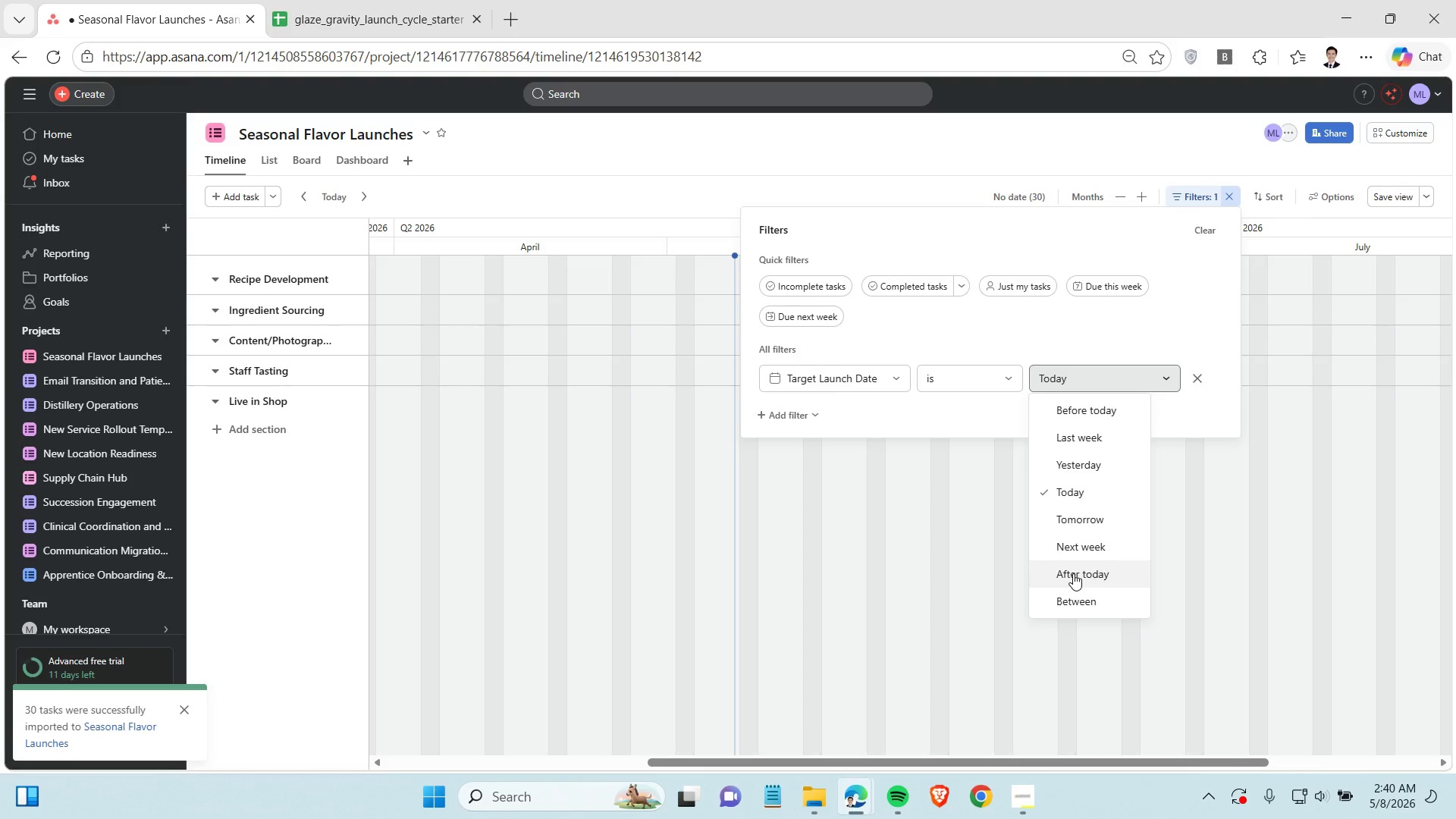 
left_click([1073, 573])
 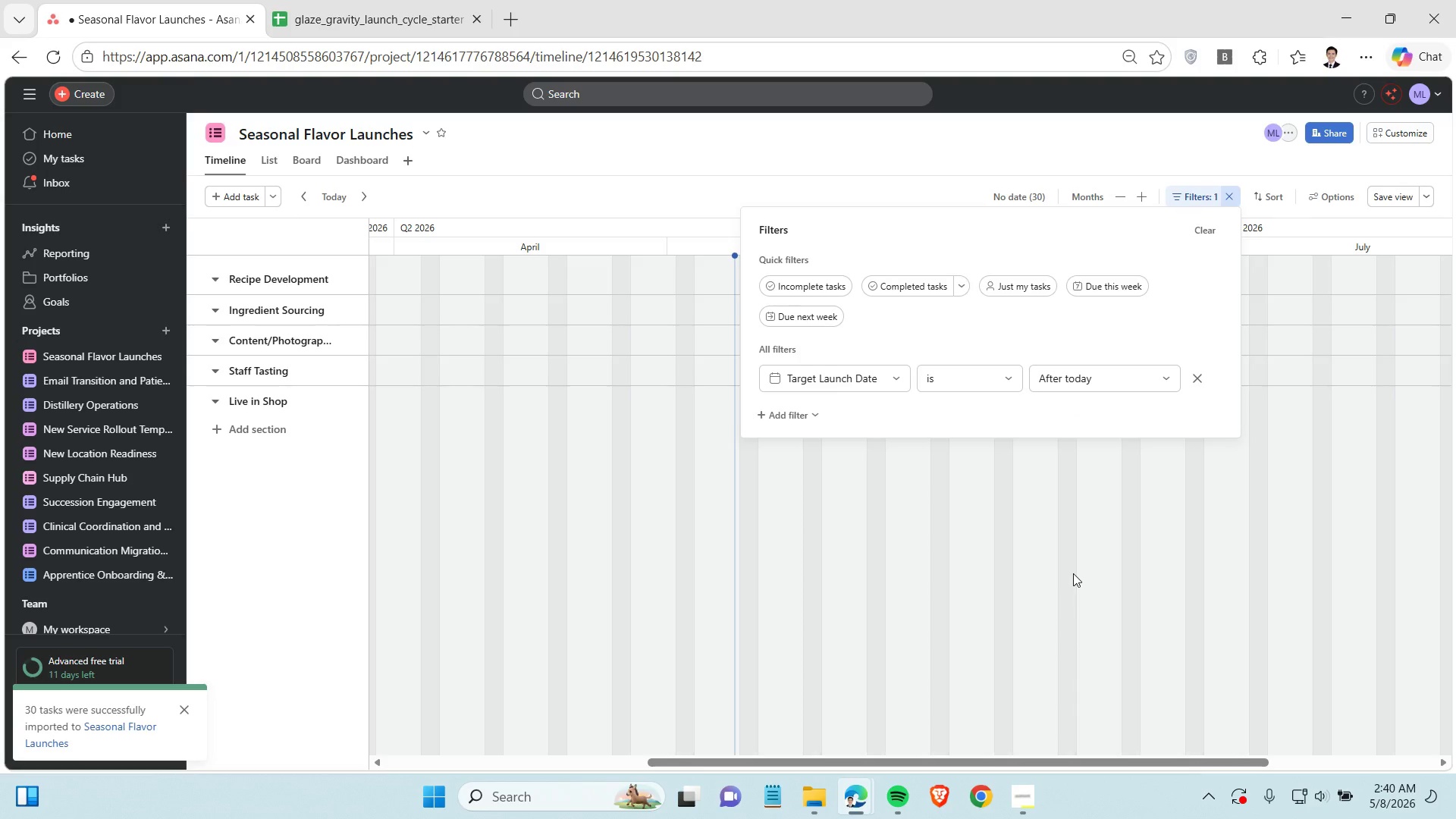 
left_click([1073, 573])
 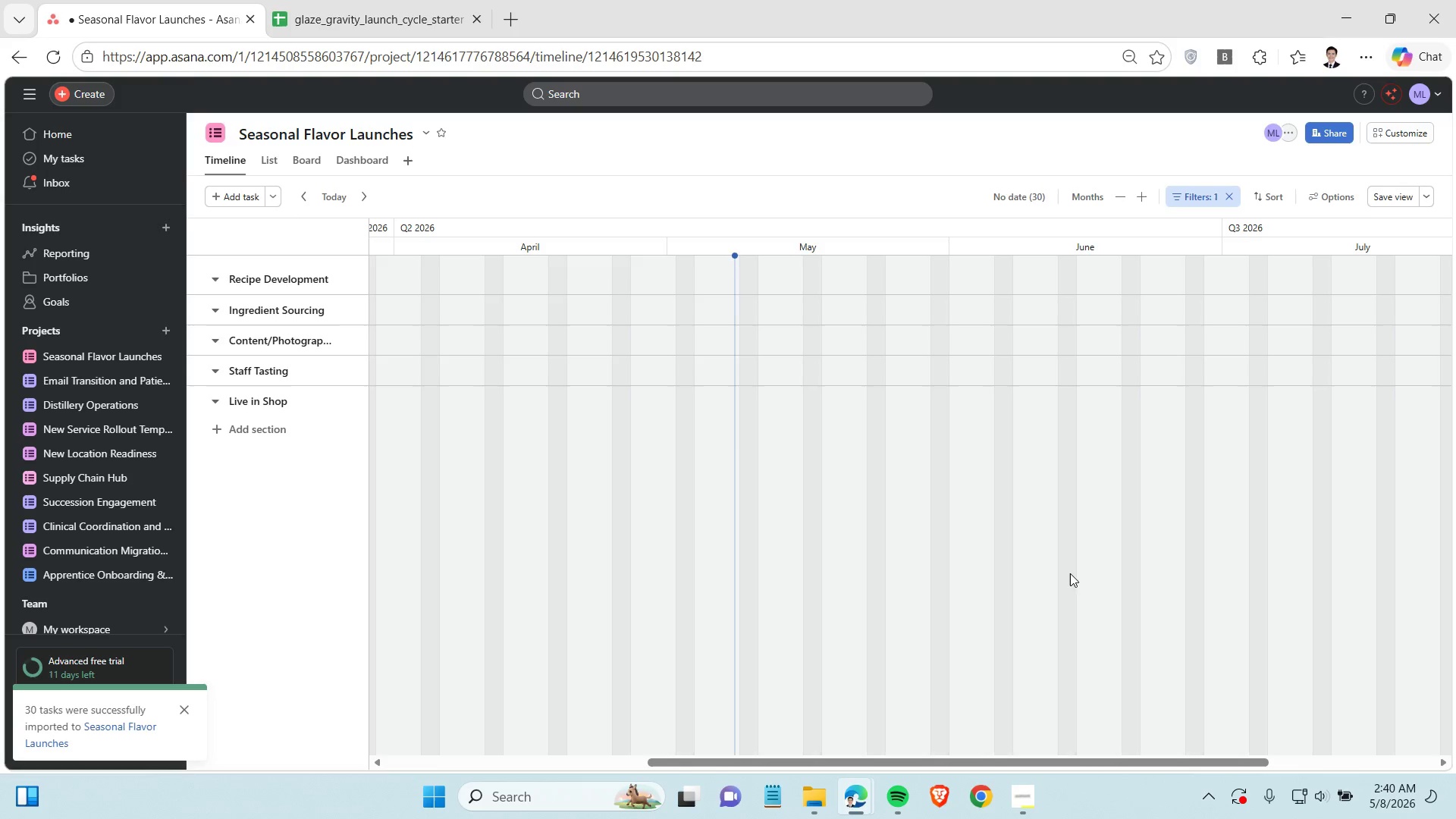 
scroll: coordinate [792, 482], scroll_direction: up, amount: 2.0
 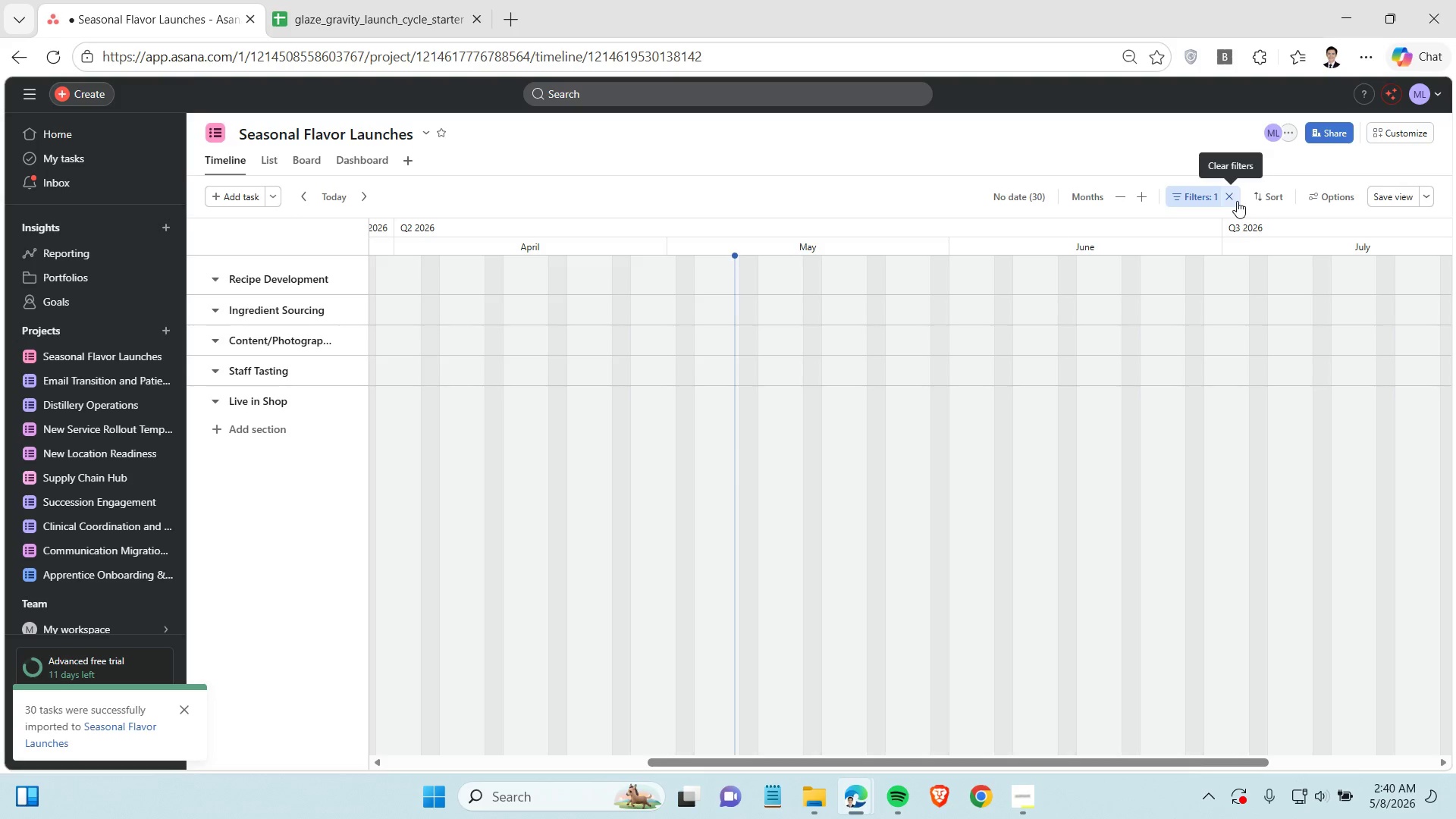 
left_click([1262, 194])
 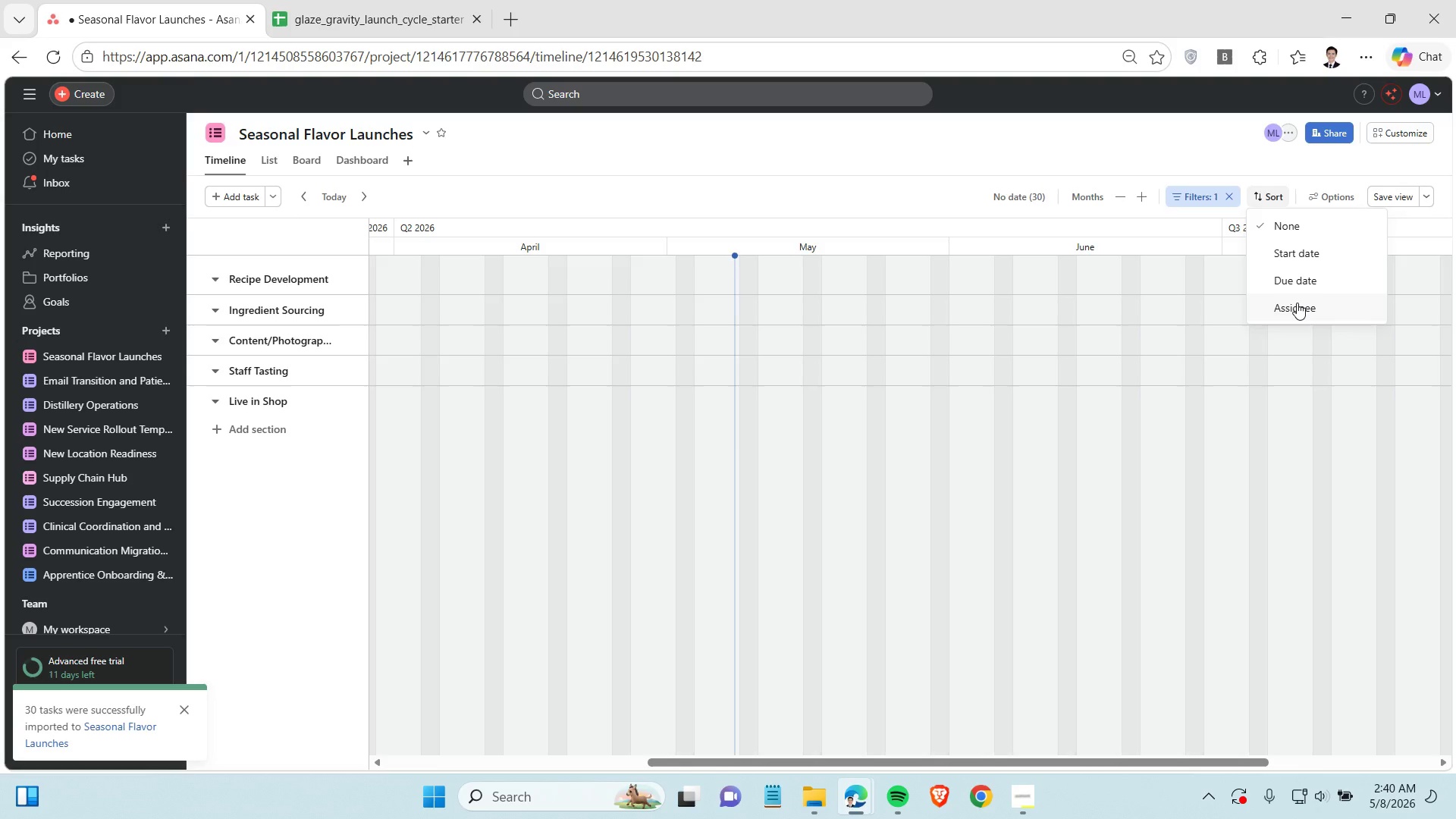 
wait(10.69)
 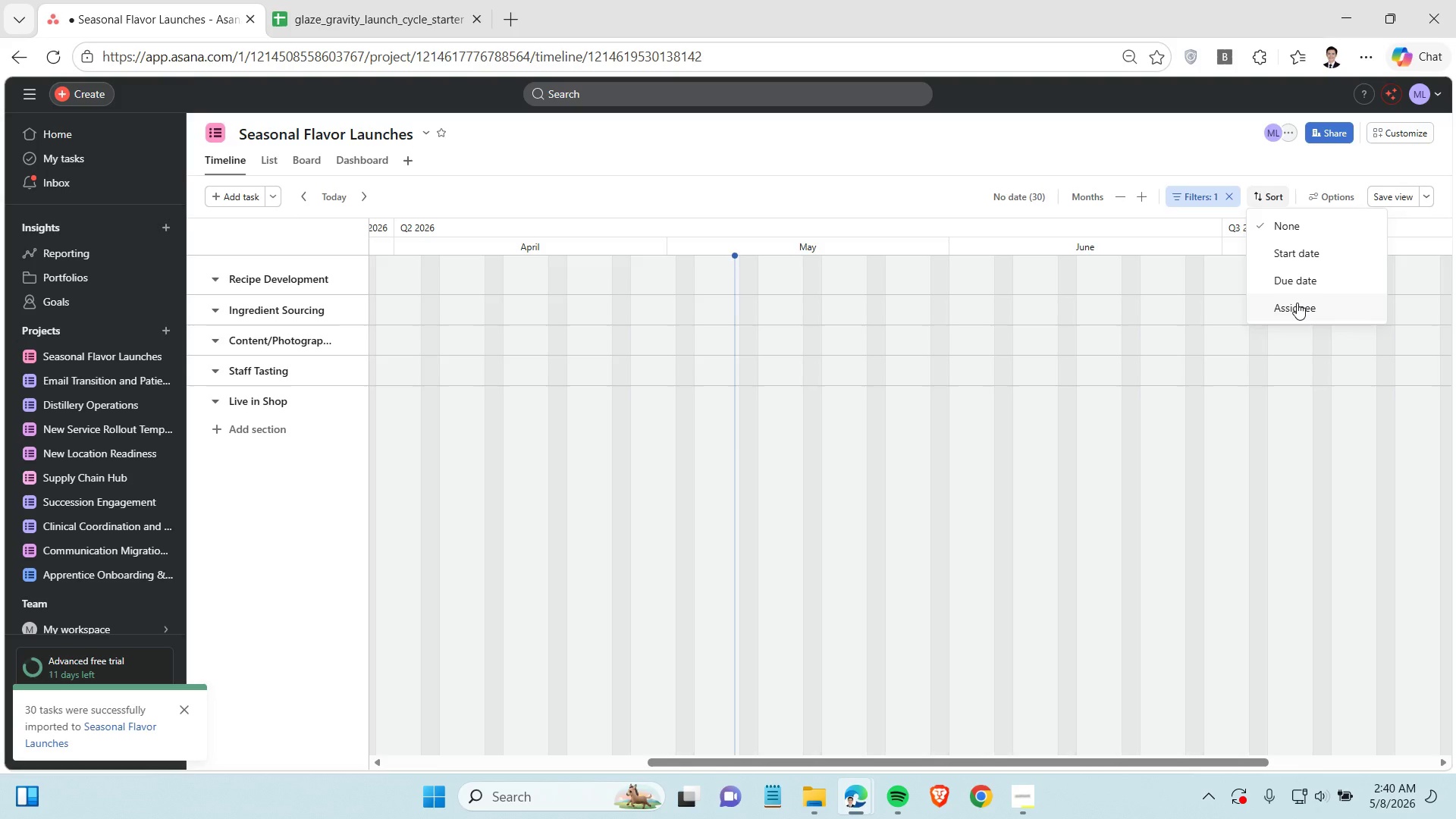 
left_click([1304, 257])
 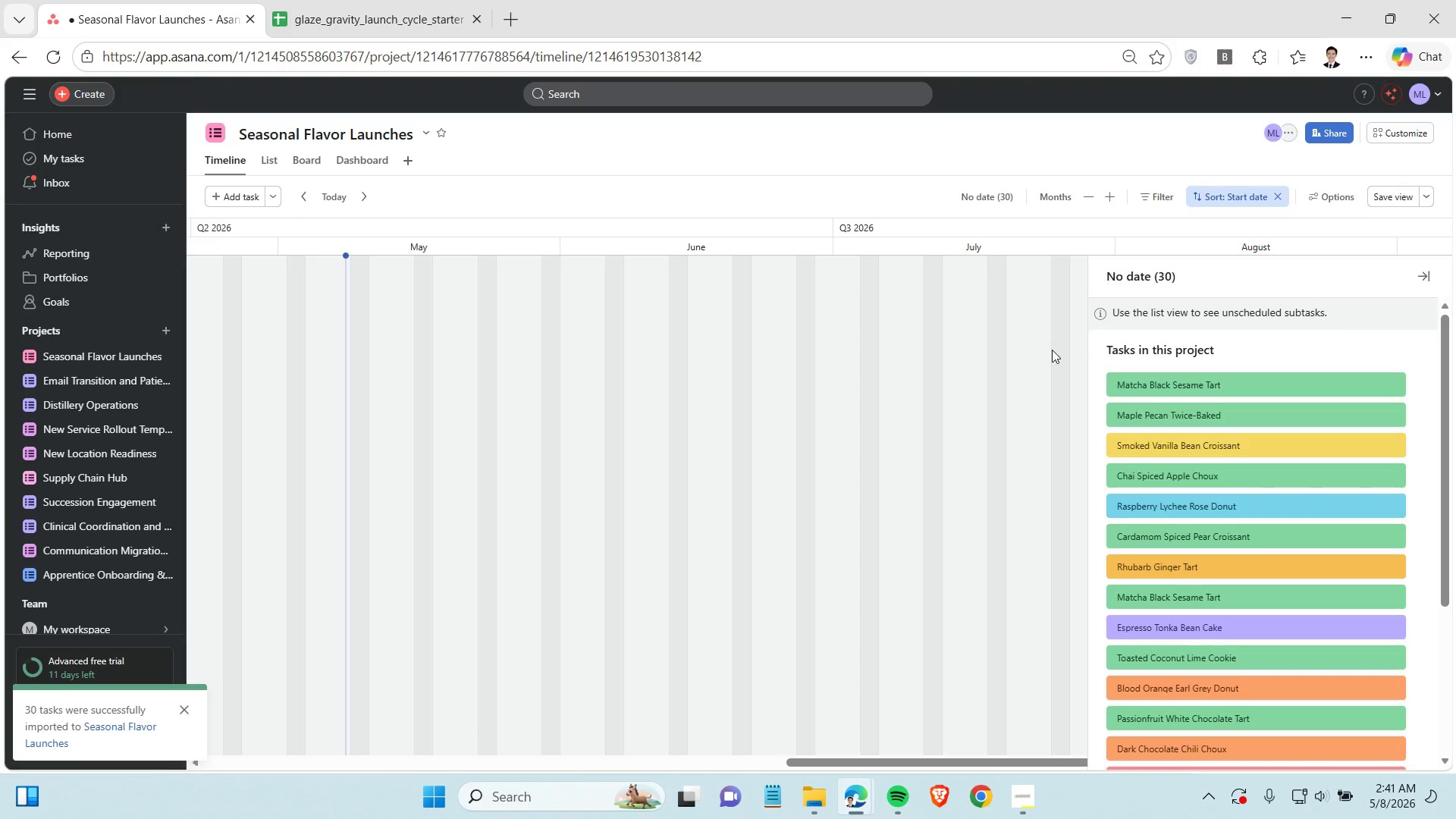 
left_click([1052, 350])
 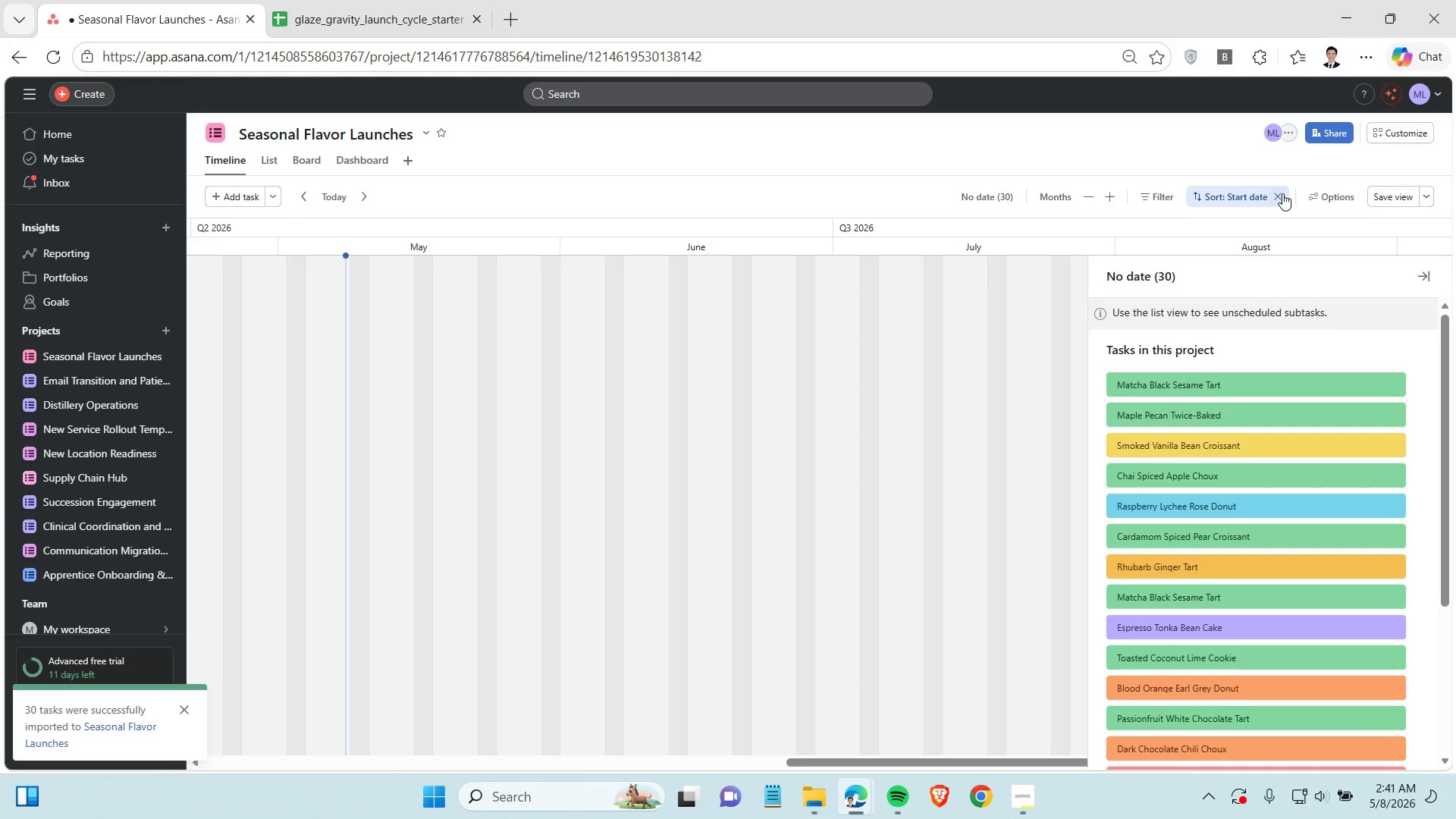 
left_click([1282, 193])
 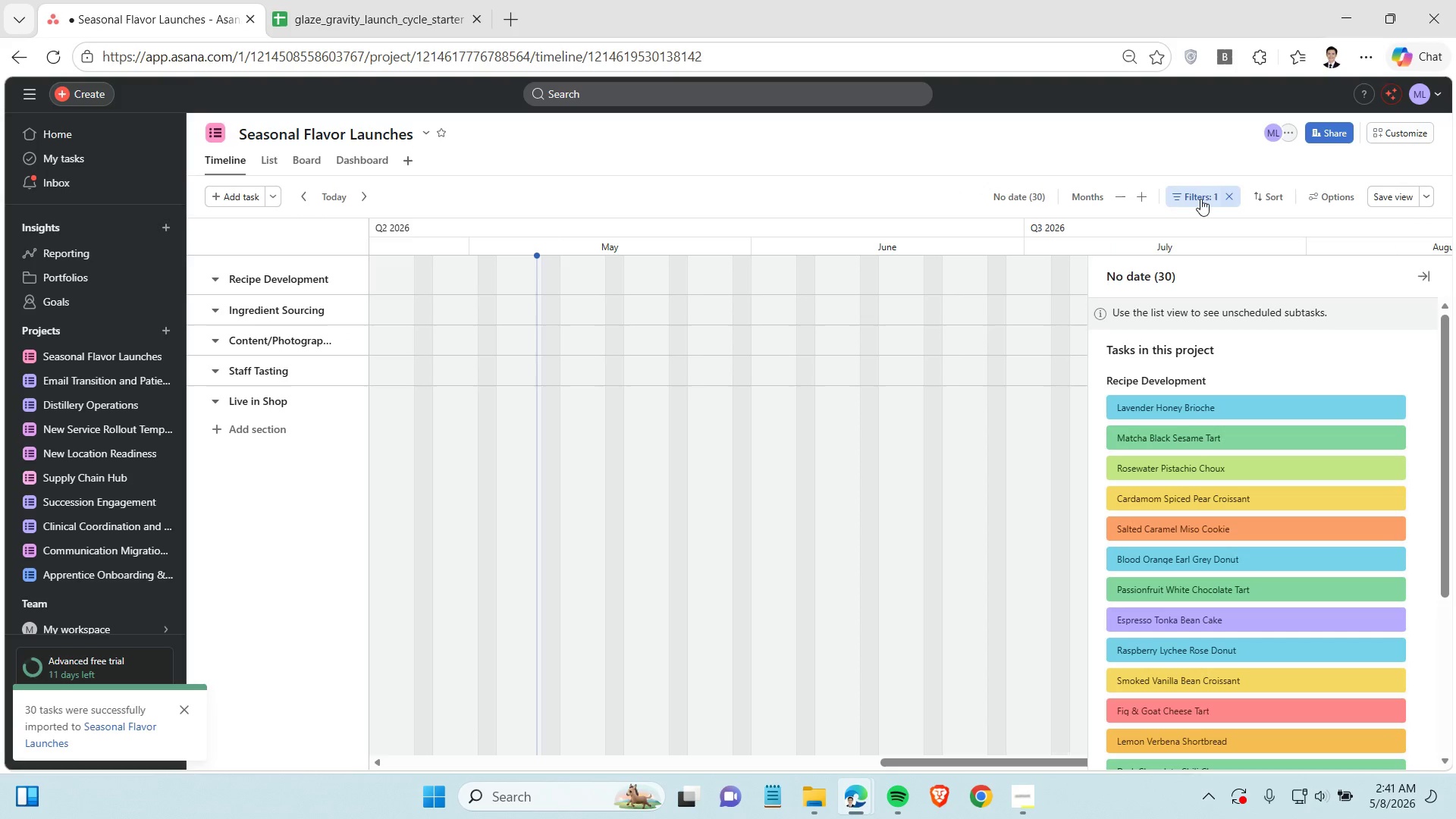 
left_click([1228, 201])
 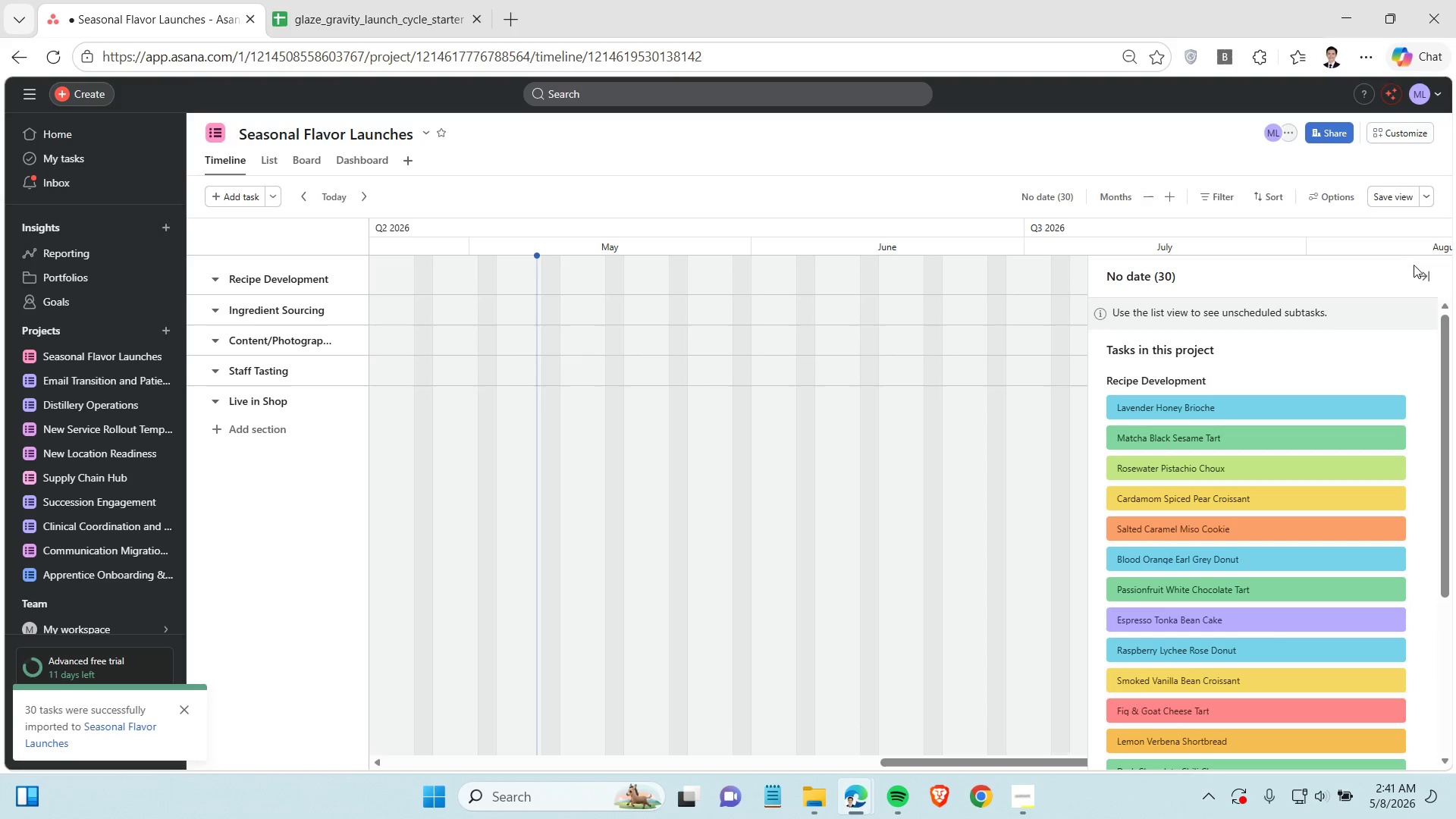 
left_click([1009, 362])
 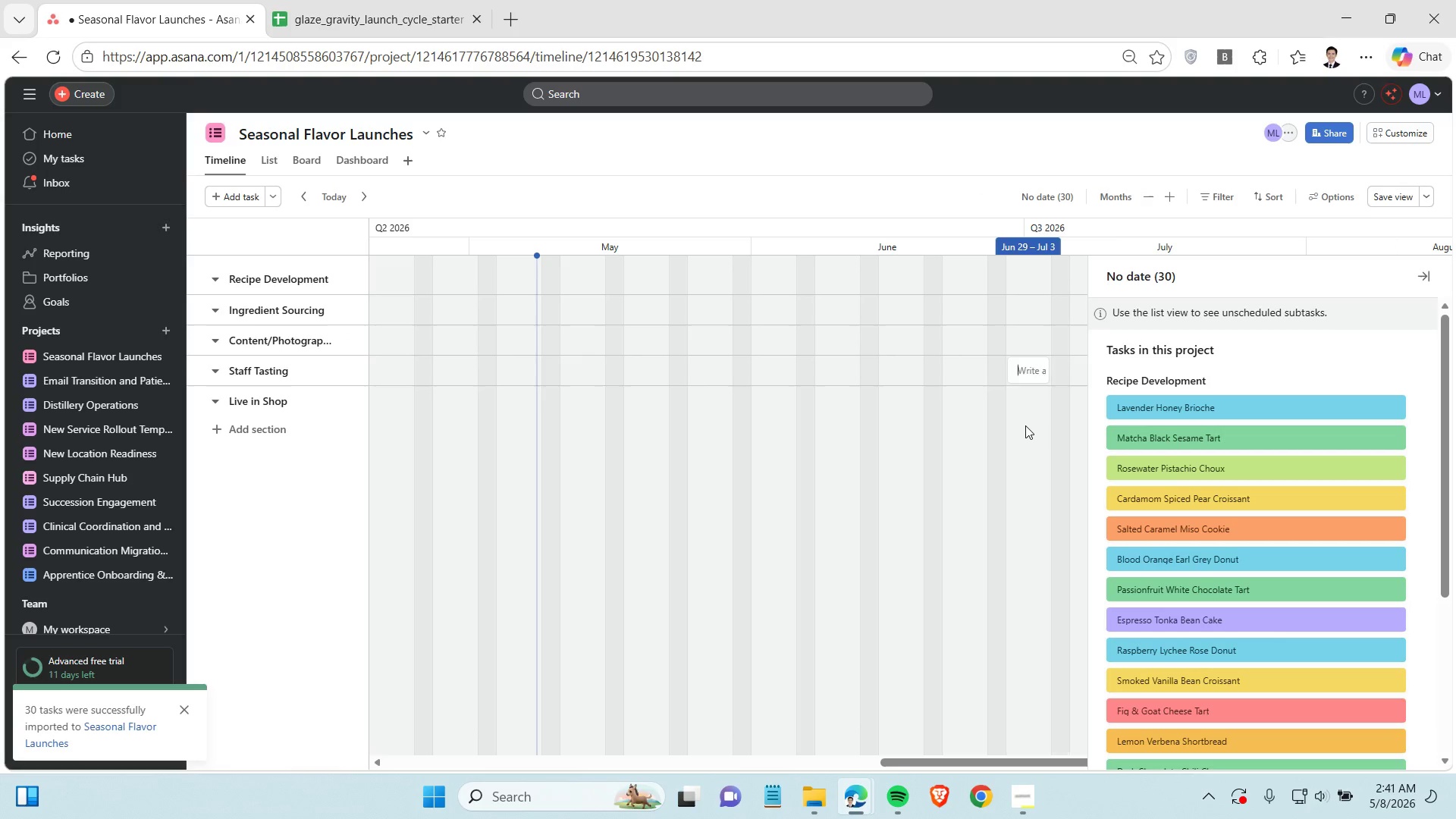 
left_click([1025, 425])
 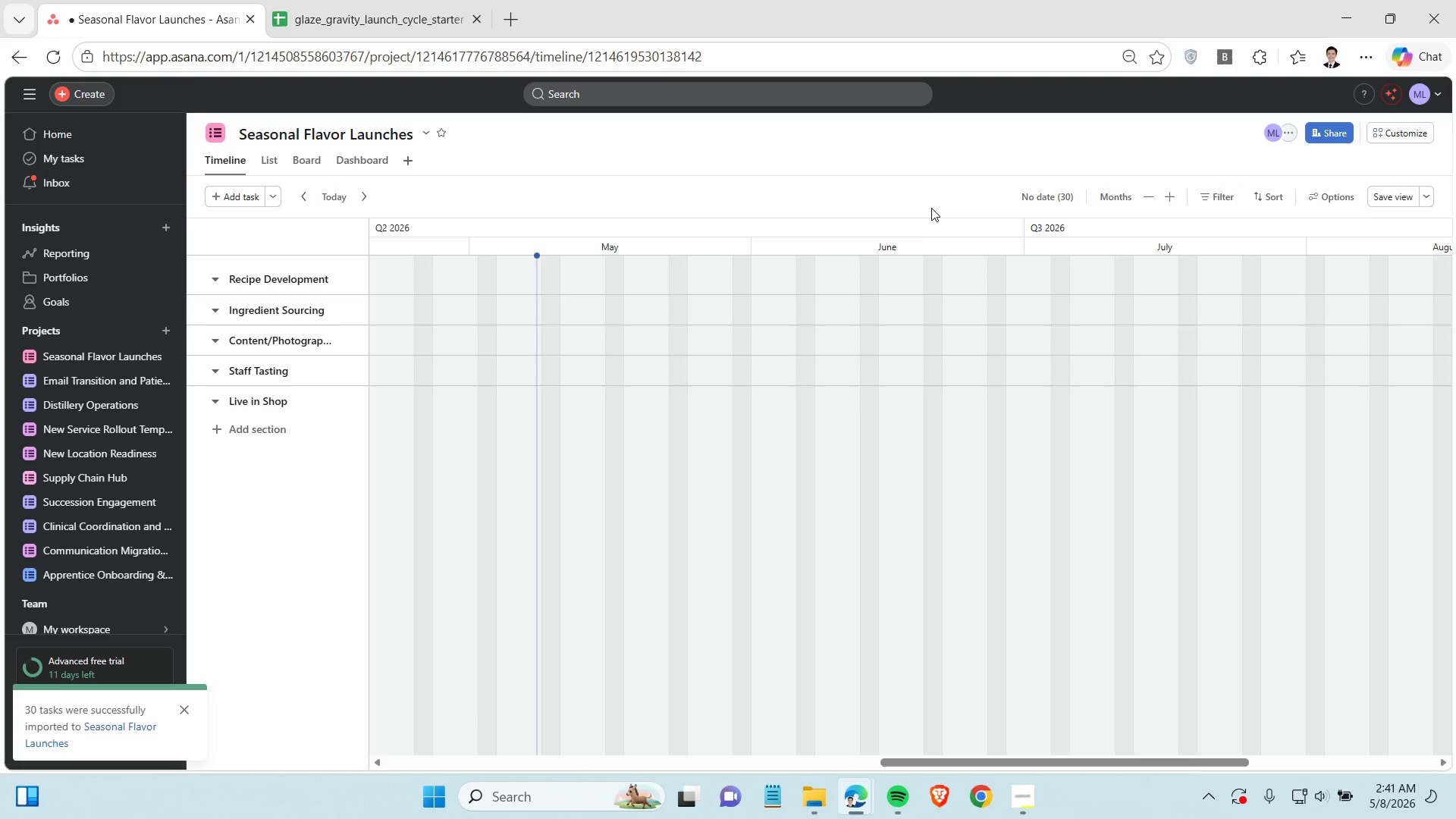 
wait(11.39)
 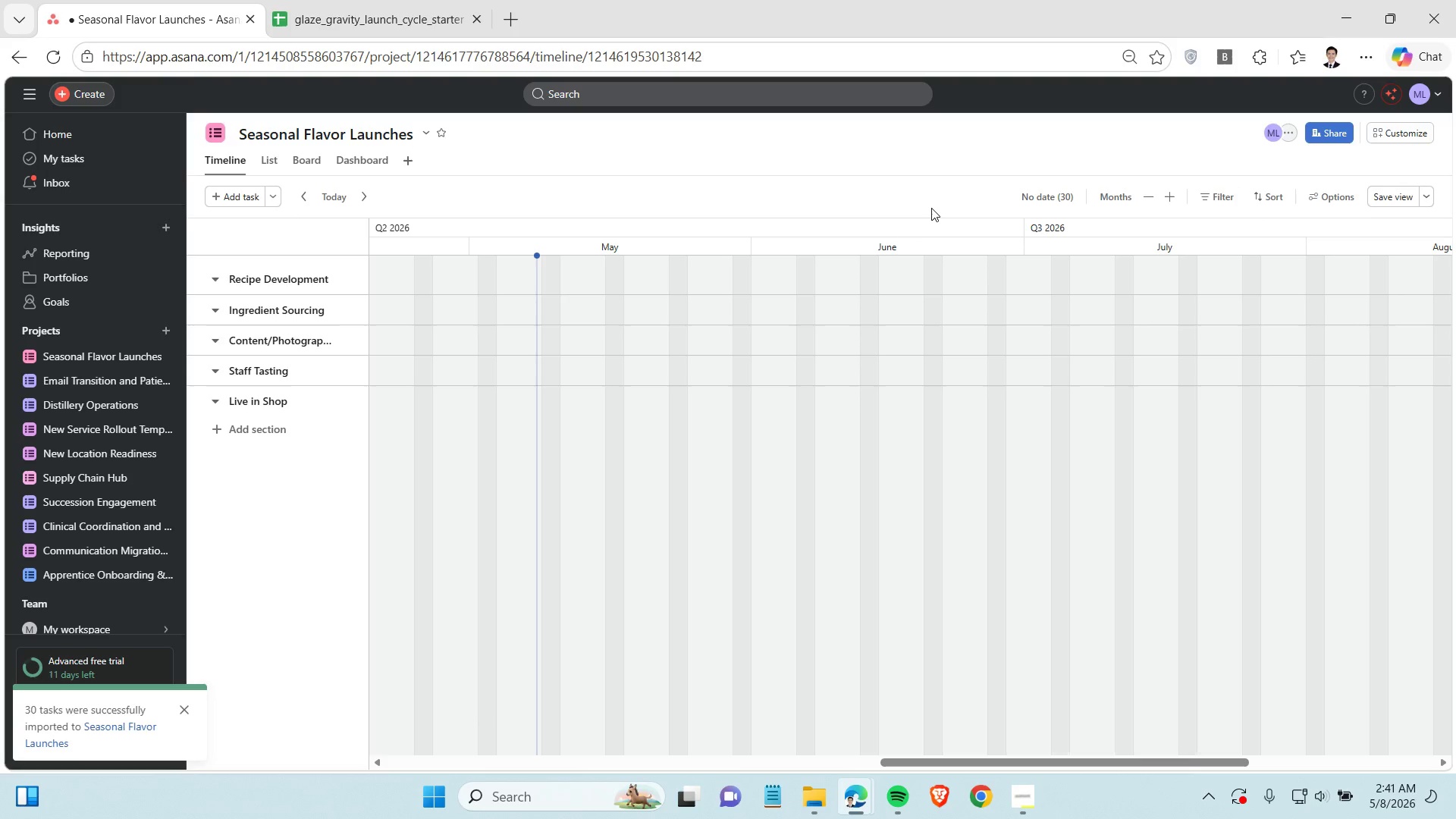 
left_click([300, 157])
 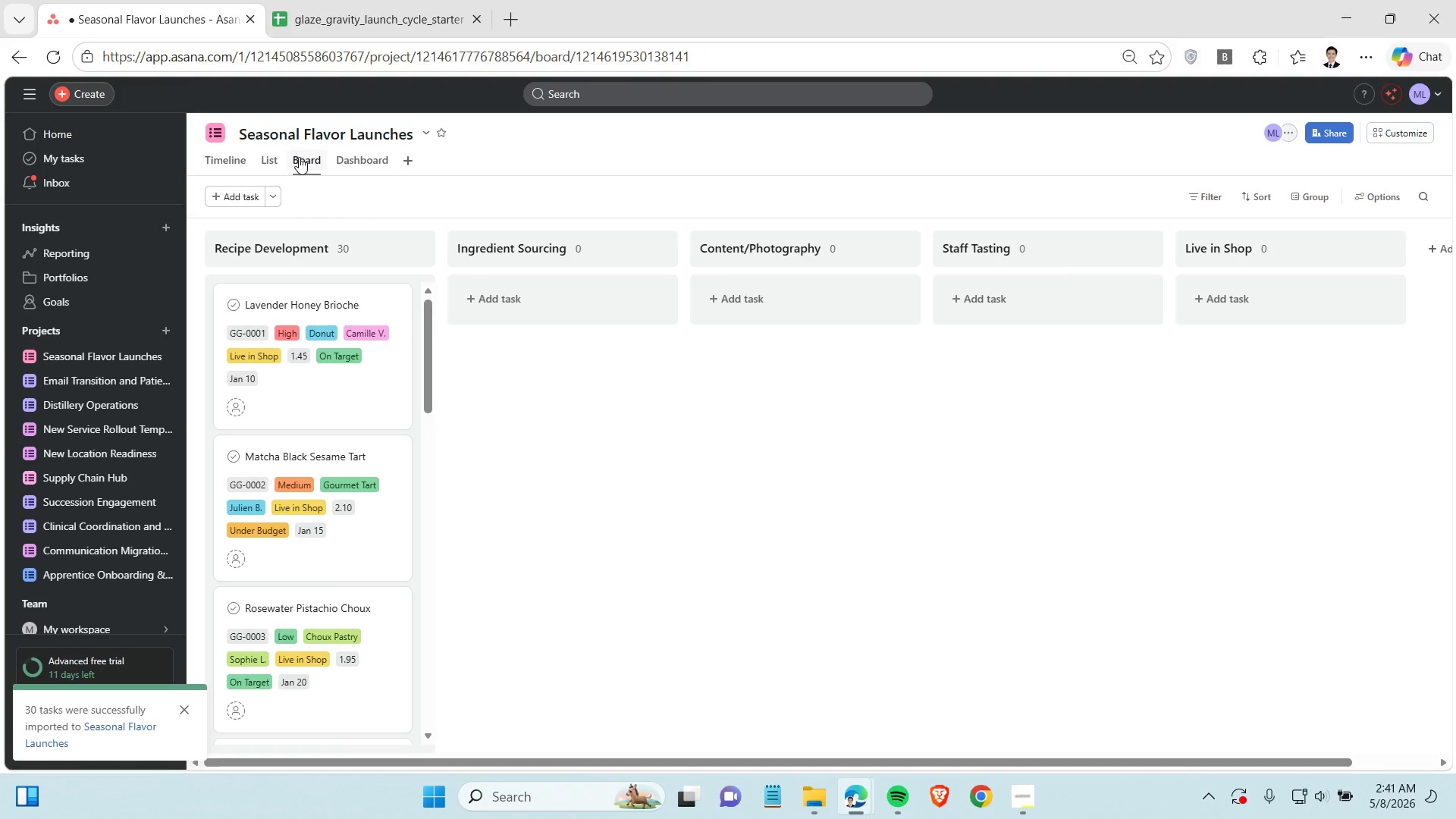 
left_click([339, 397])
 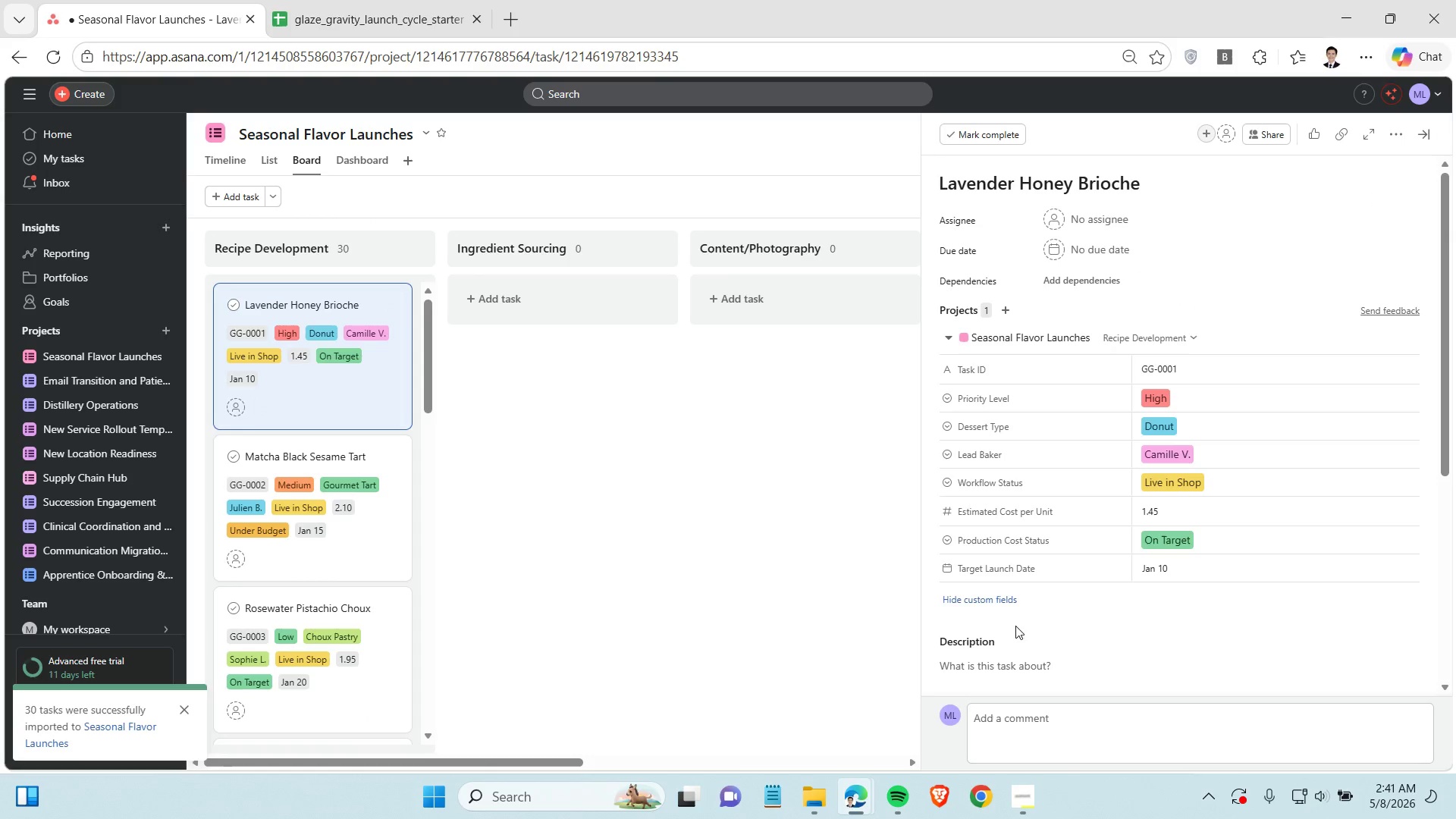 
scroll: coordinate [335, 378], scroll_direction: up, amount: 3.0
 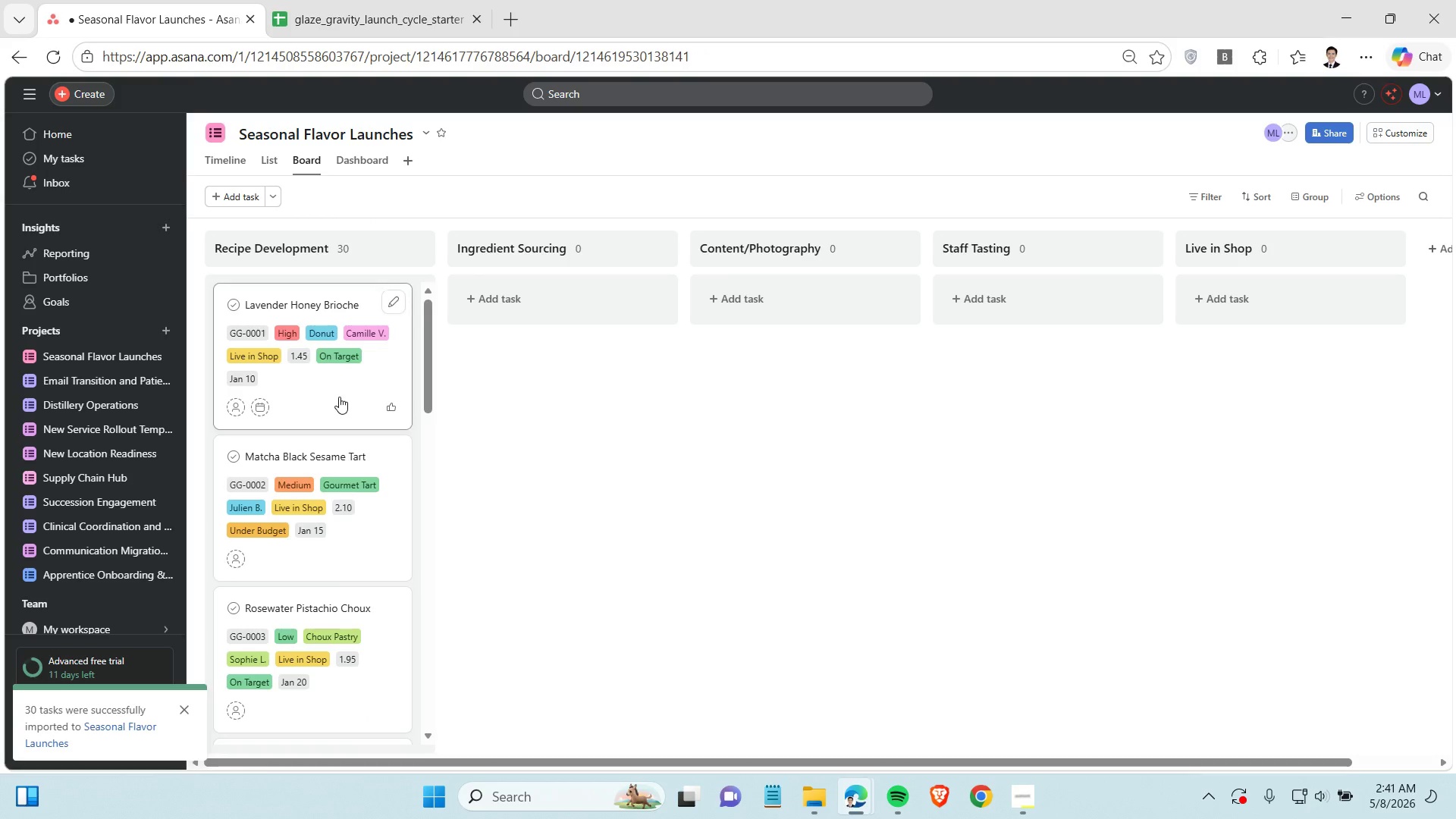 
wait(5.38)
 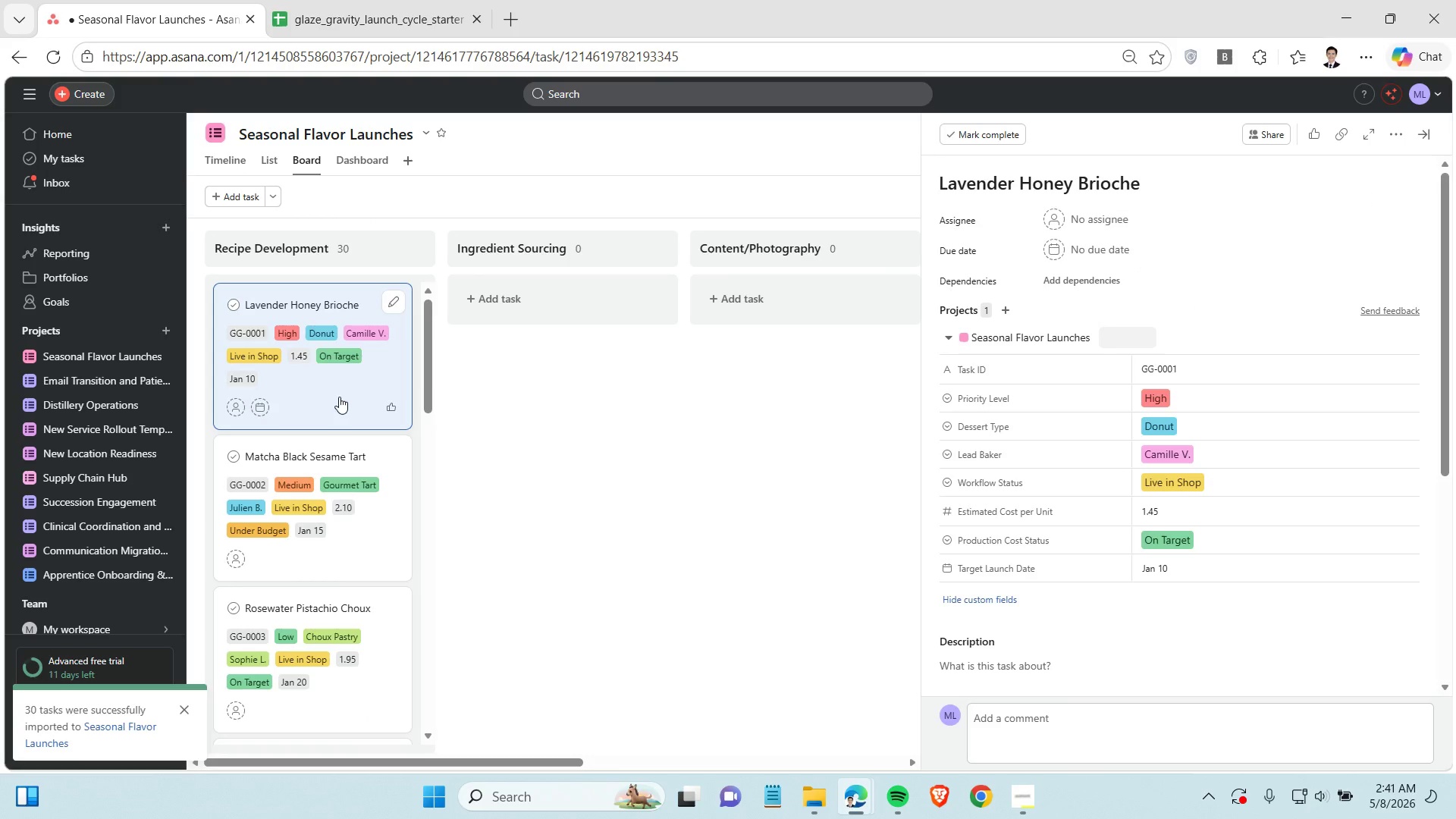 
left_click([1151, 570])
 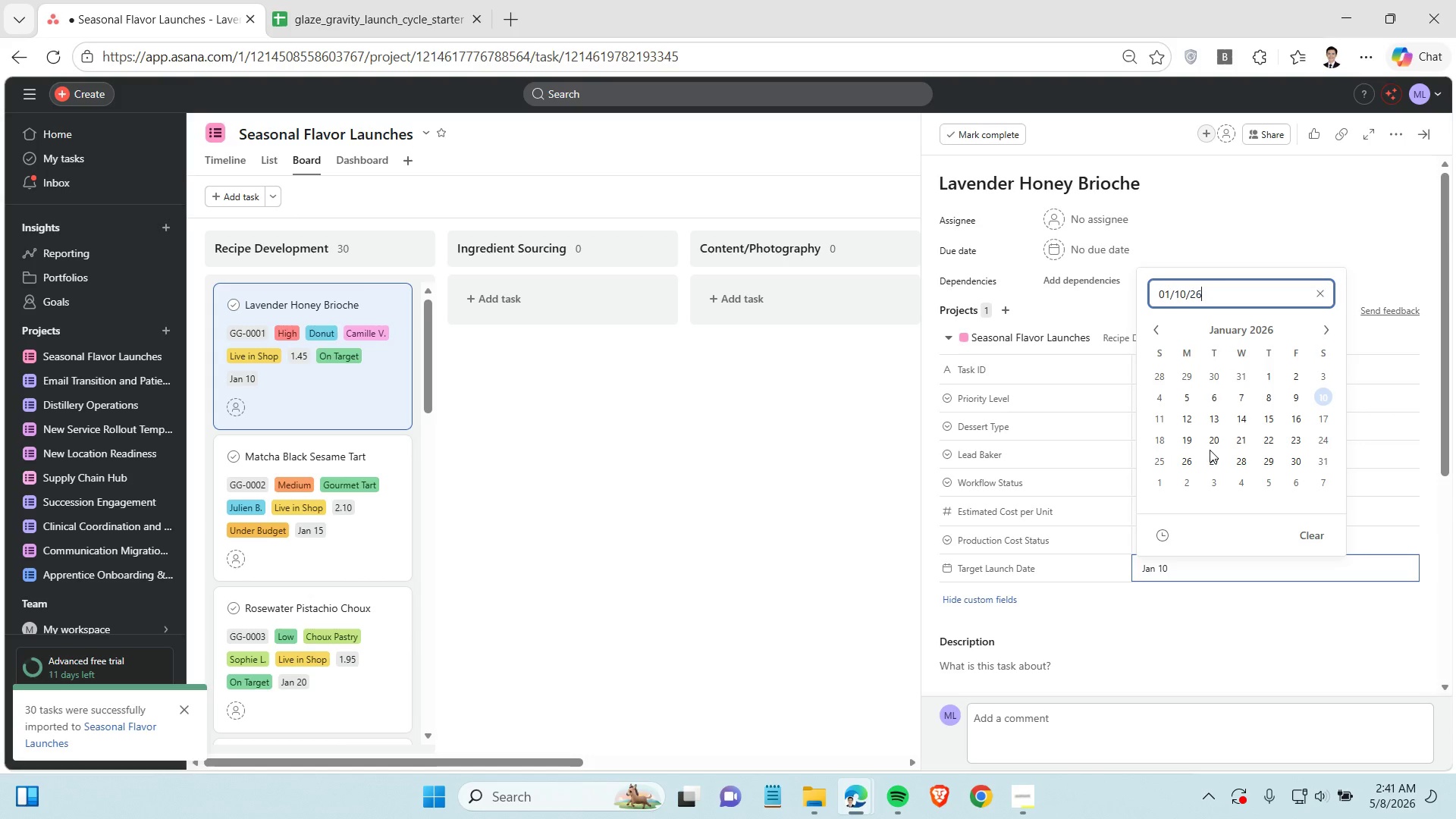 
double_click([1200, 293])
 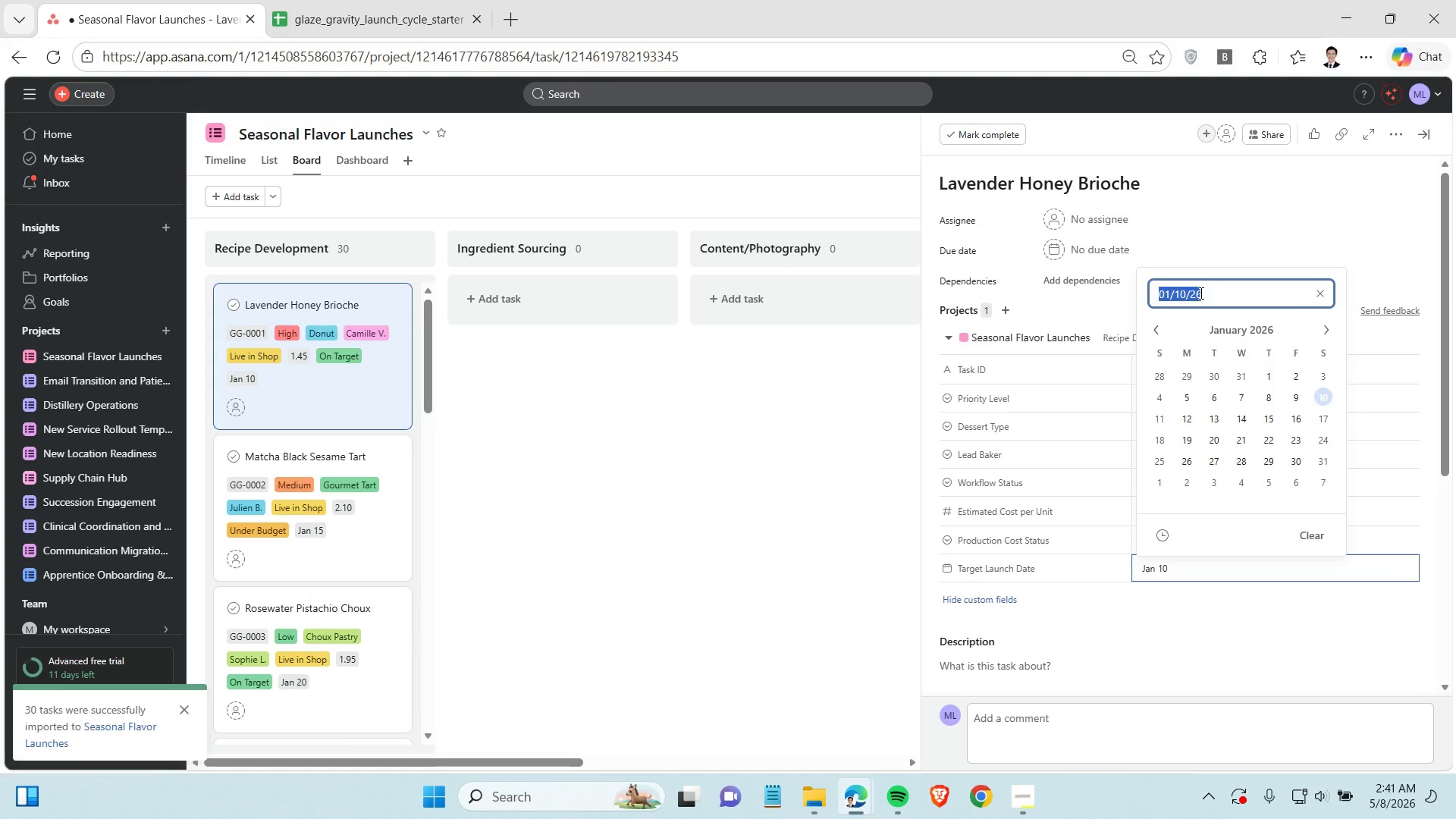 
triple_click([1200, 293])
 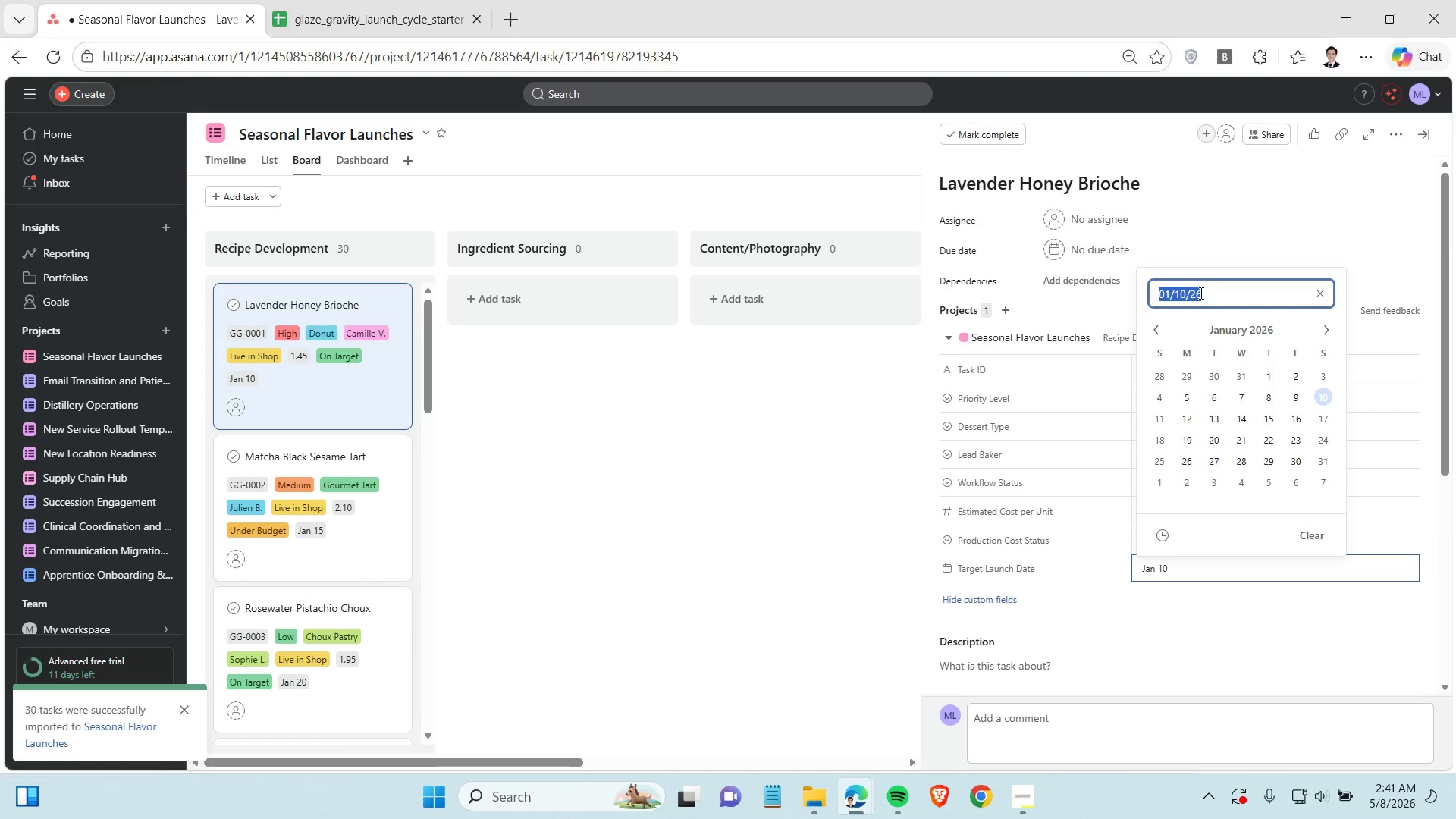 
key(Control+C)
 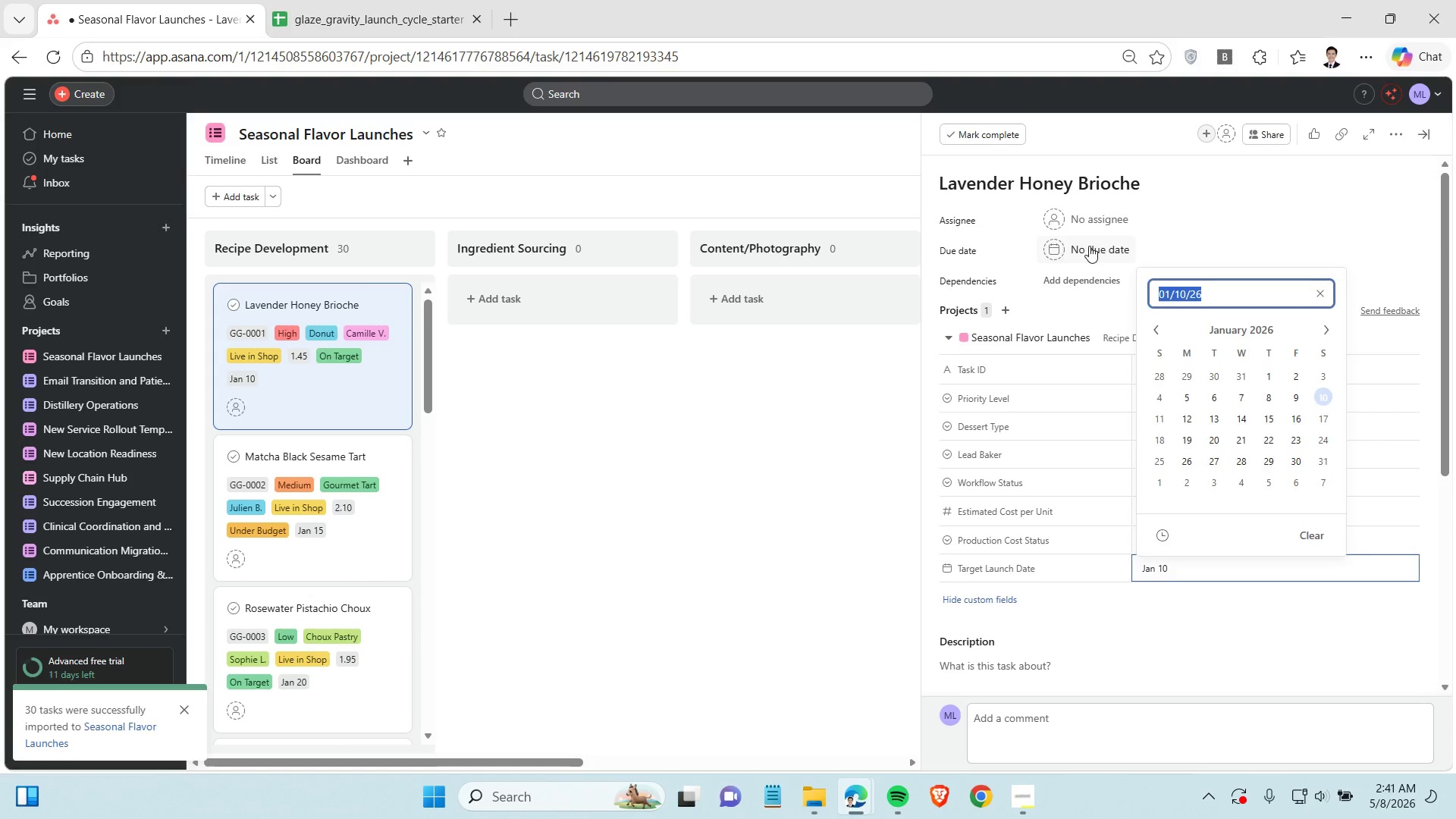 
left_click([1090, 246])
 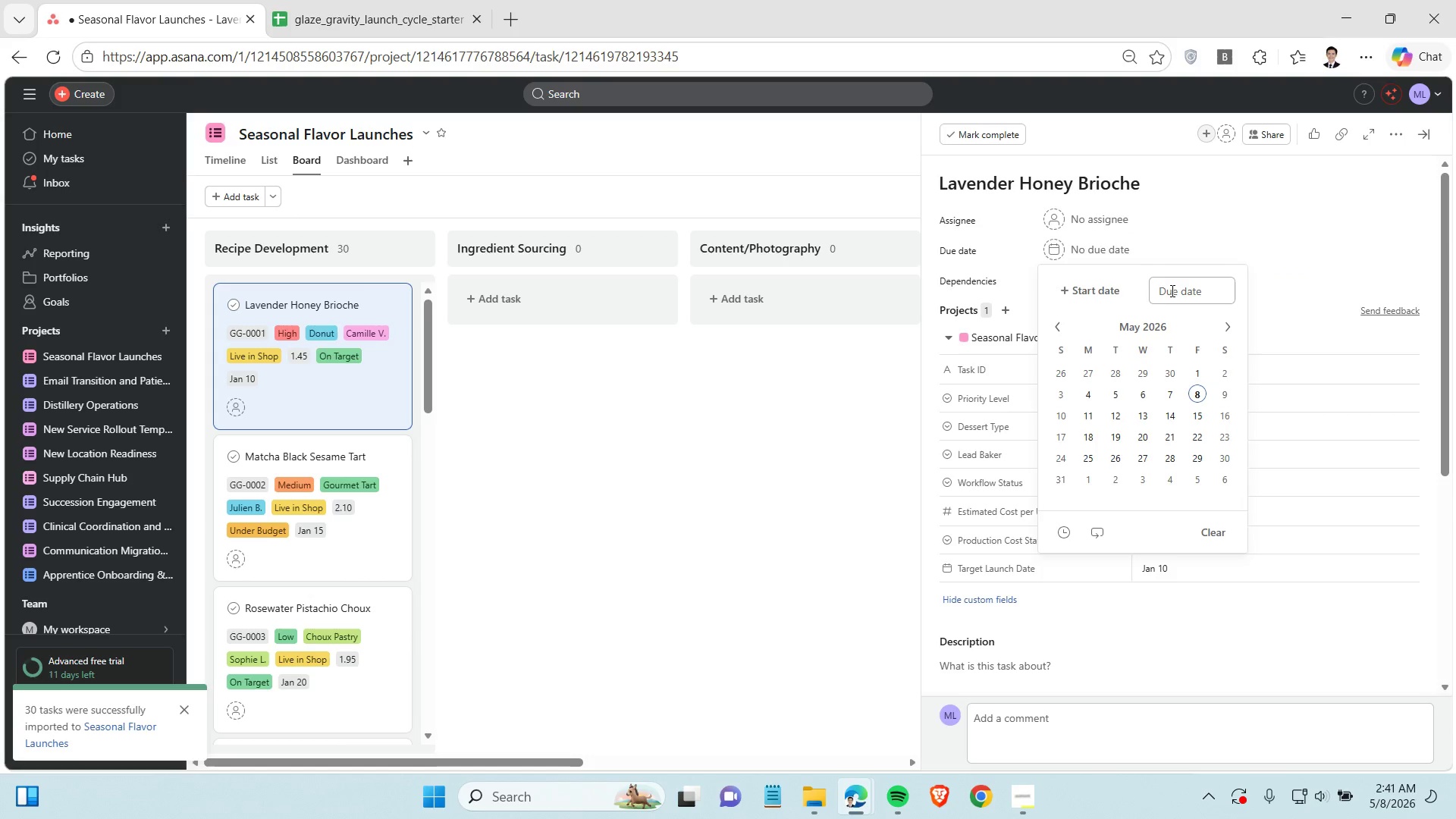 
left_click([1171, 290])
 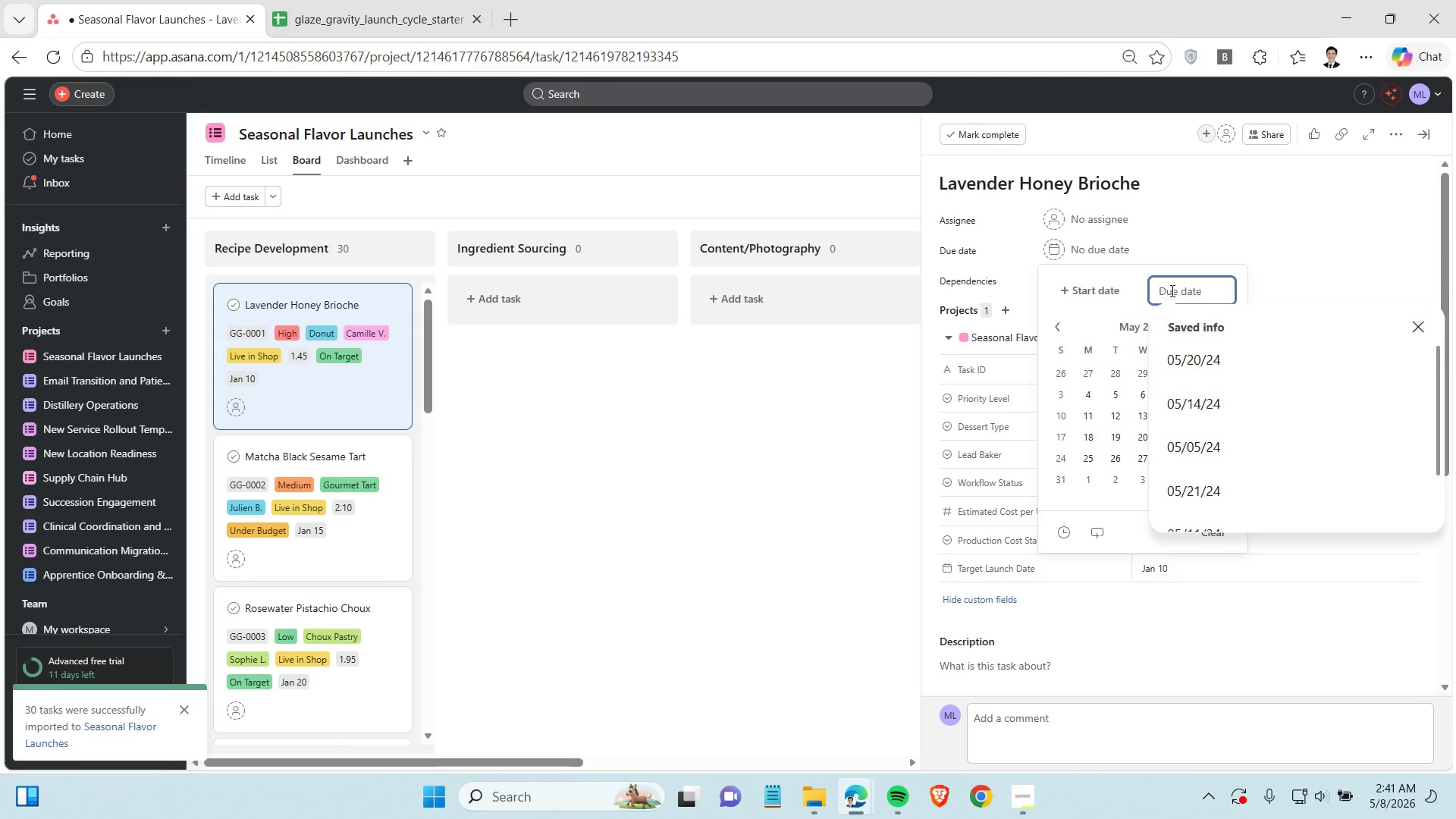 
key(Control+ControlLeft)
 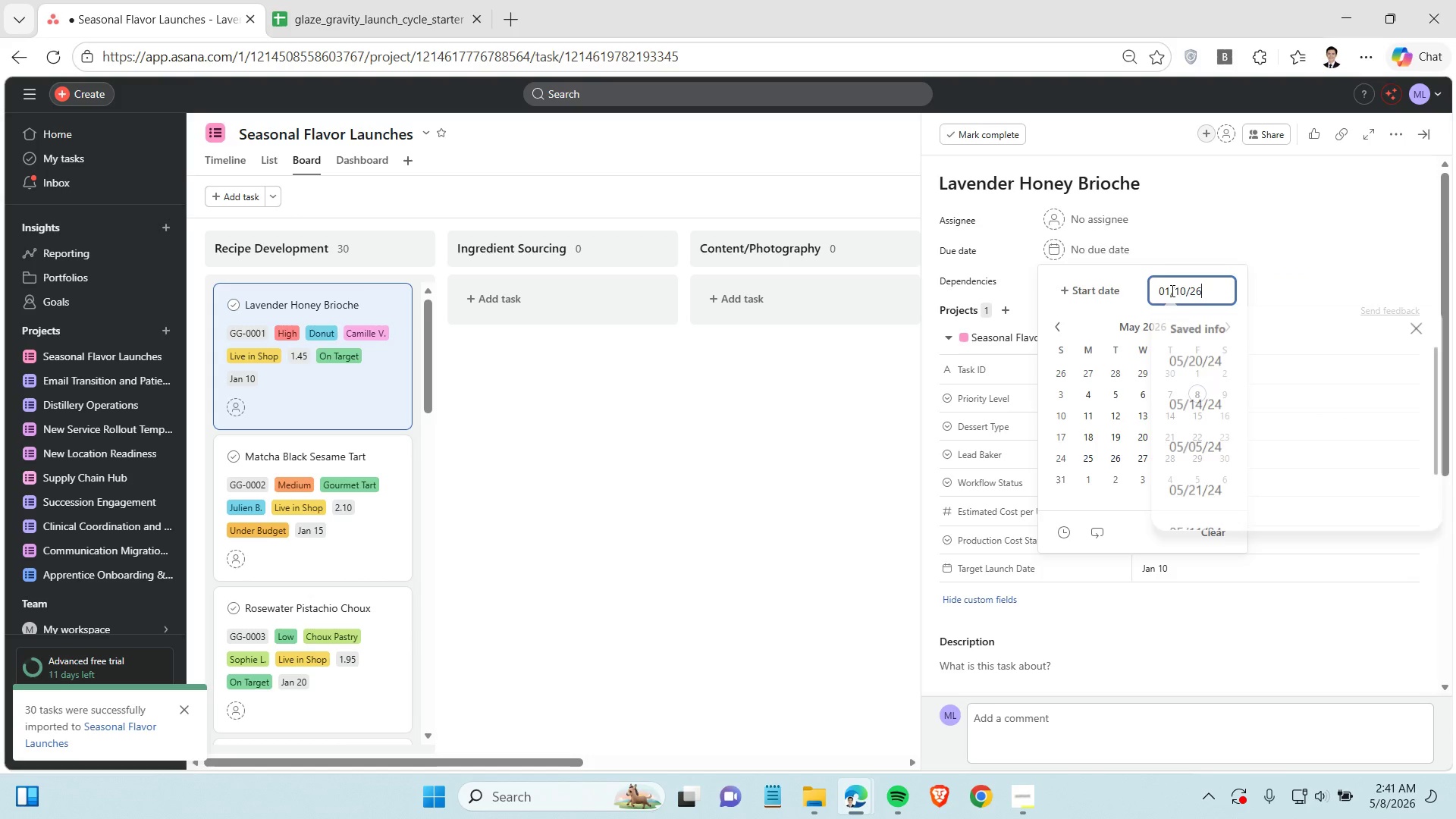 
key(Control+V)
 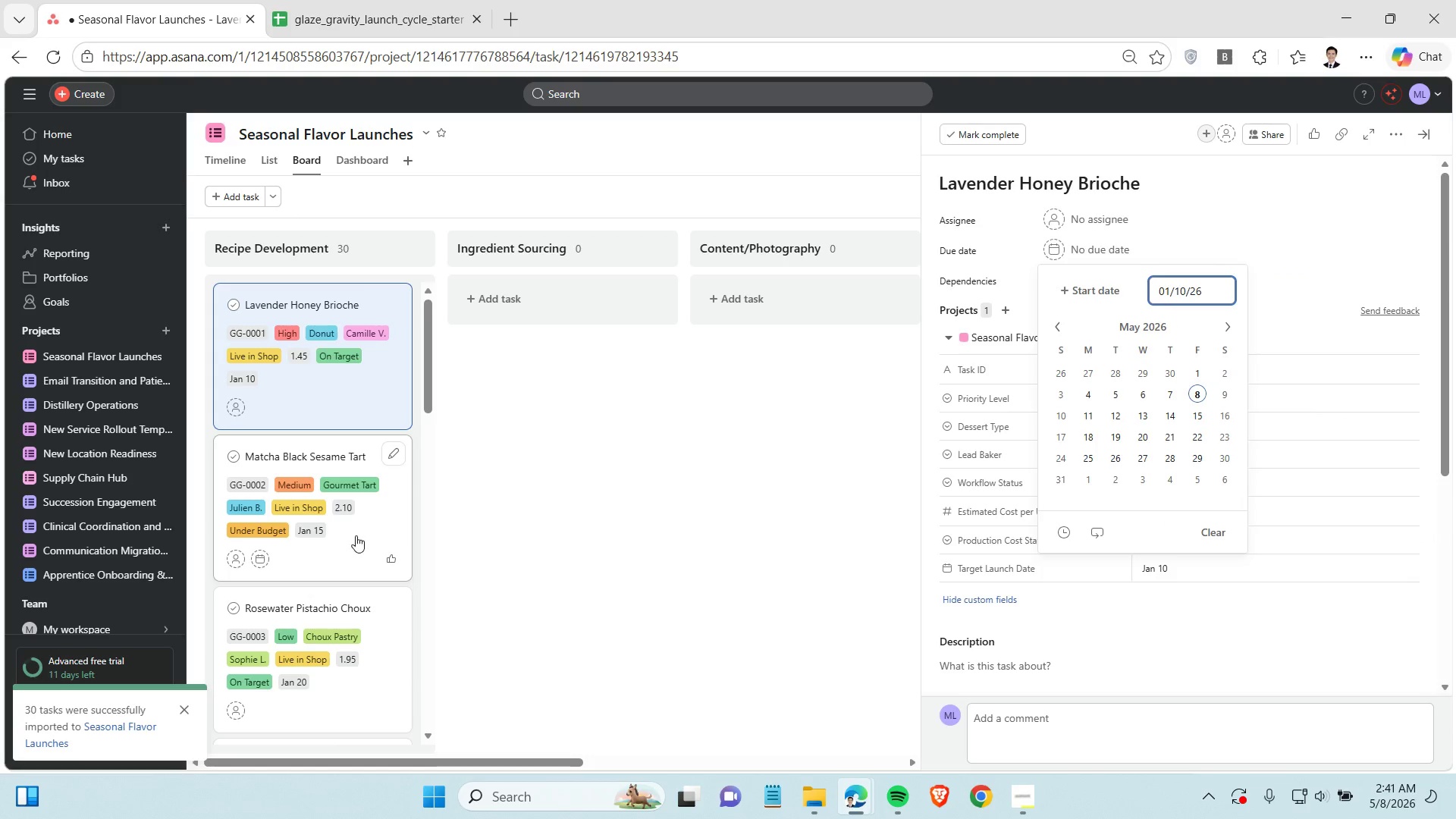 
left_click([356, 537])
 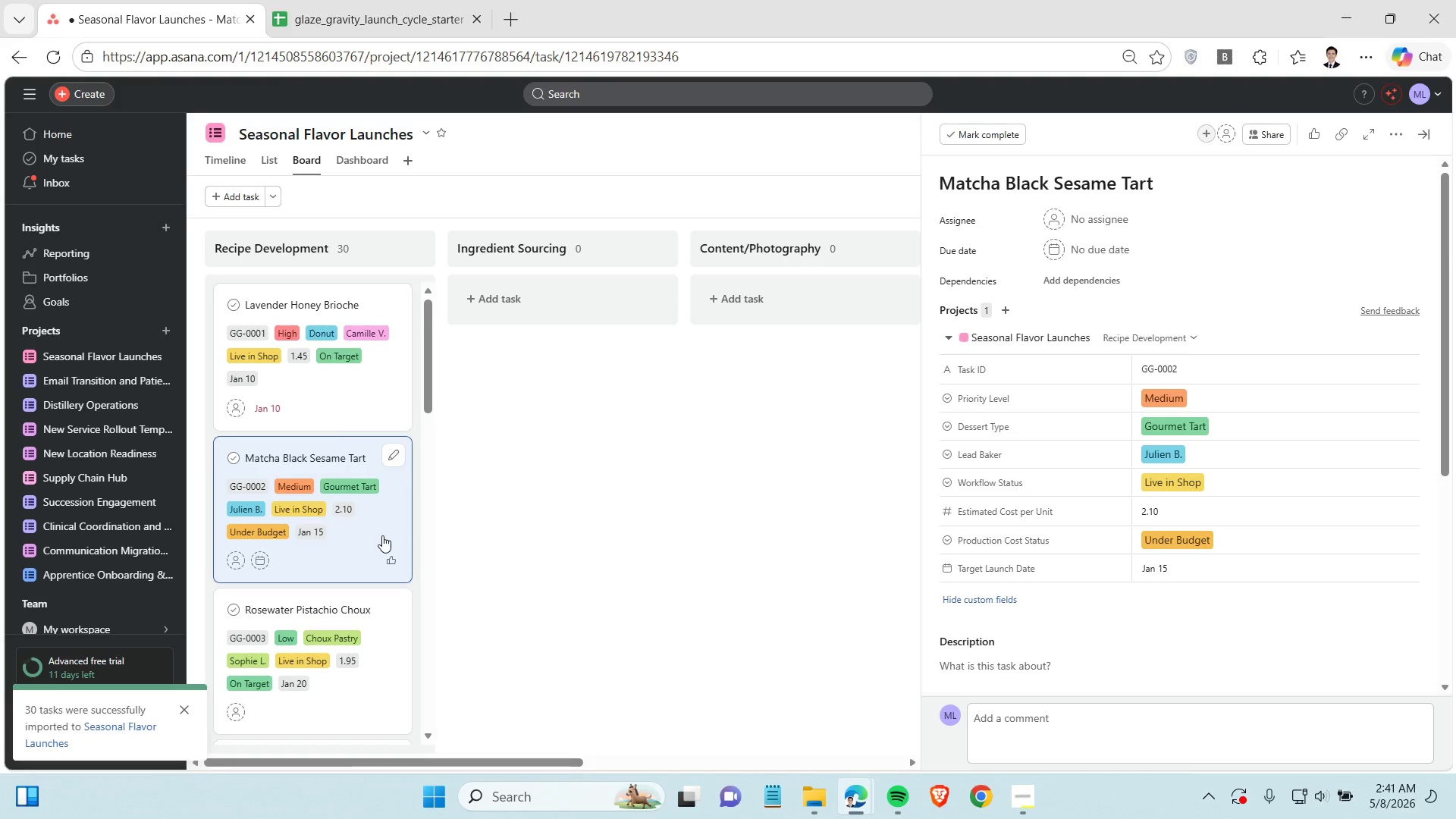 
left_click([1175, 570])
 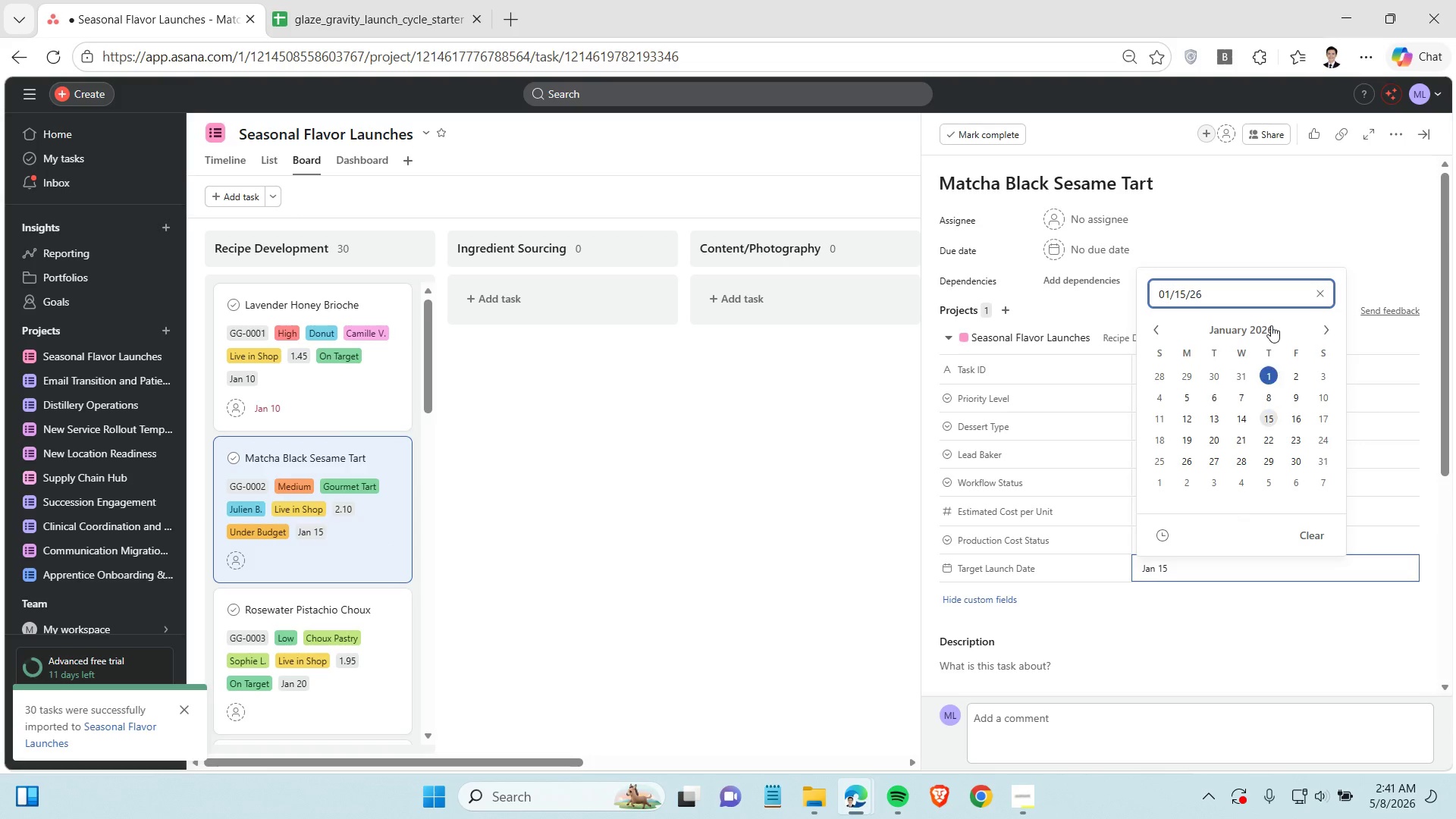 
double_click([1182, 292])
 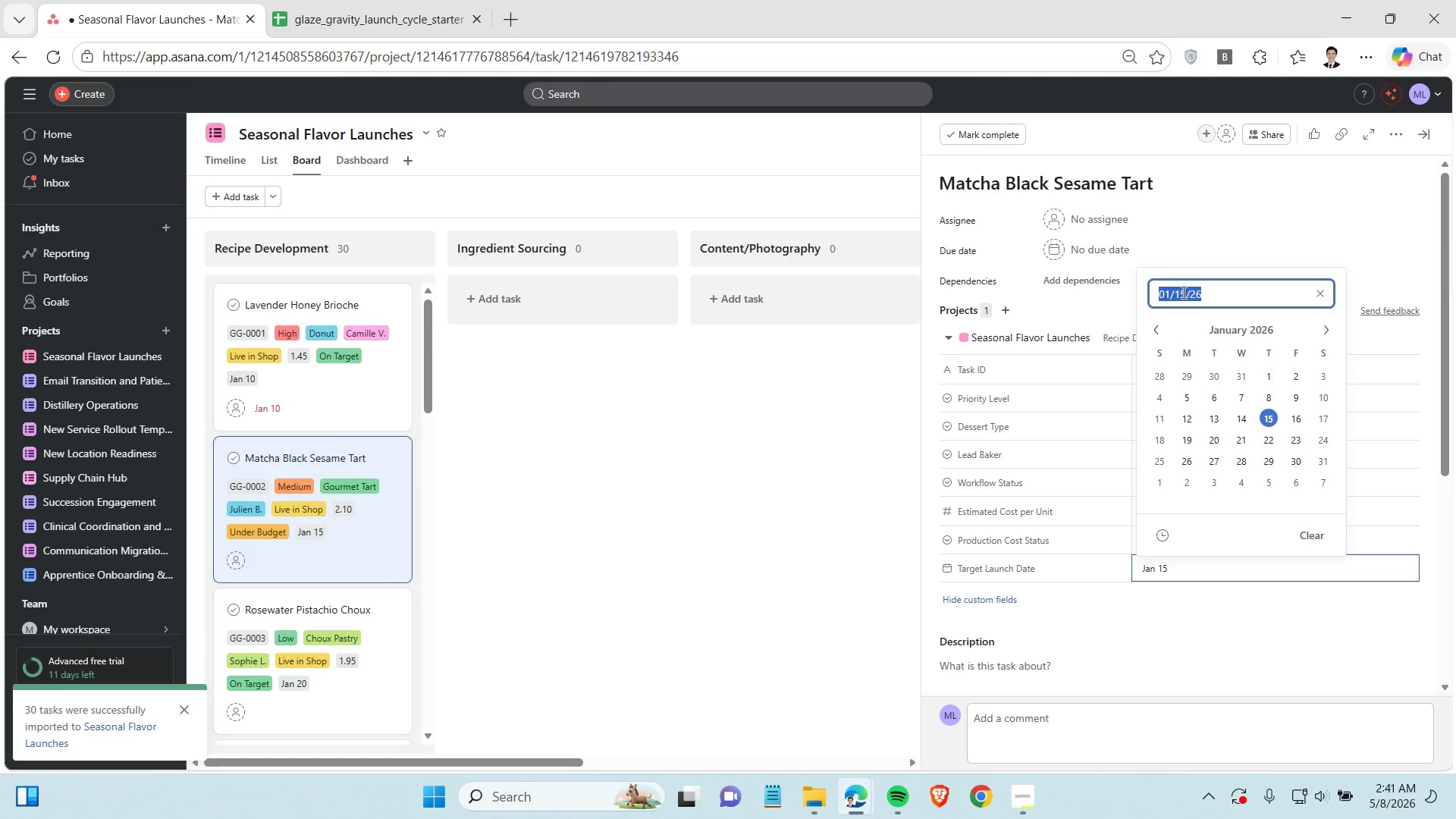 
triple_click([1182, 292])
 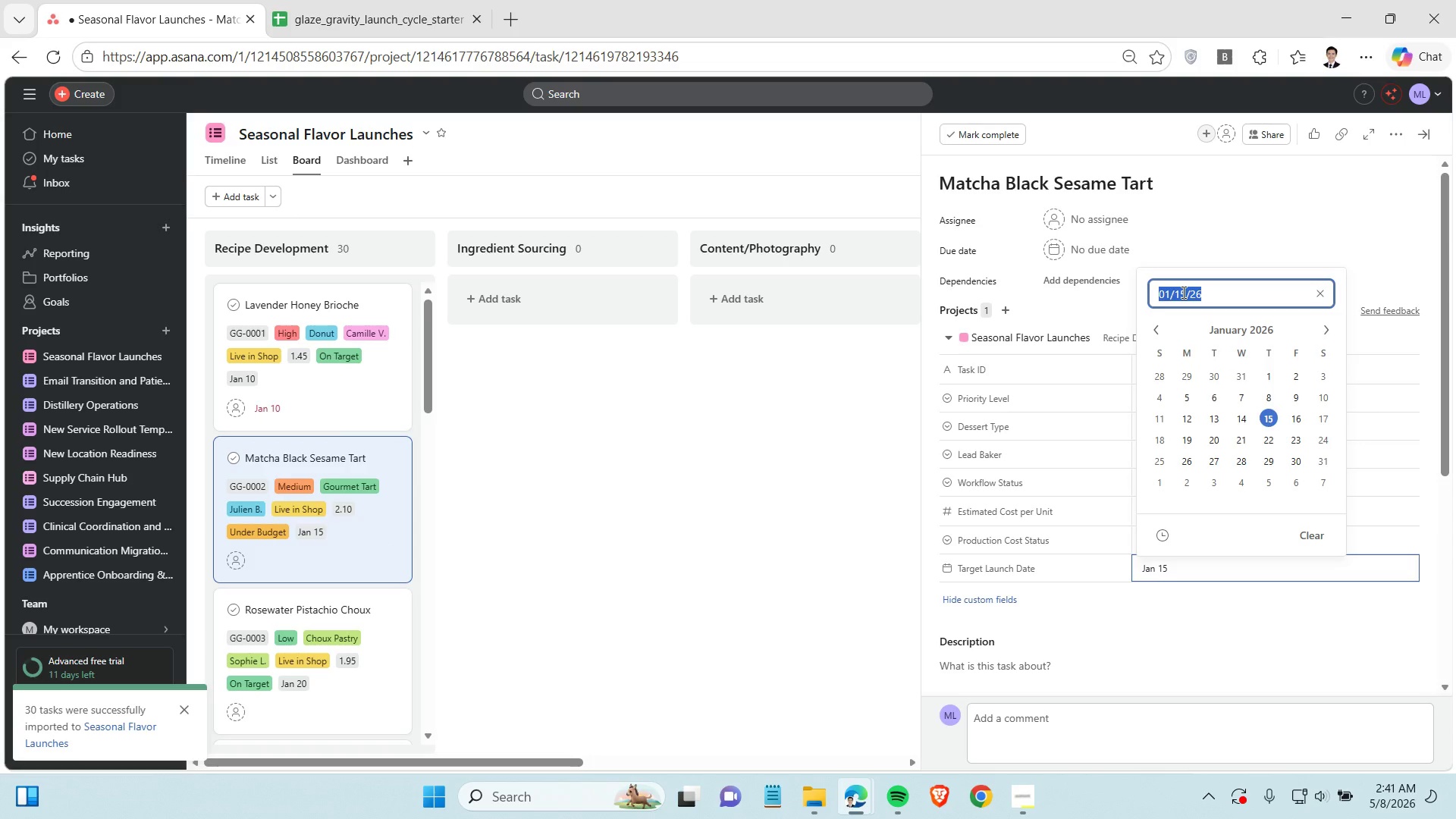 
key(Control+C)
 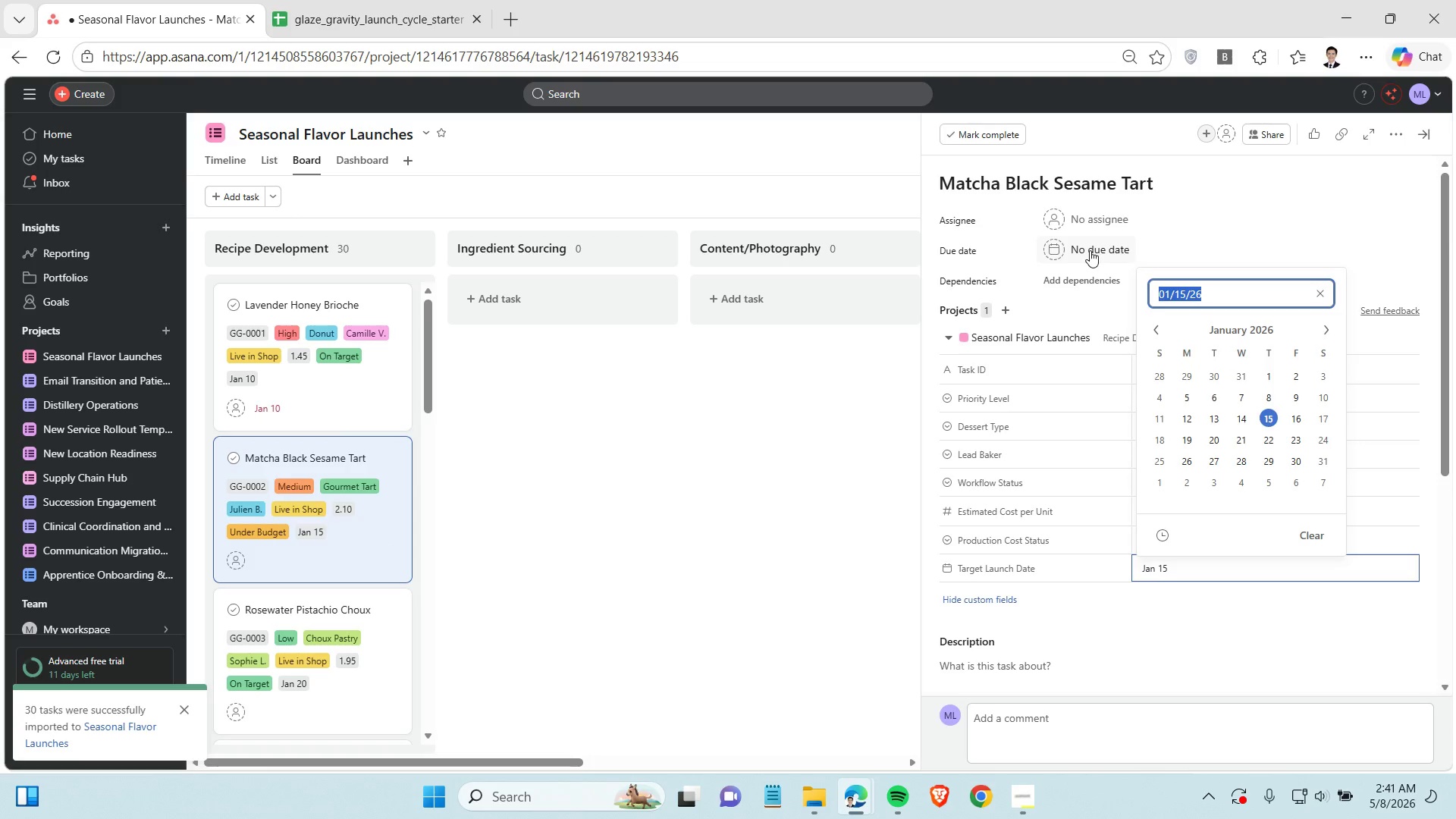 
left_click([1090, 250])
 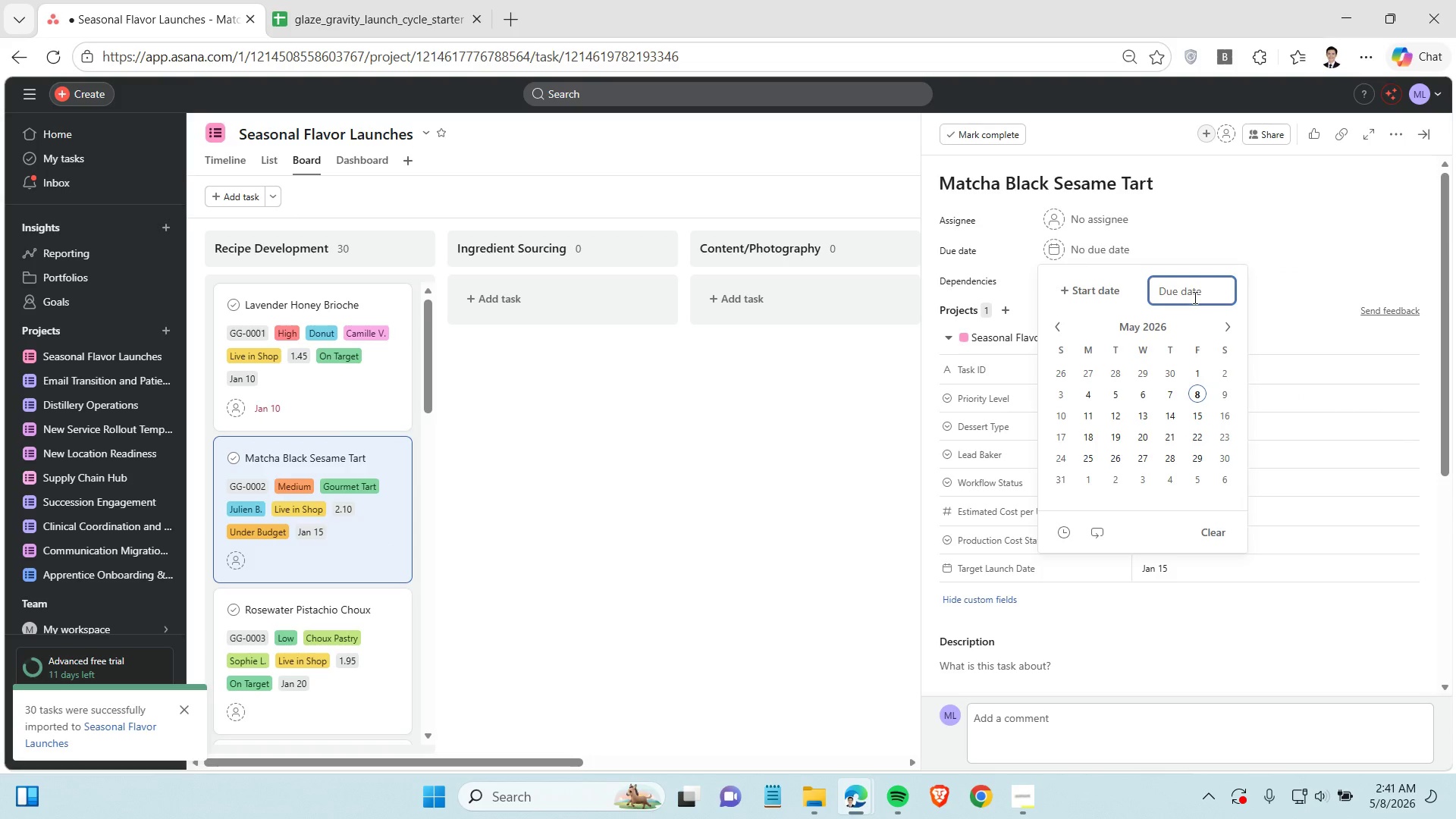 
key(Control+V)
 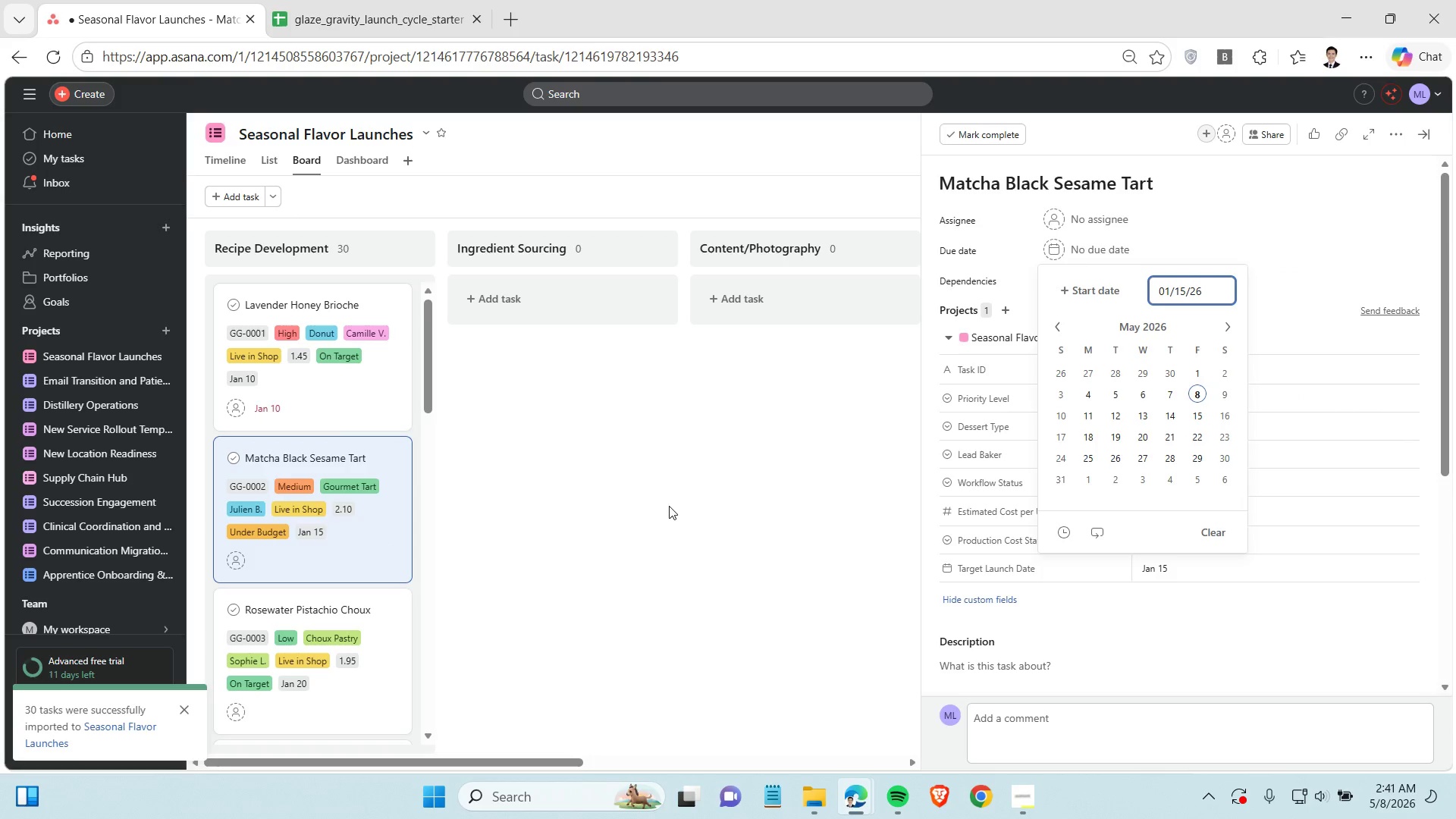 
left_click([669, 506])
 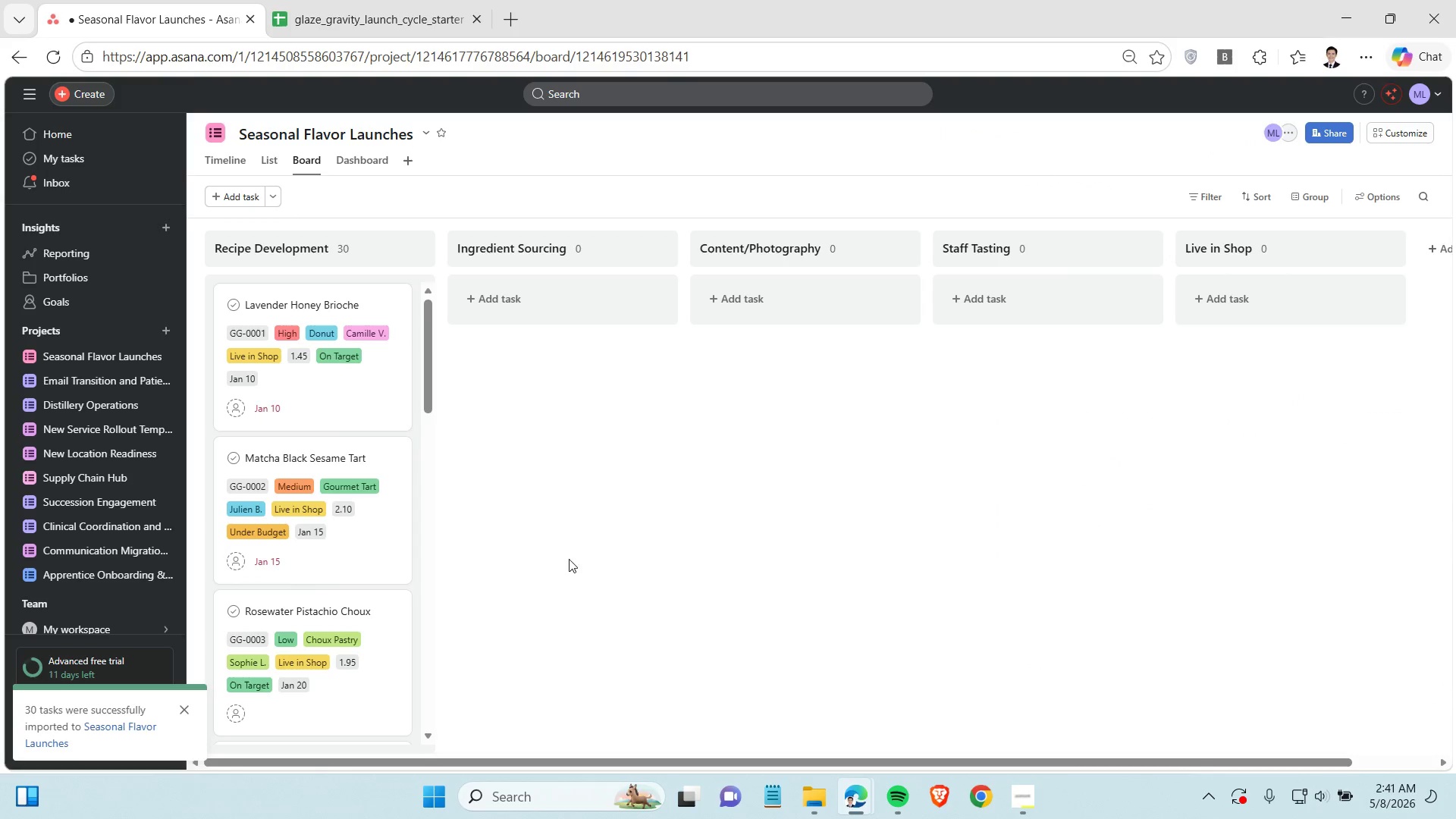 
scroll: coordinate [309, 581], scroll_direction: down, amount: 2.0
 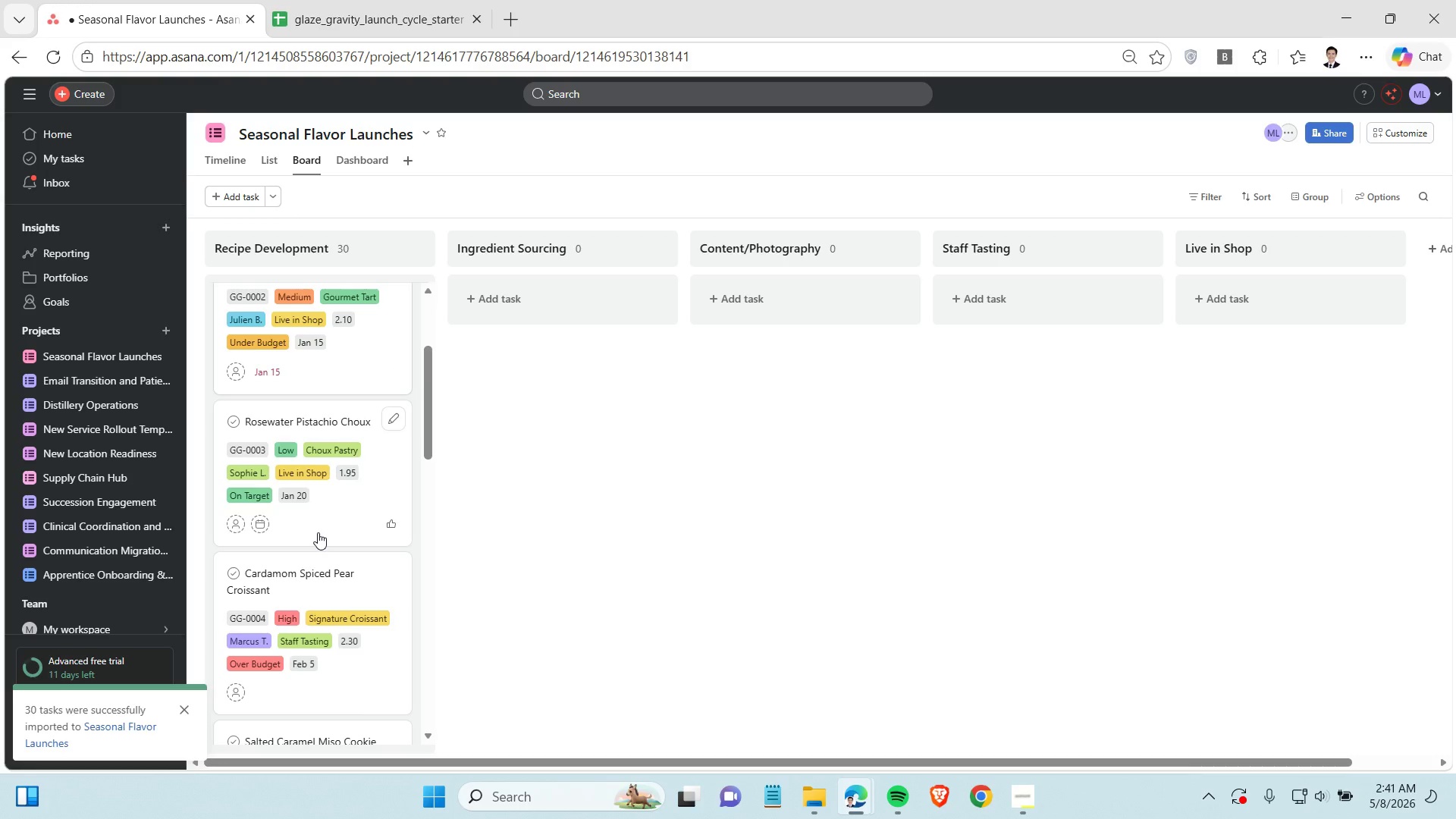 
left_click([318, 532])
 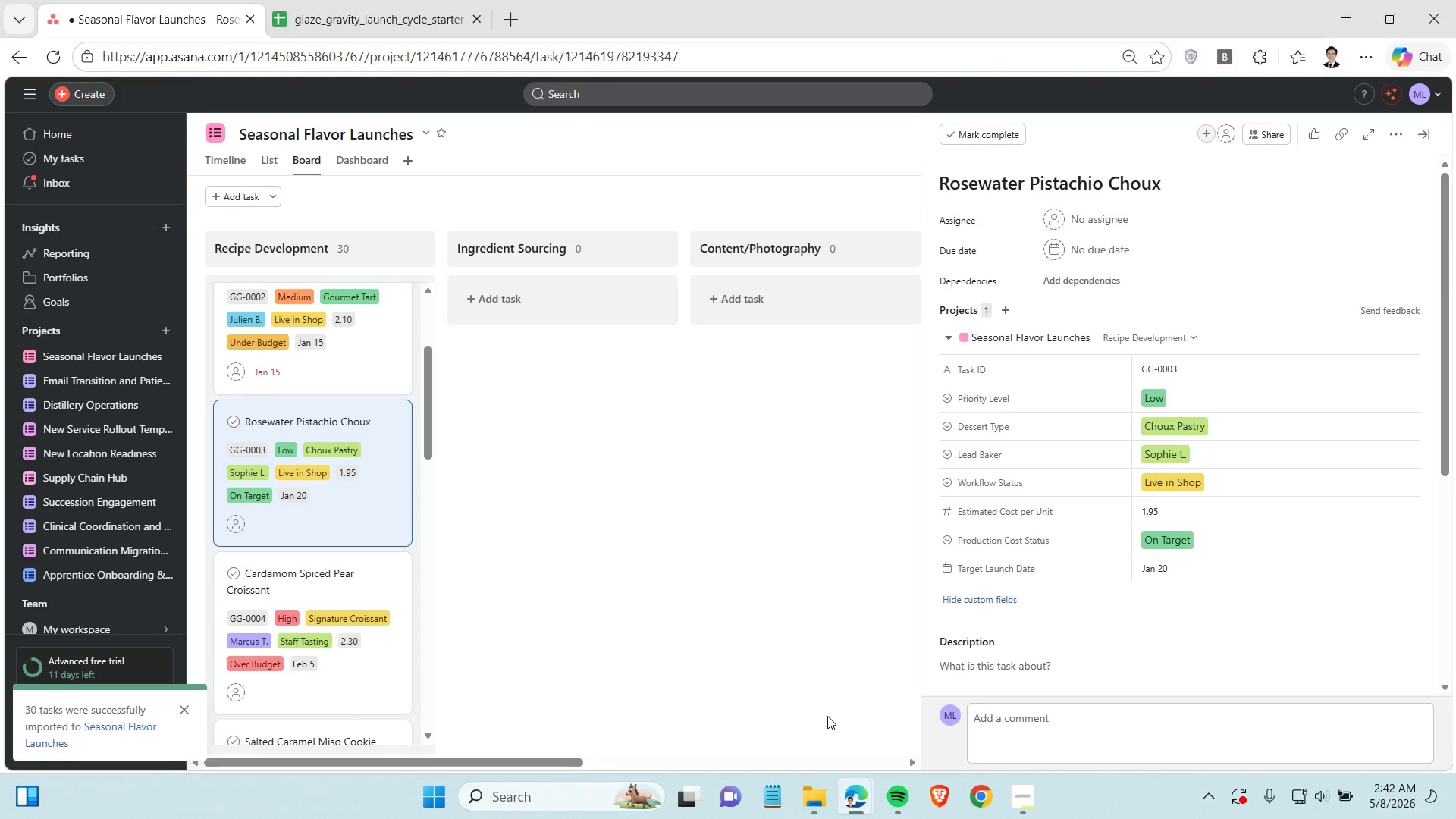 
wait(17.66)
 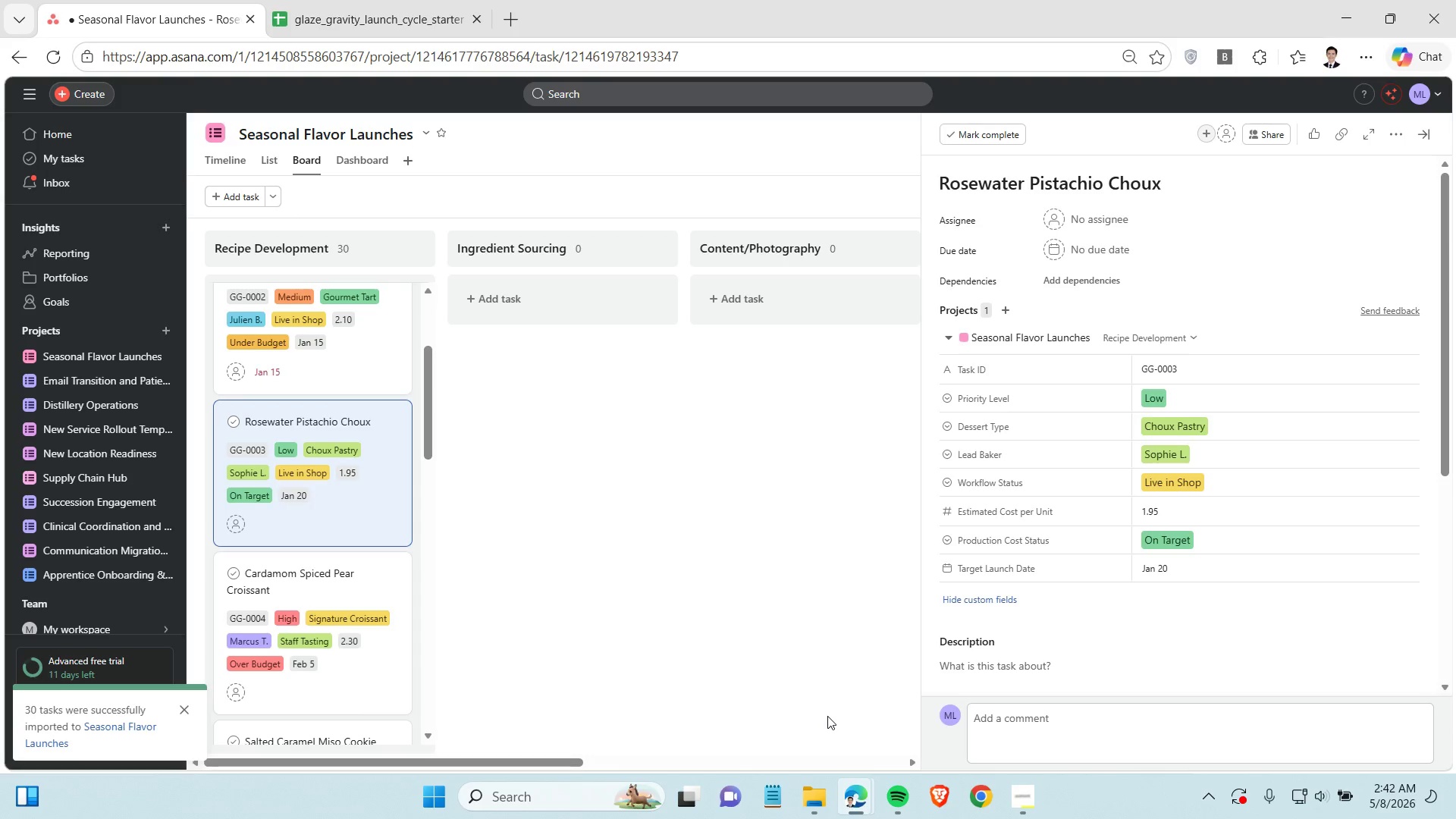 
left_click([1168, 570])
 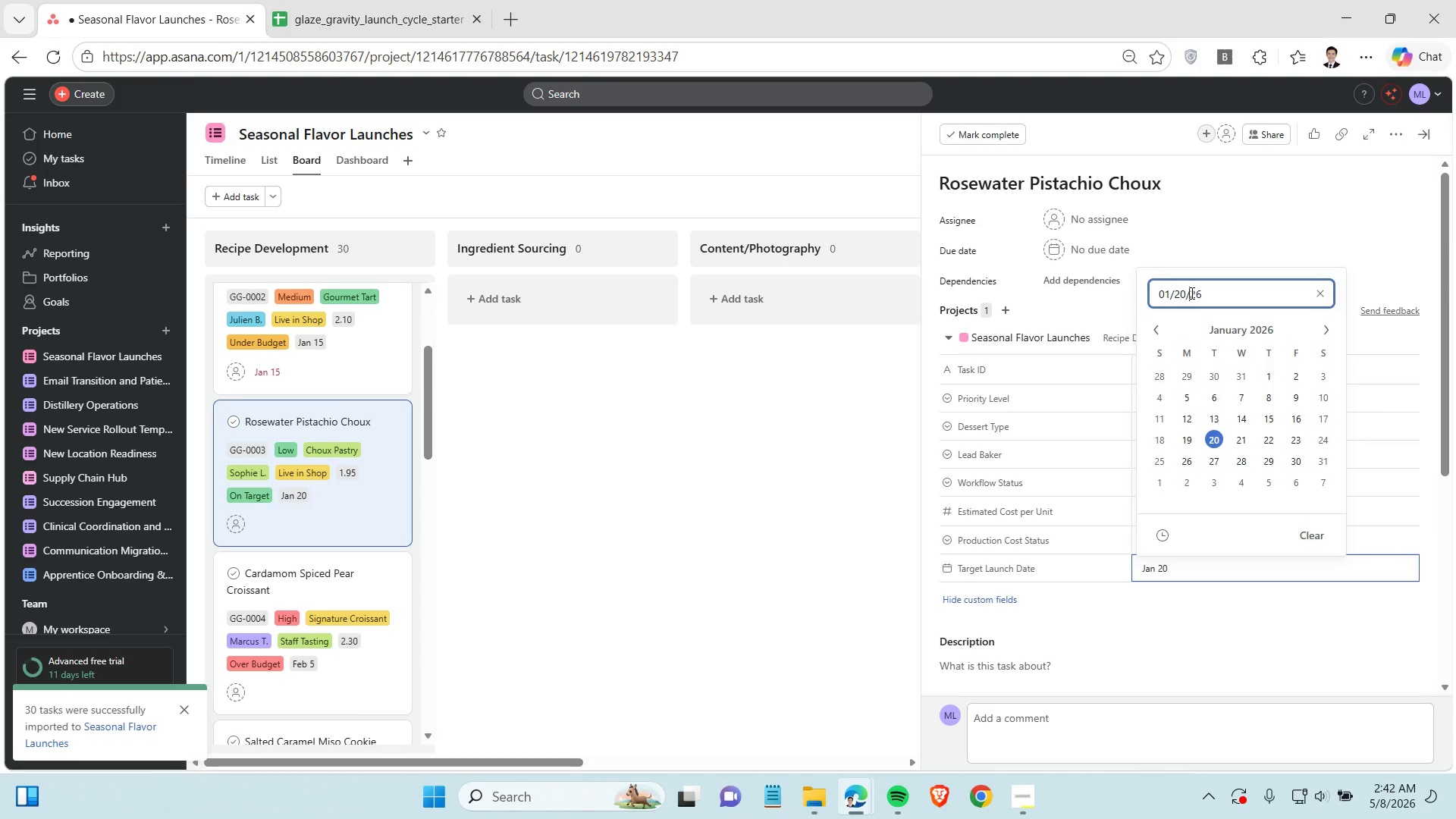 
double_click([1191, 293])
 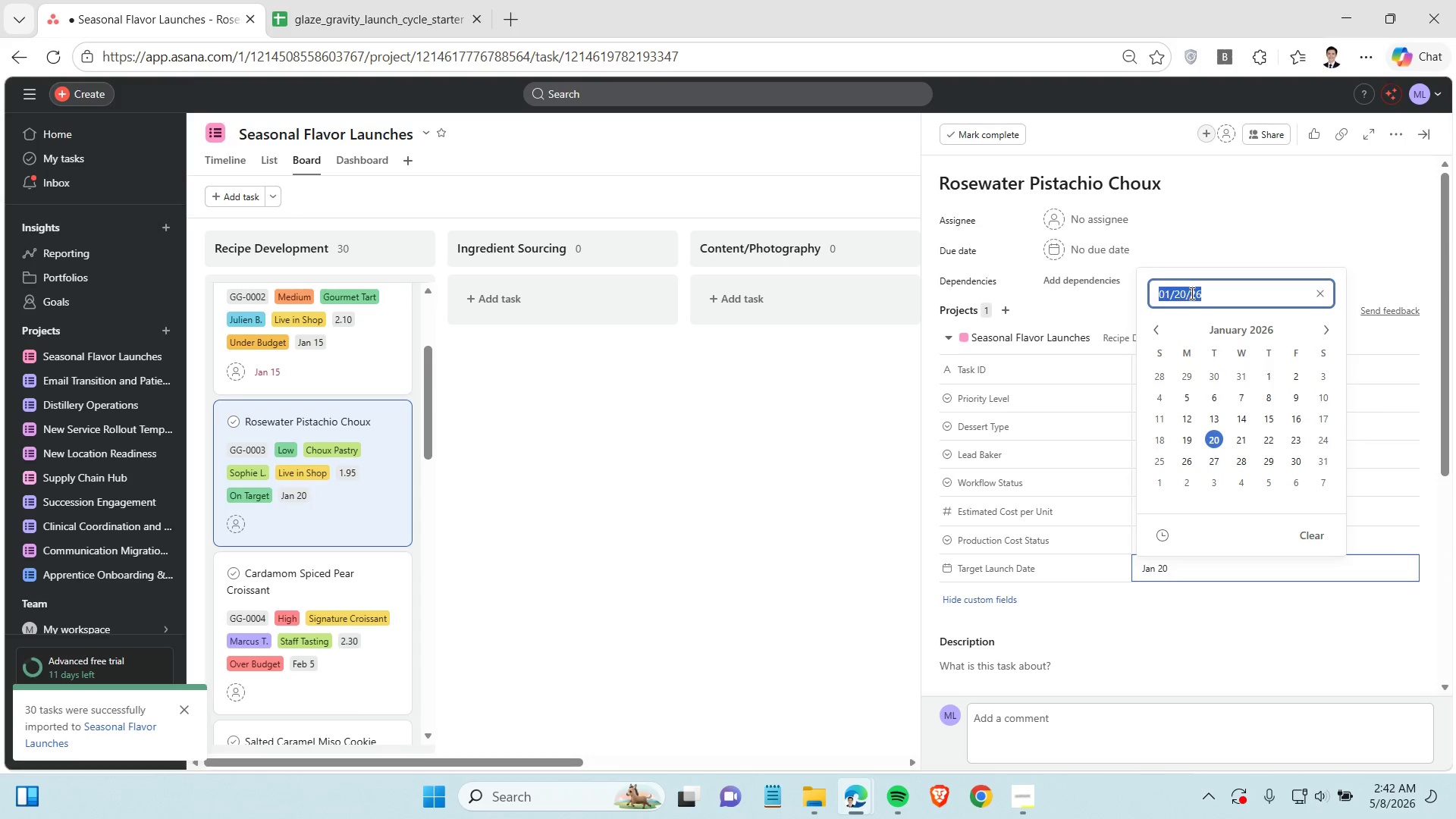 
triple_click([1191, 293])
 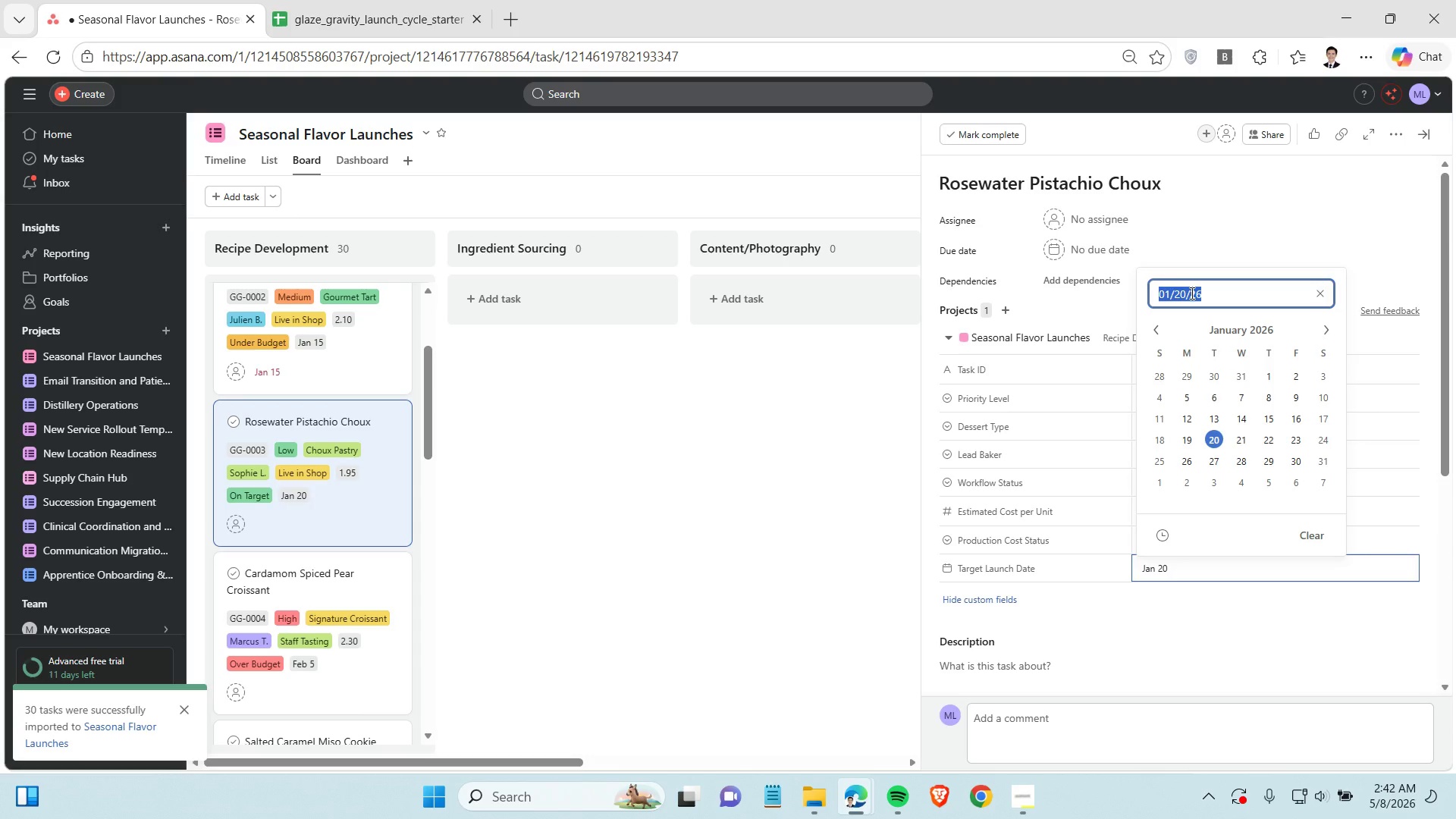 
key(Control+C)
 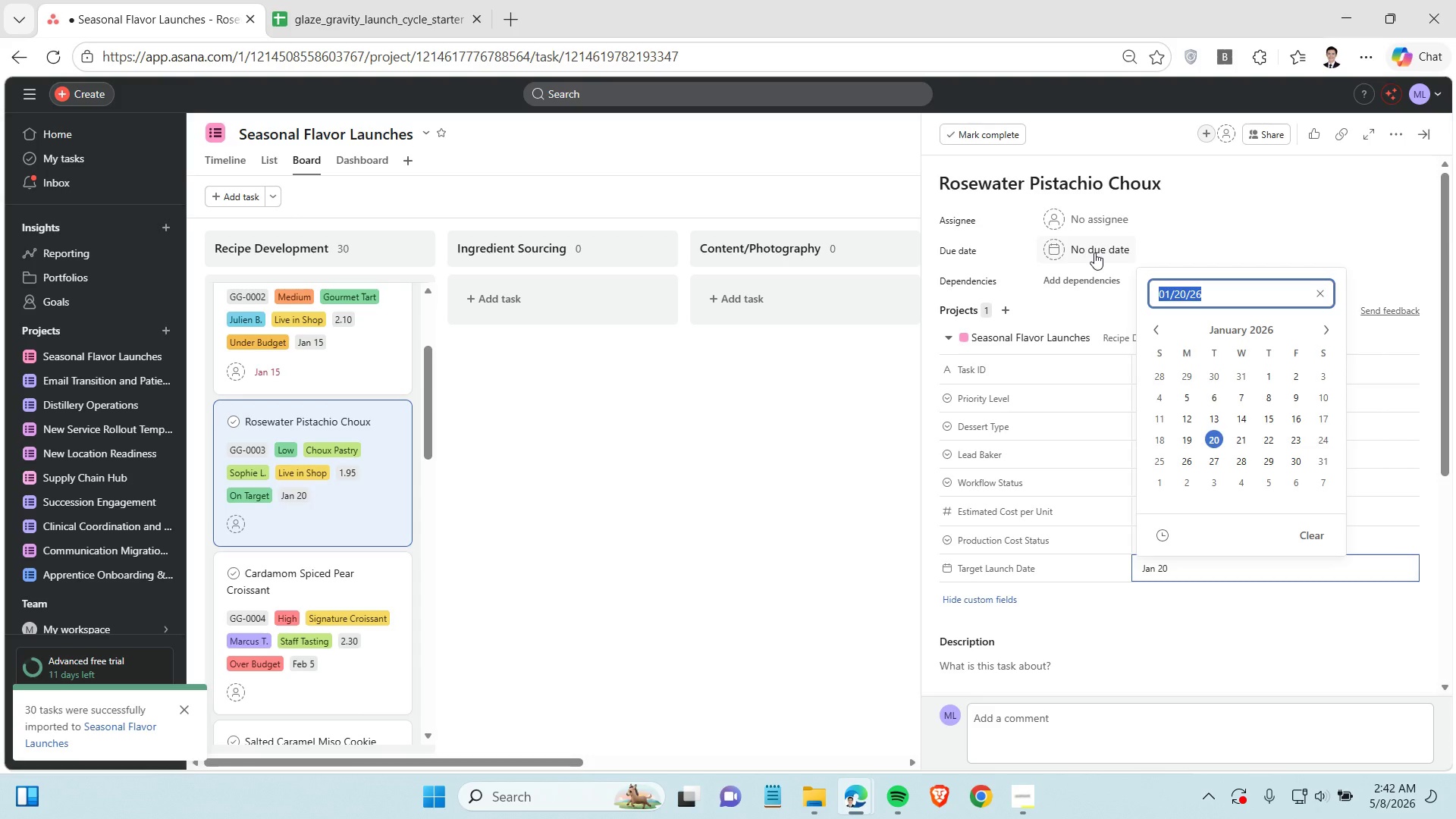 
left_click([1094, 253])
 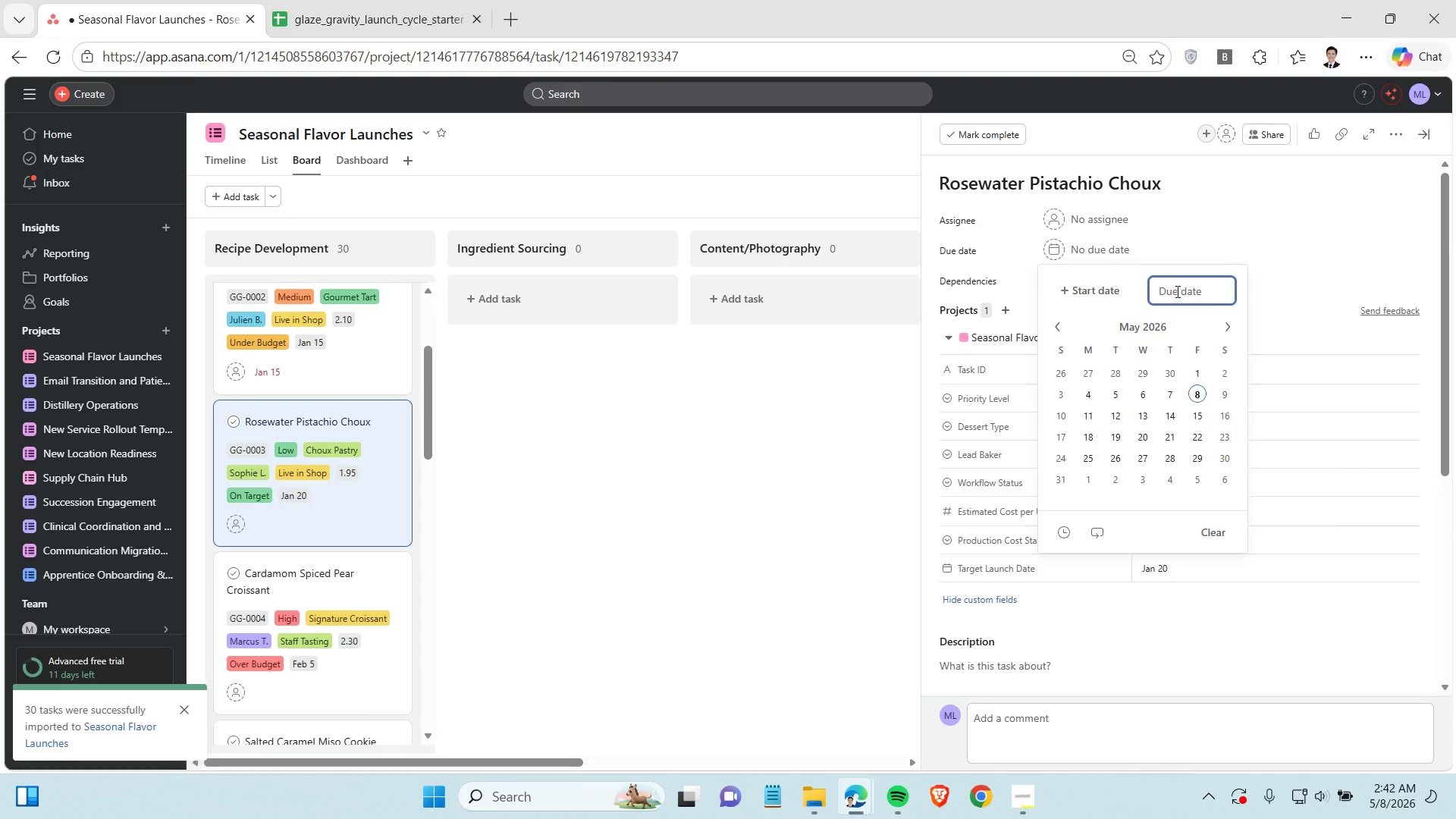 
left_click([1176, 291])
 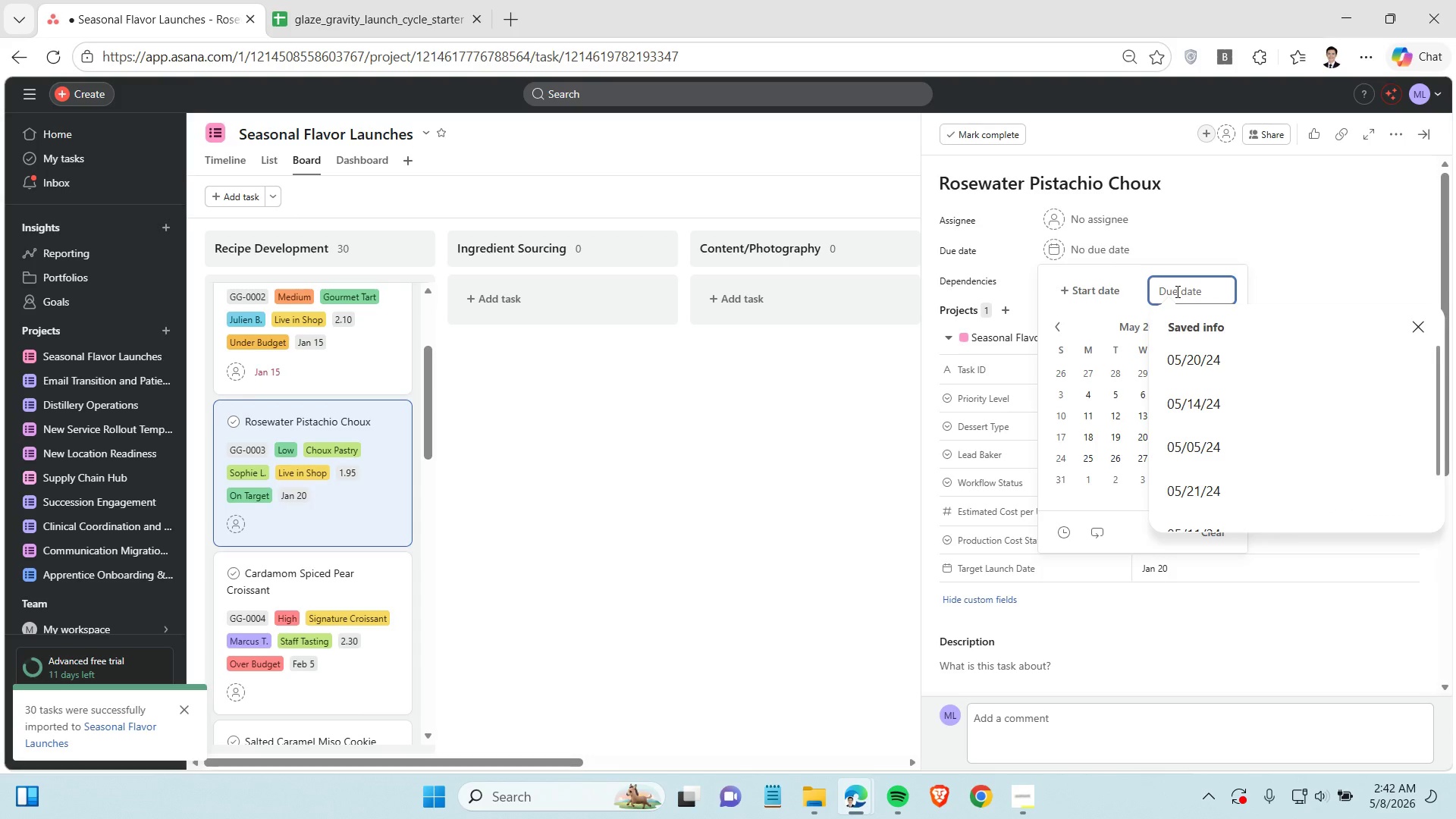 
key(Control+V)
 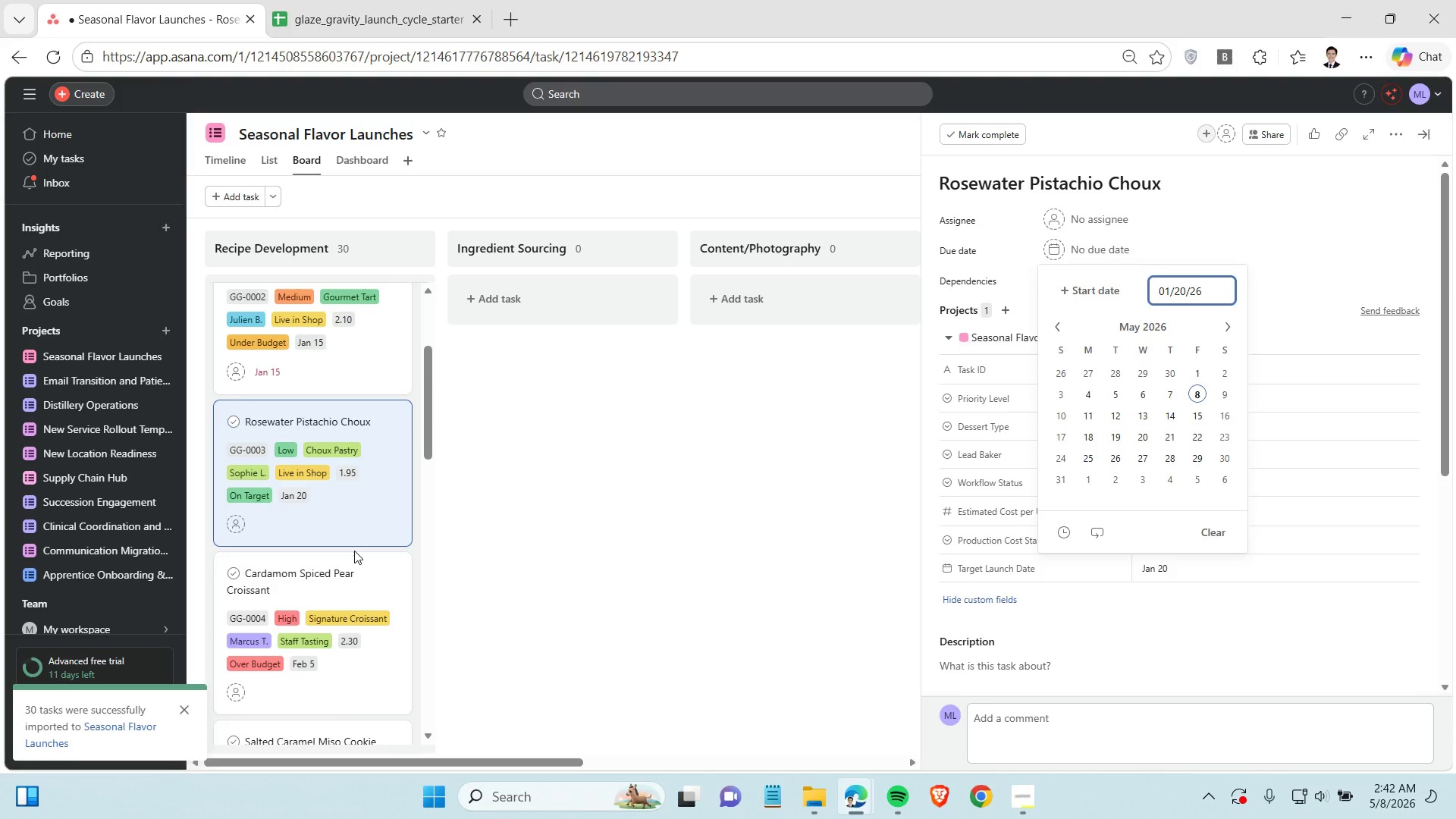 
left_click([366, 594])
 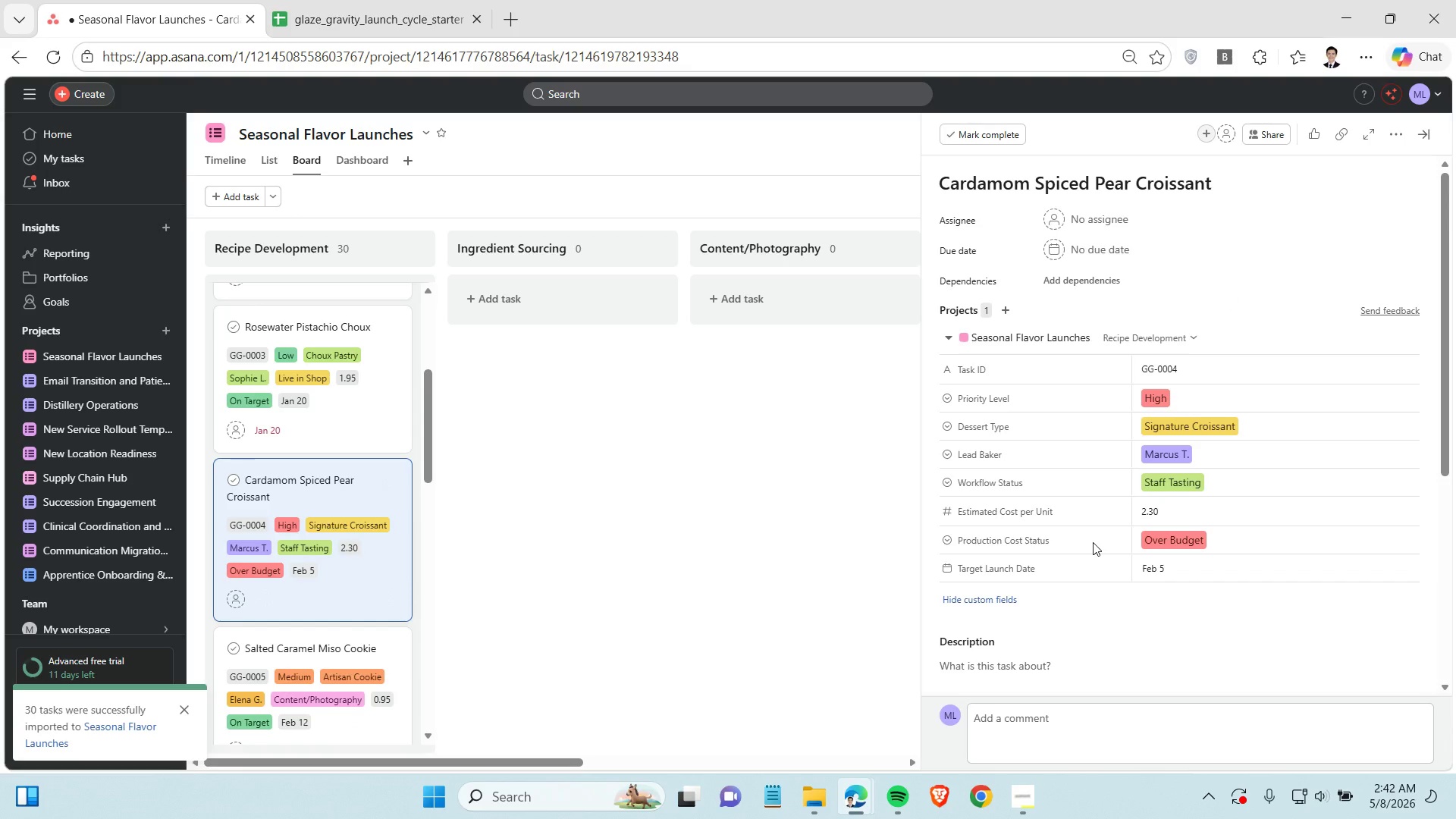 
scroll: coordinate [353, 552], scroll_direction: down, amount: 1.0
 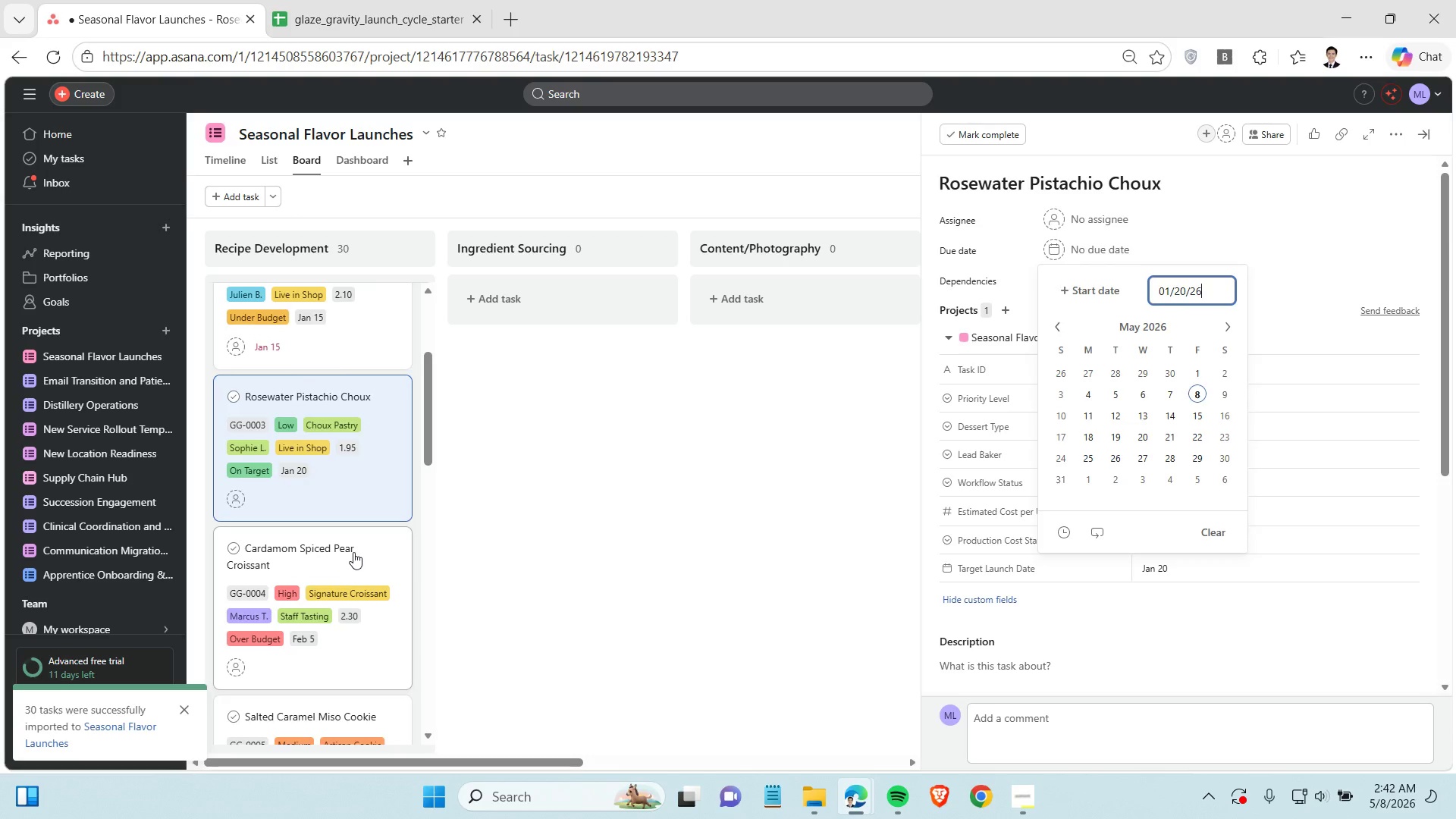 
left_click([1194, 573])
 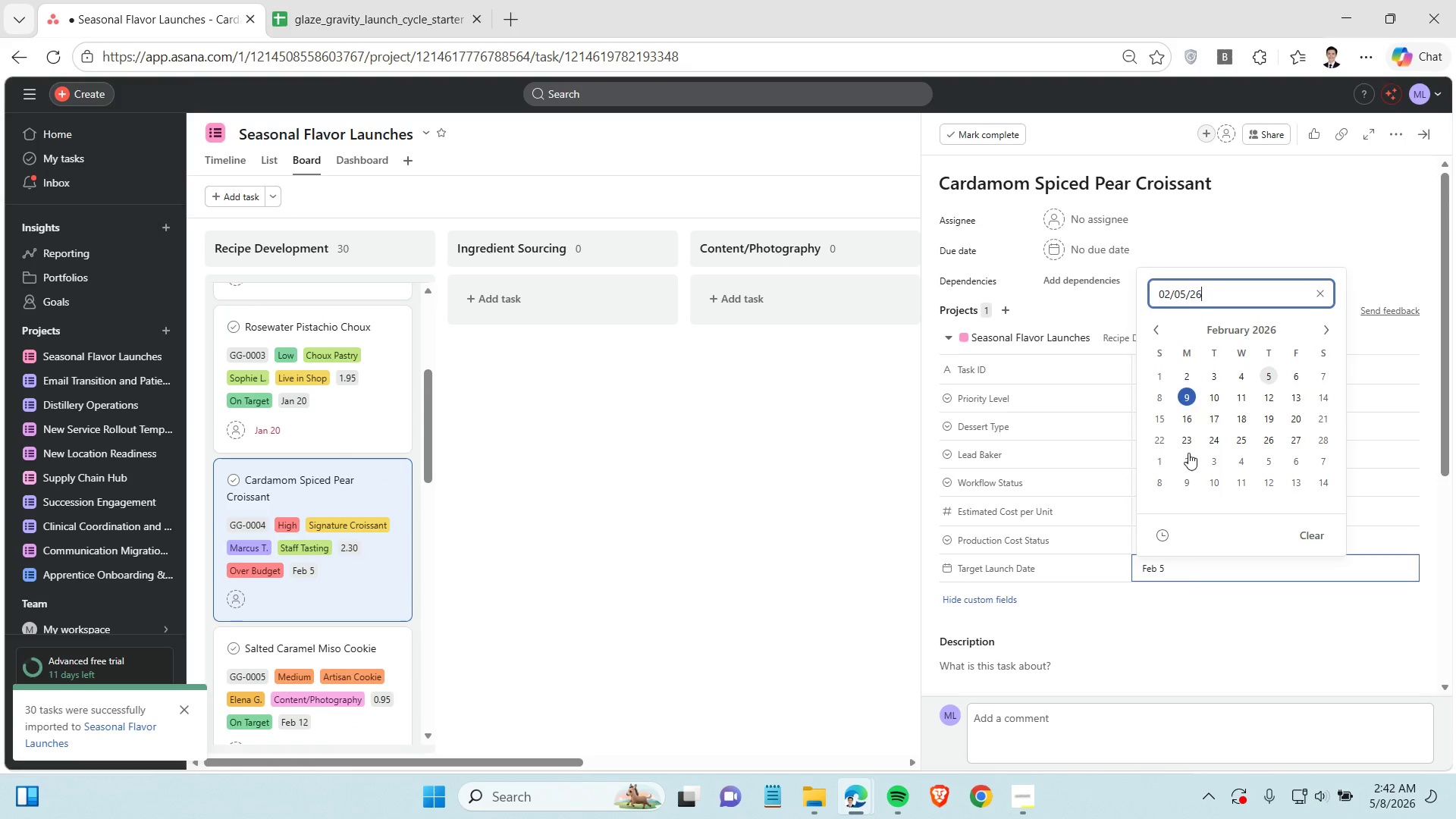 
double_click([1189, 299])
 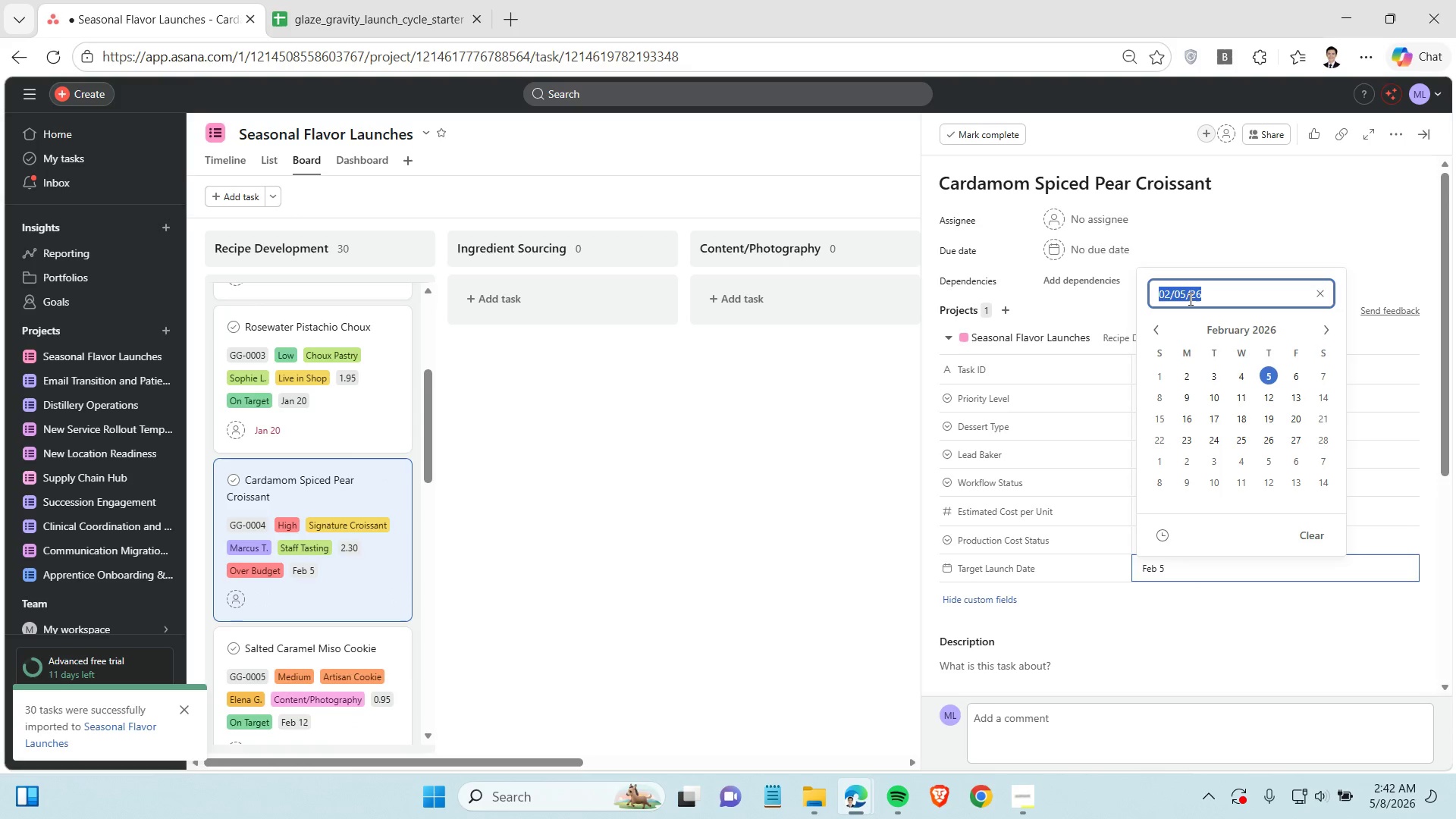 
triple_click([1189, 299])
 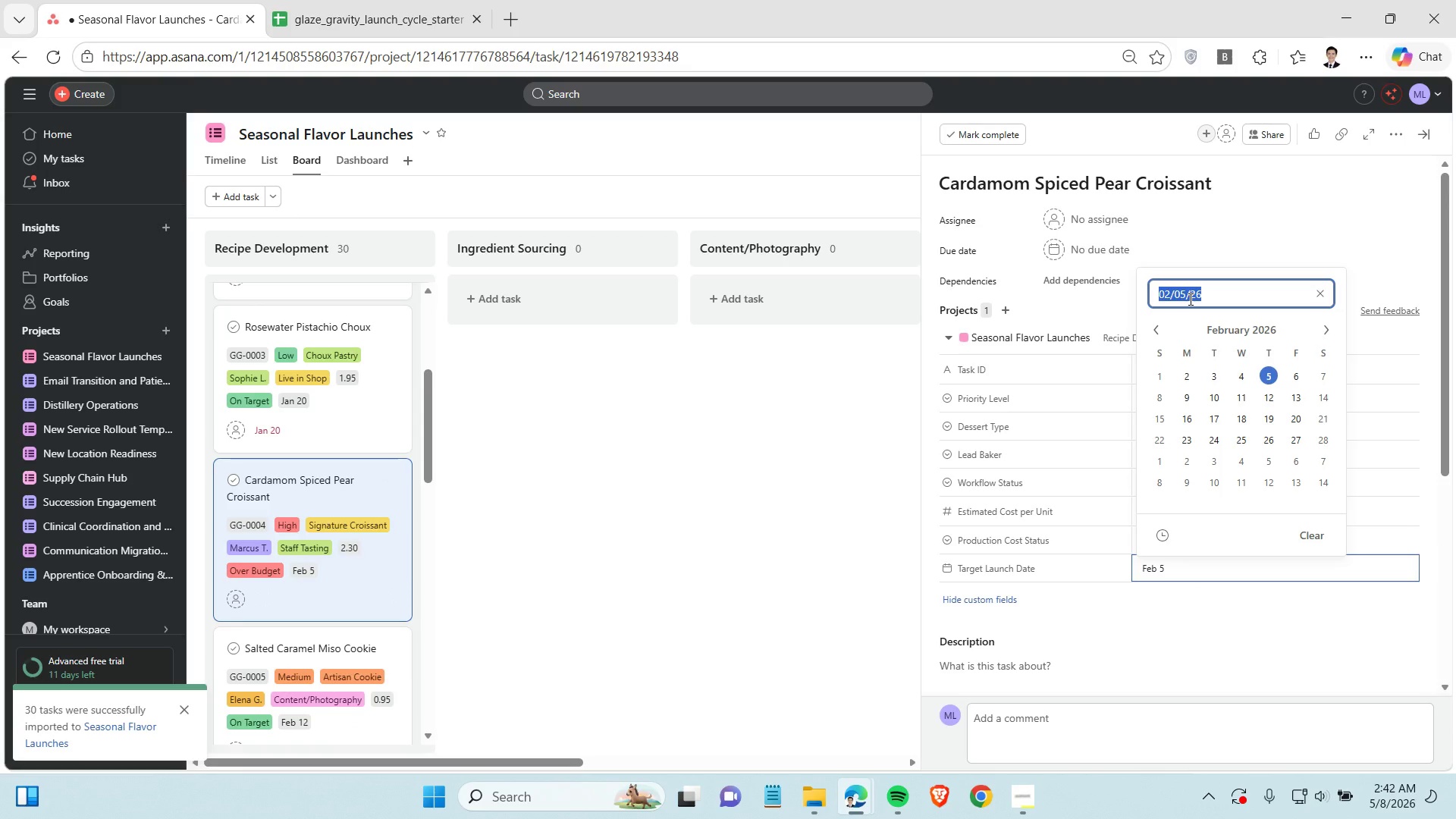 
key(Control+C)
 